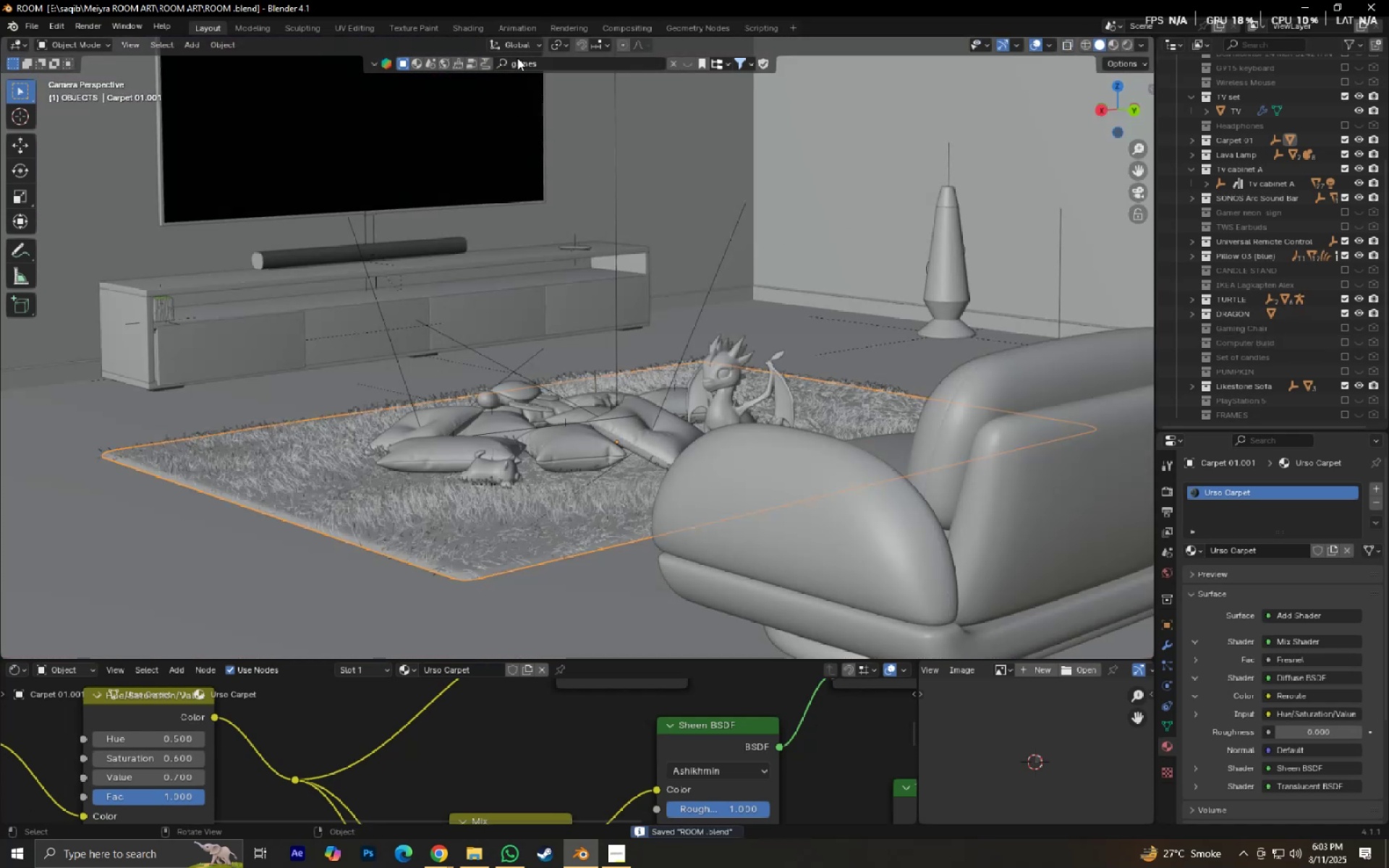 
left_click([519, 58])
 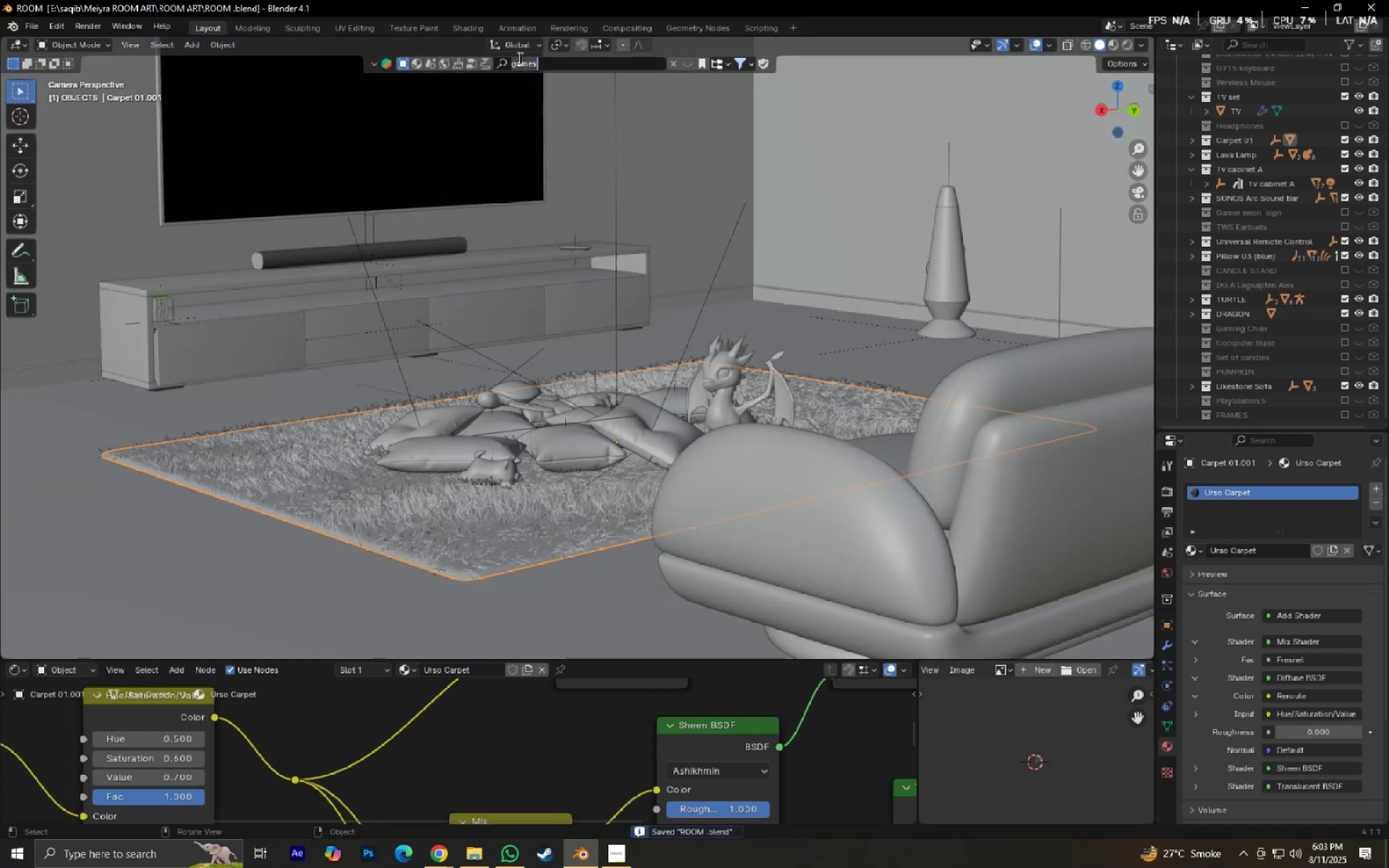 
type(toy )
 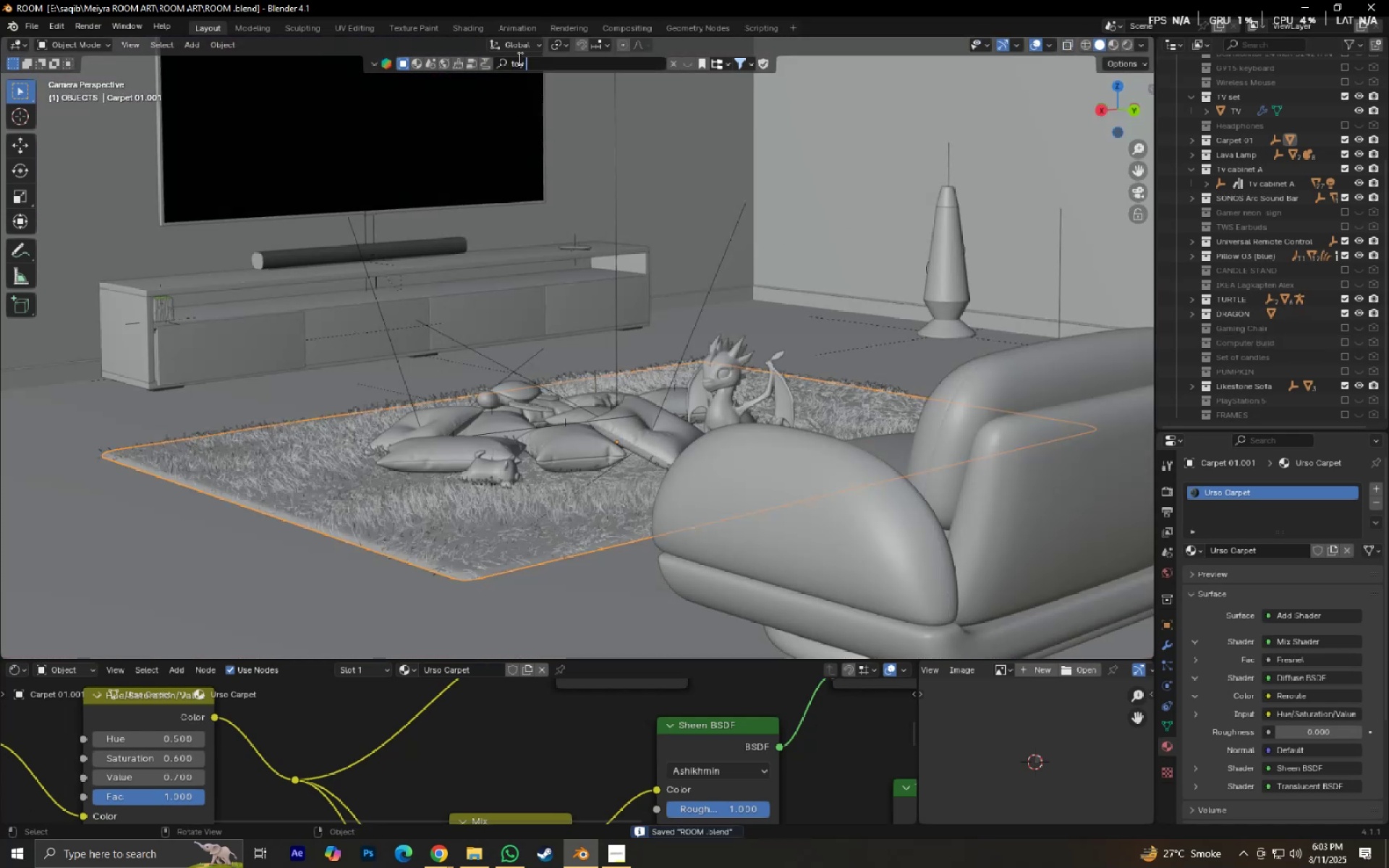 
key(Enter)
 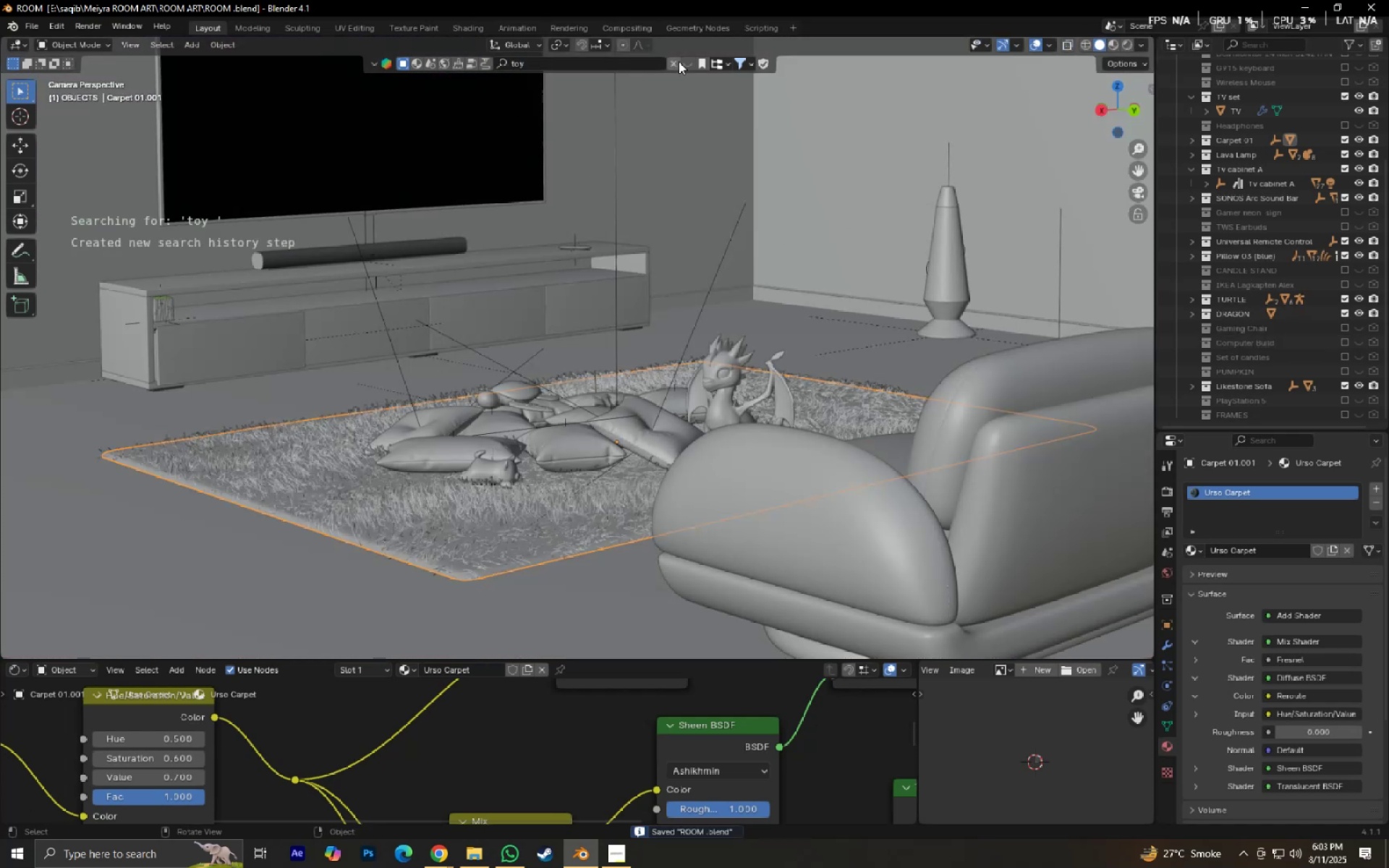 
left_click([684, 63])
 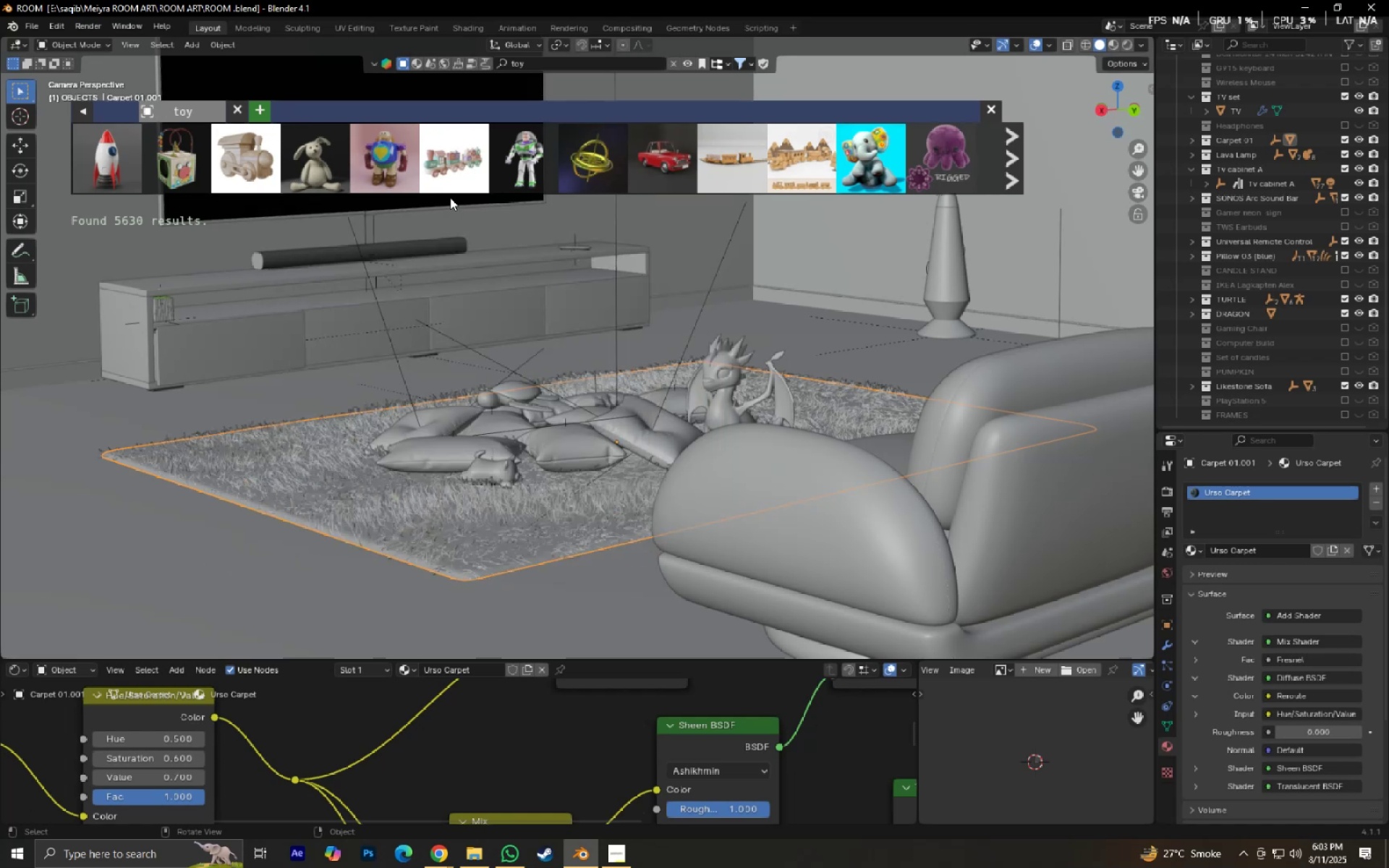 
wait(11.01)
 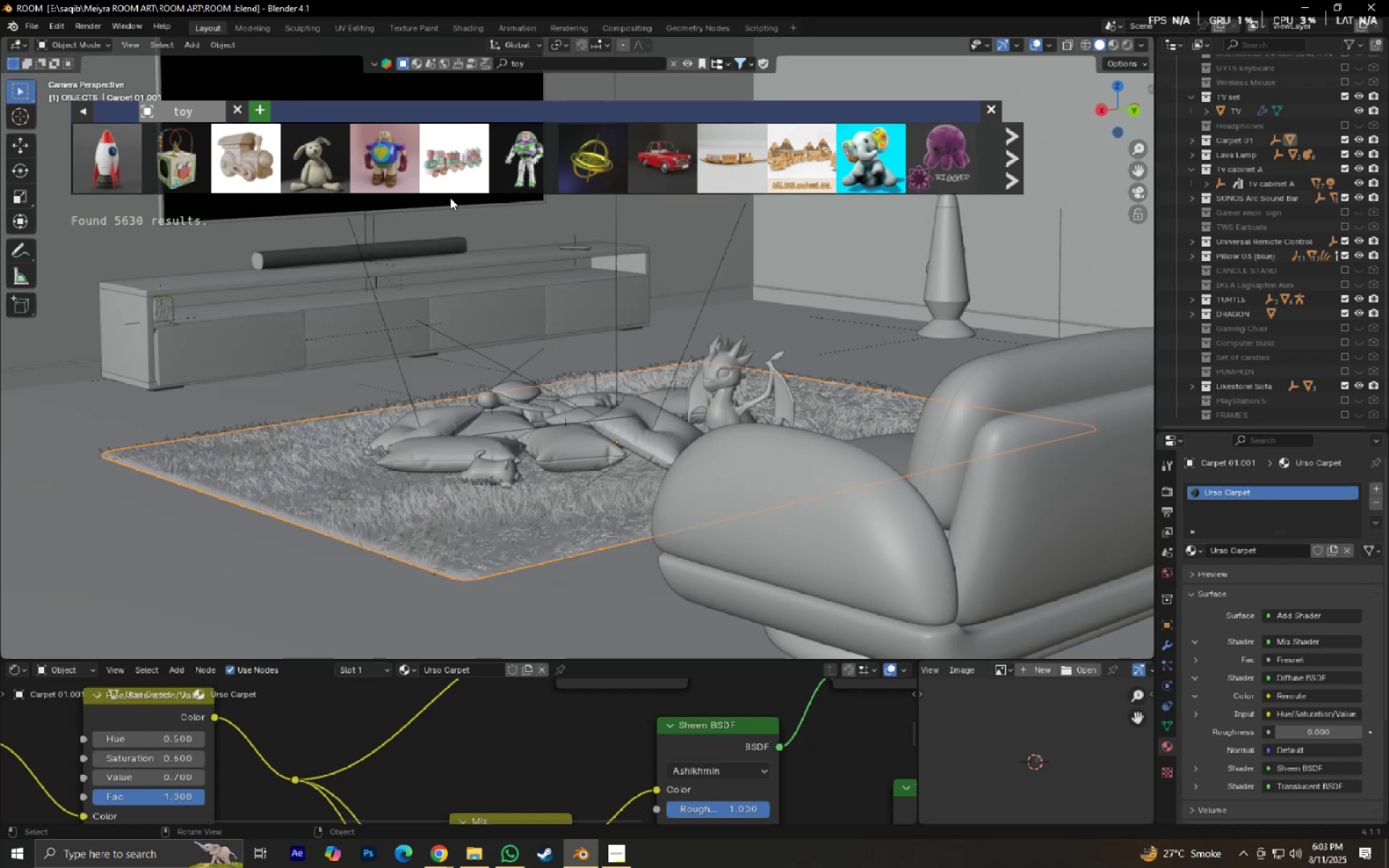 
right_click([943, 171])
 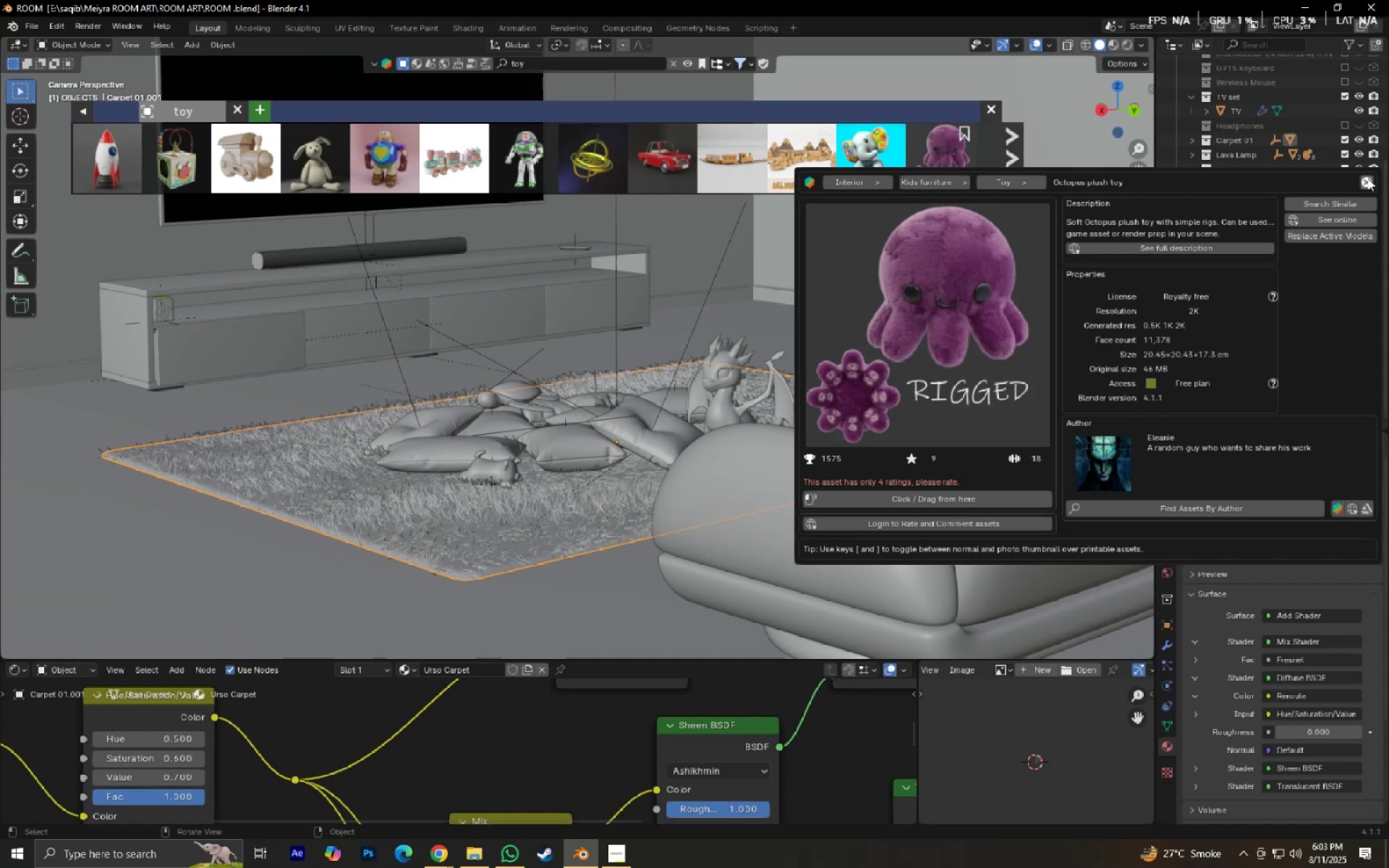 
left_click([1367, 181])
 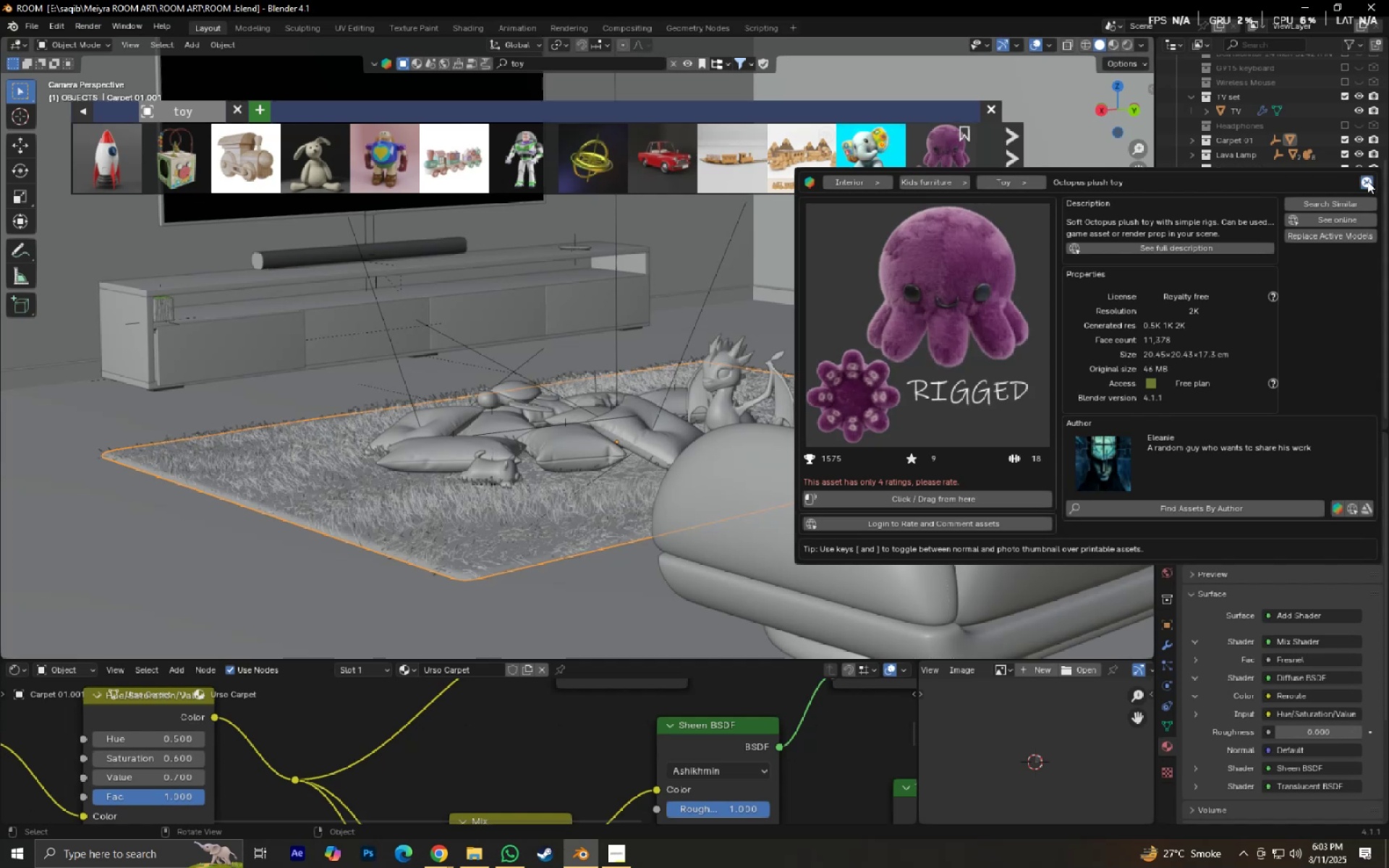 
key(Escape)
 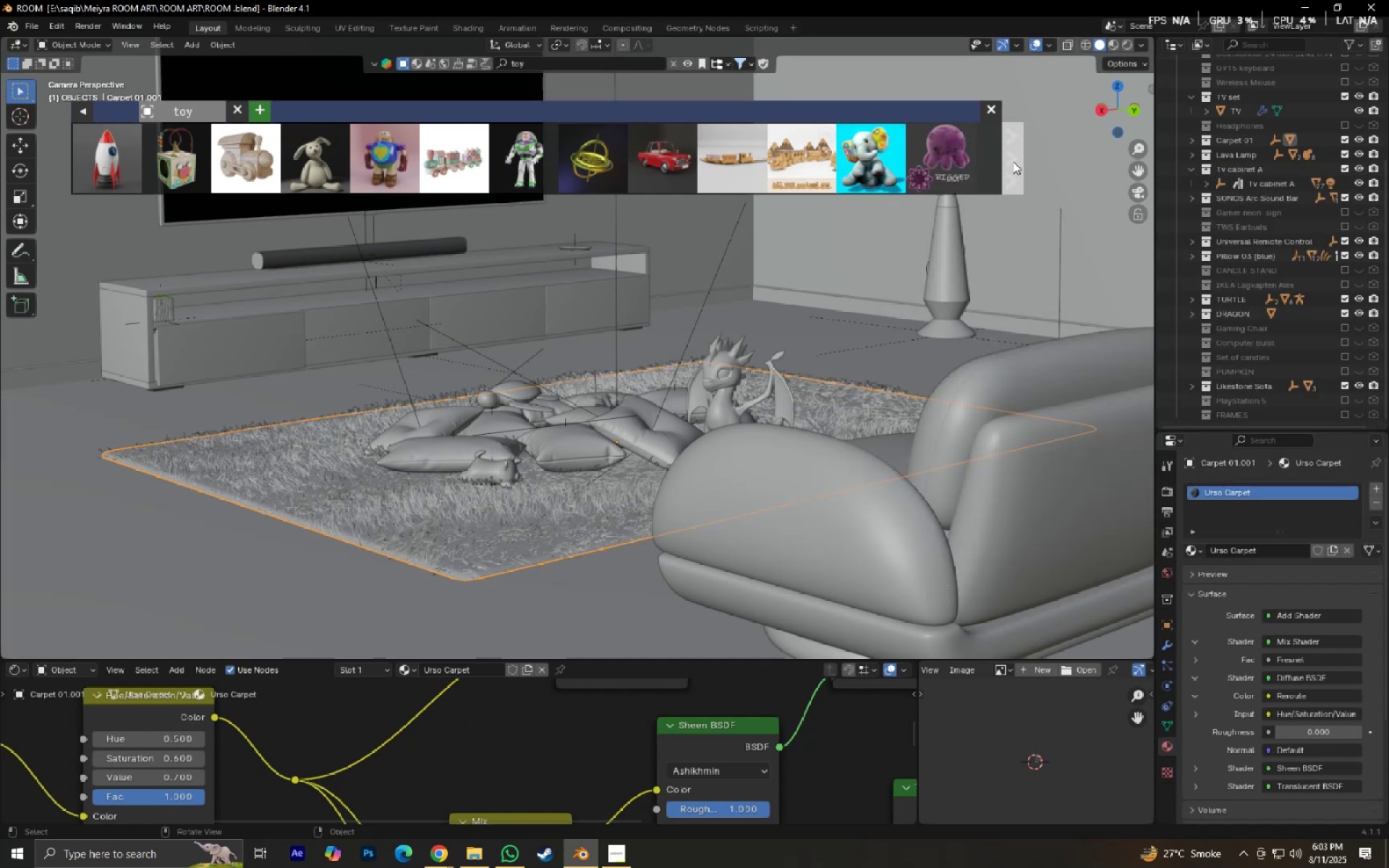 
left_click([1013, 161])
 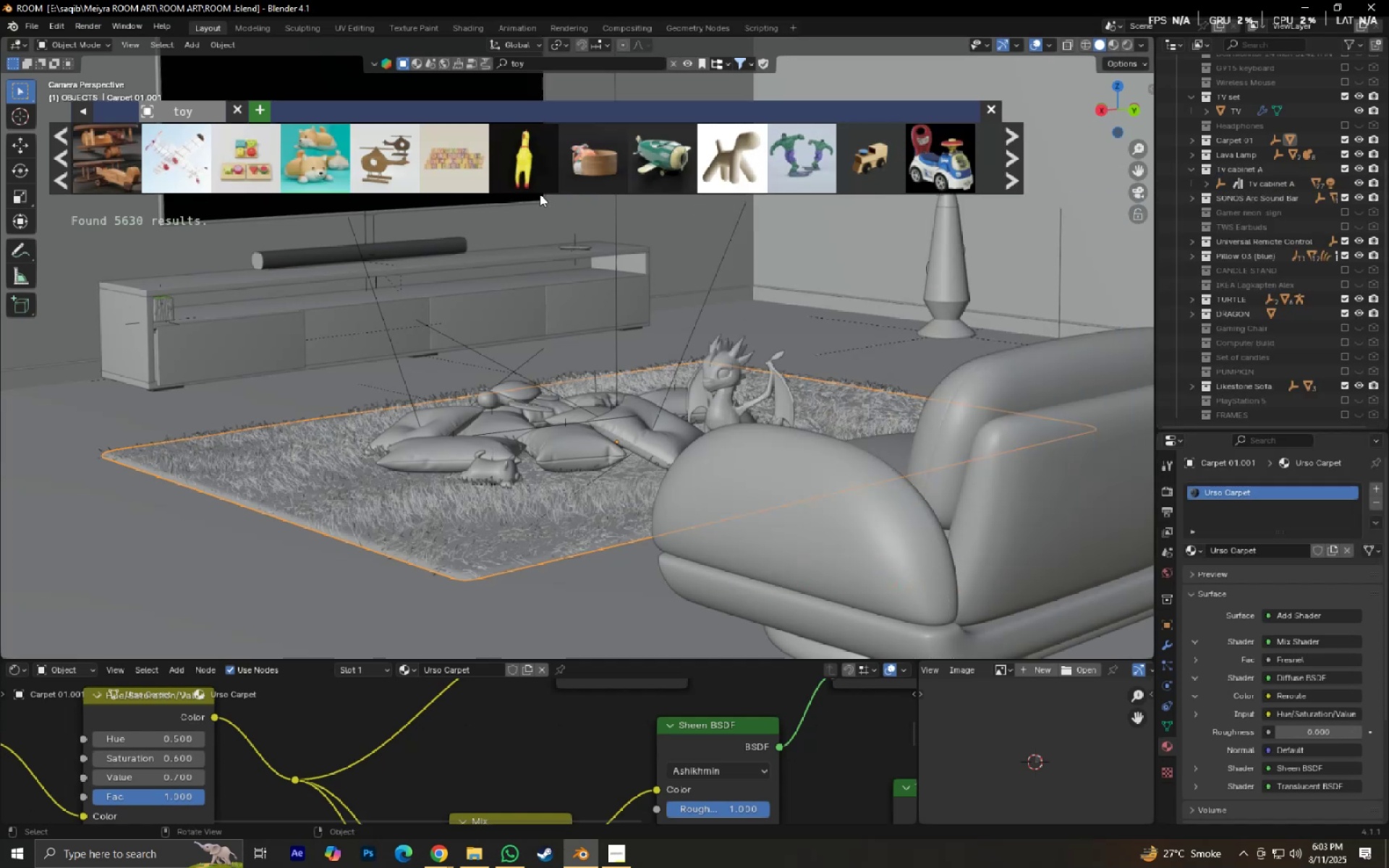 
wait(9.03)
 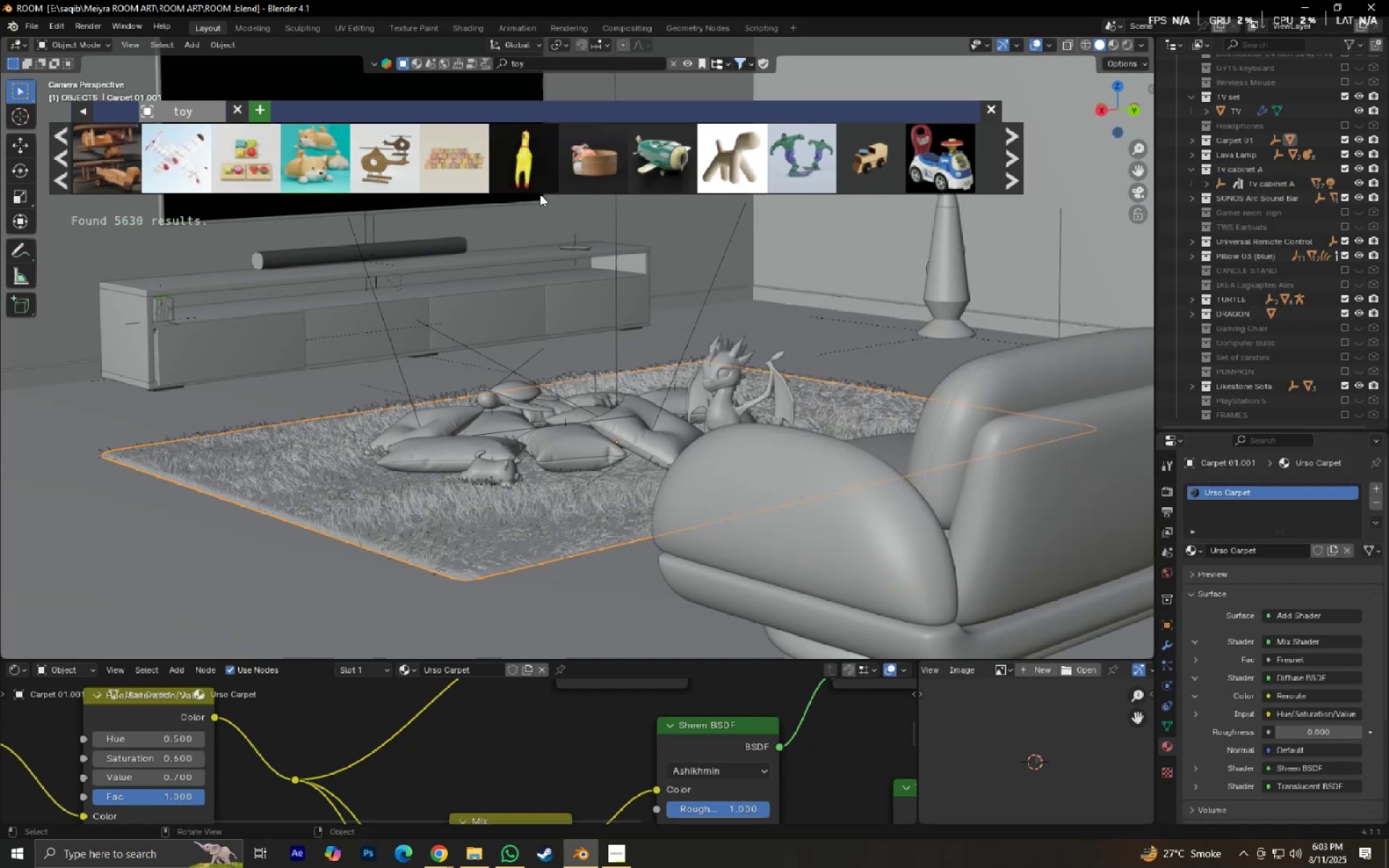 
left_click([1011, 163])
 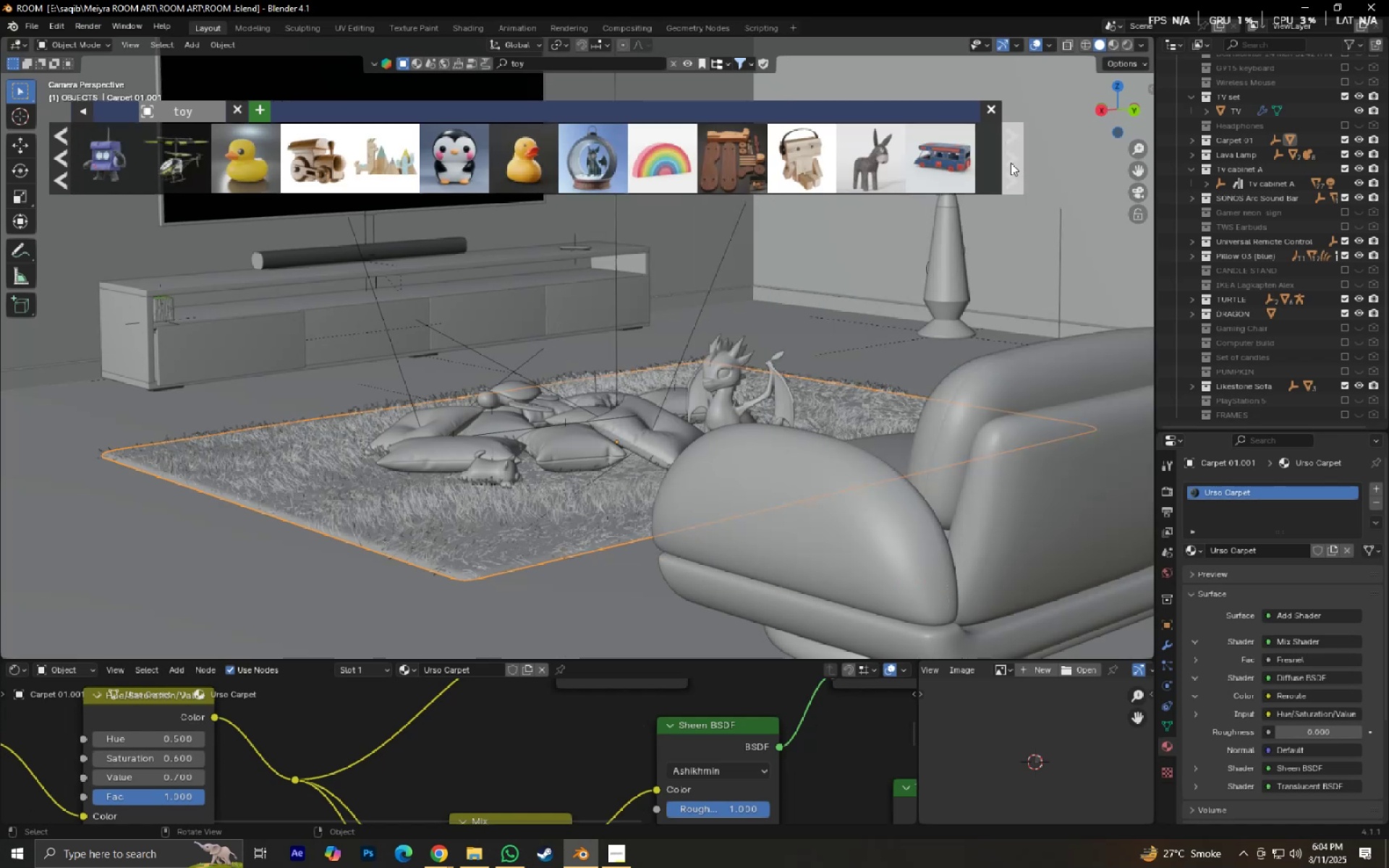 
left_click([1011, 163])
 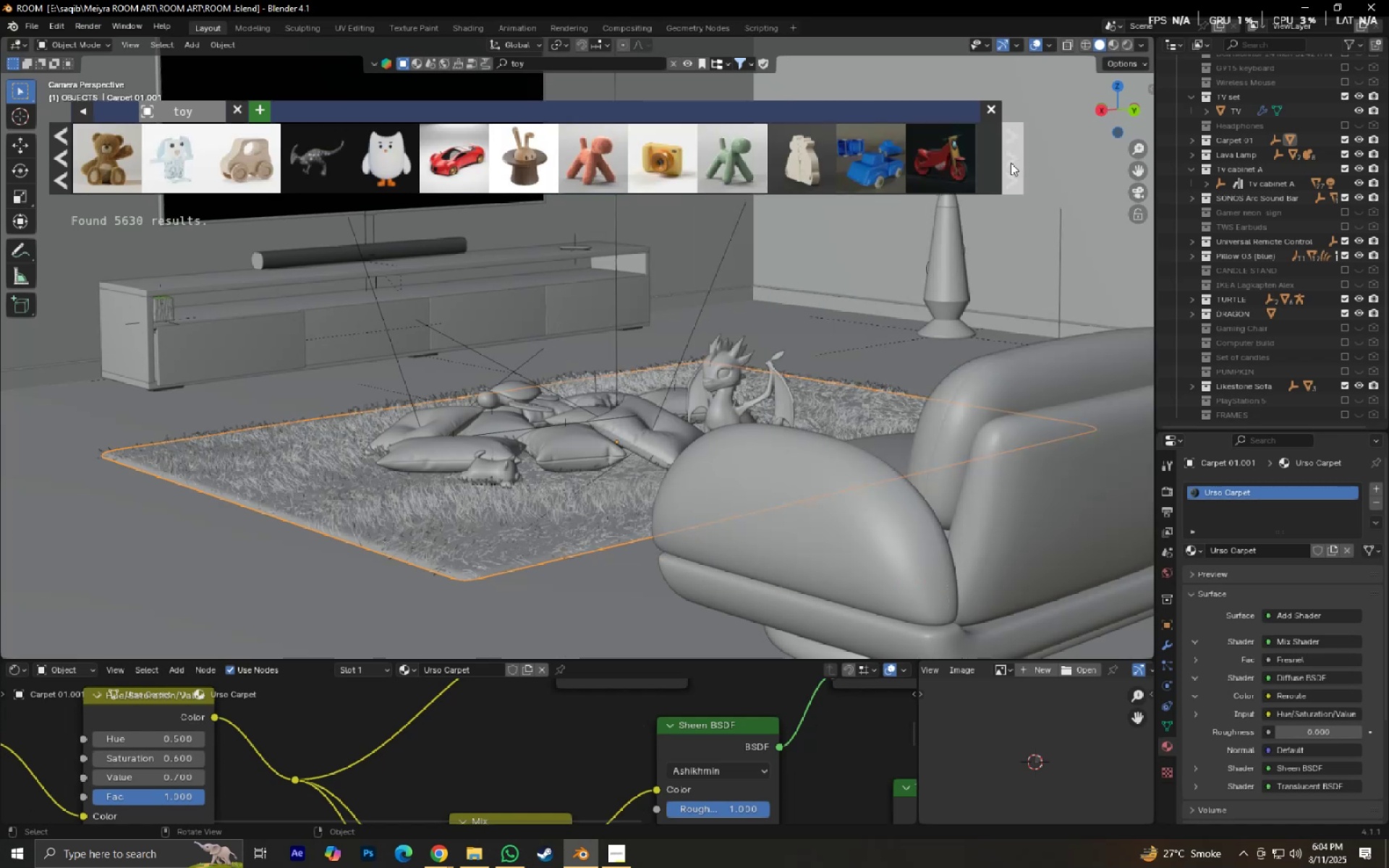 
left_click([1011, 163])
 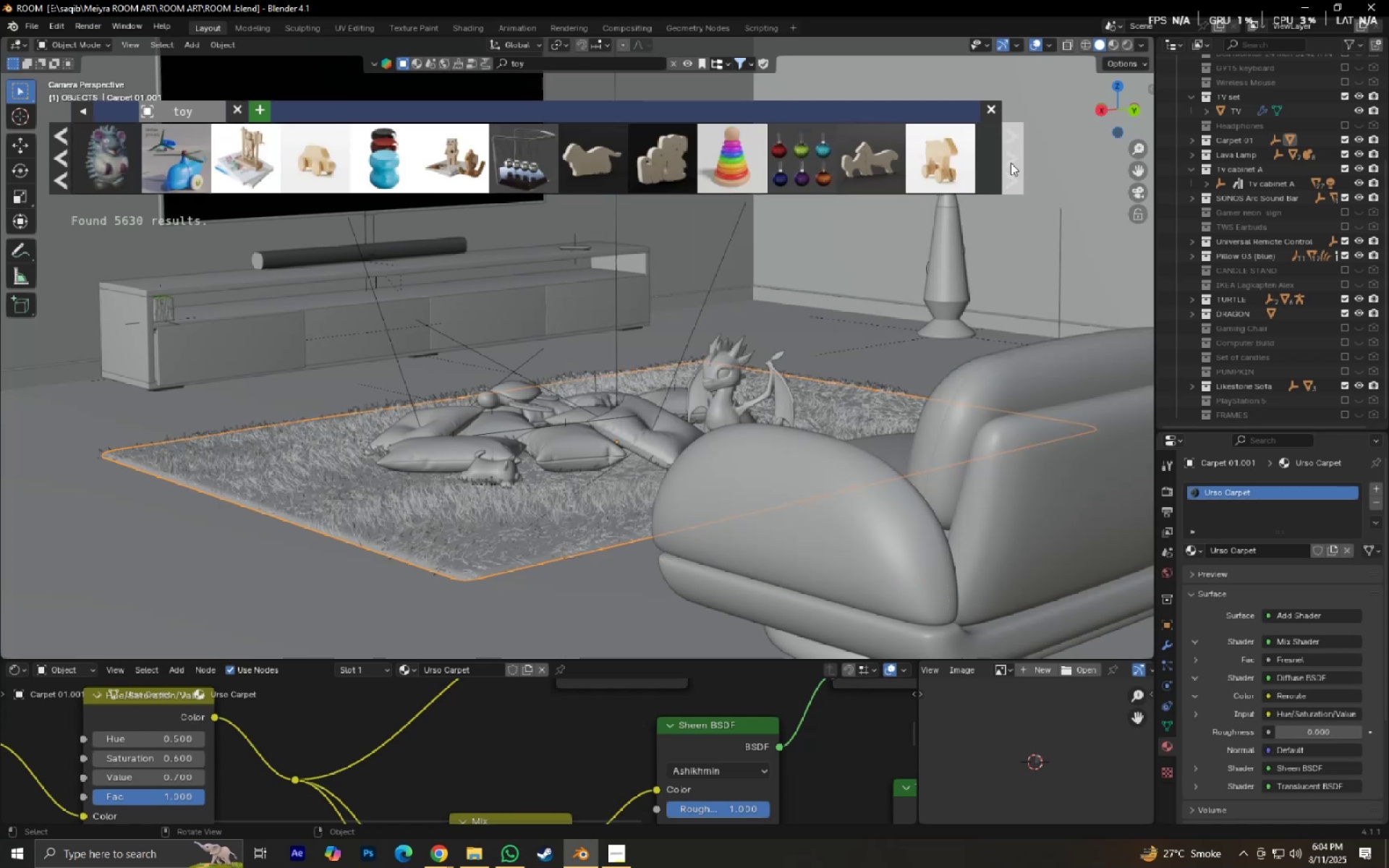 
left_click([1011, 163])
 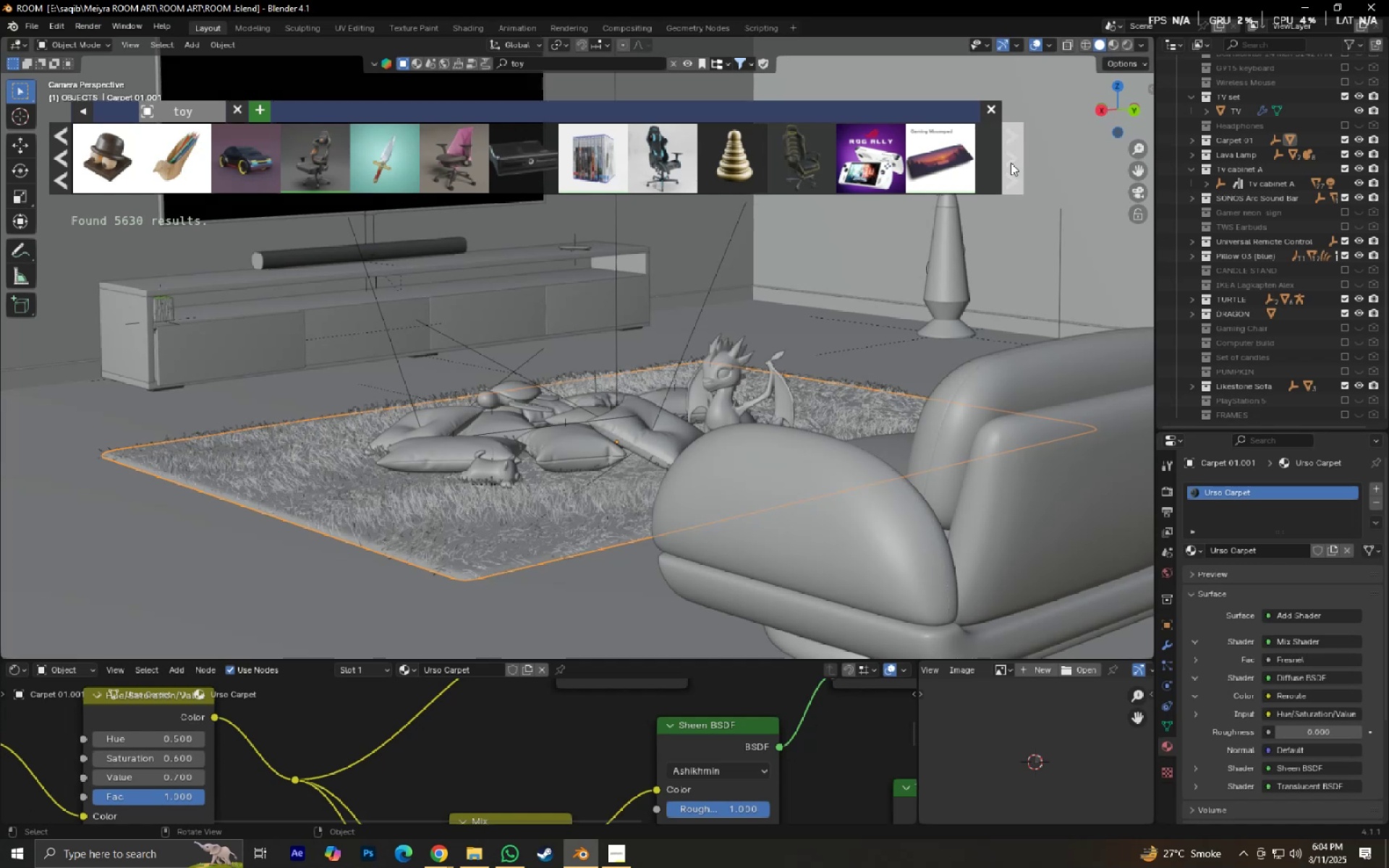 
left_click([1011, 163])
 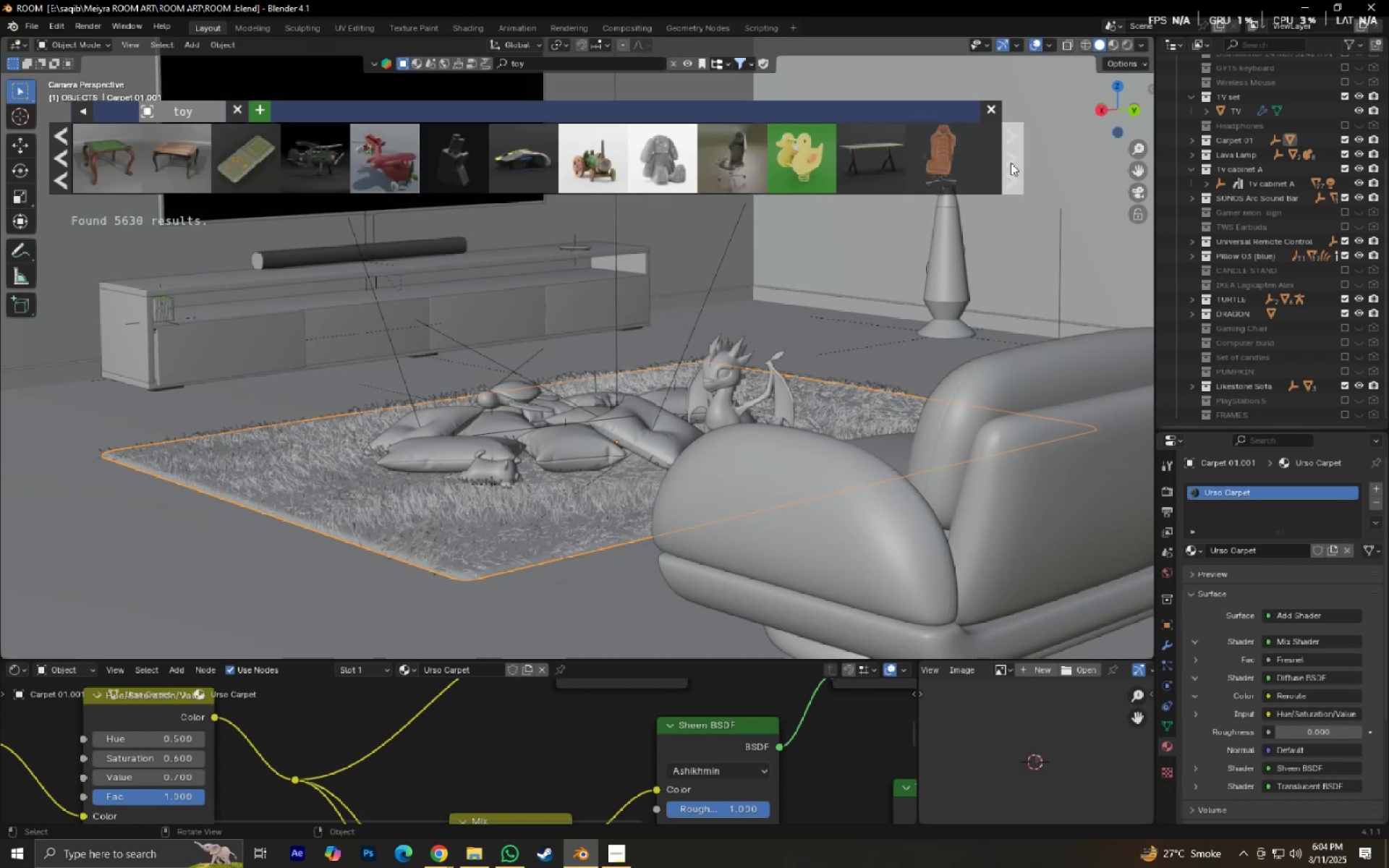 
left_click([1011, 163])
 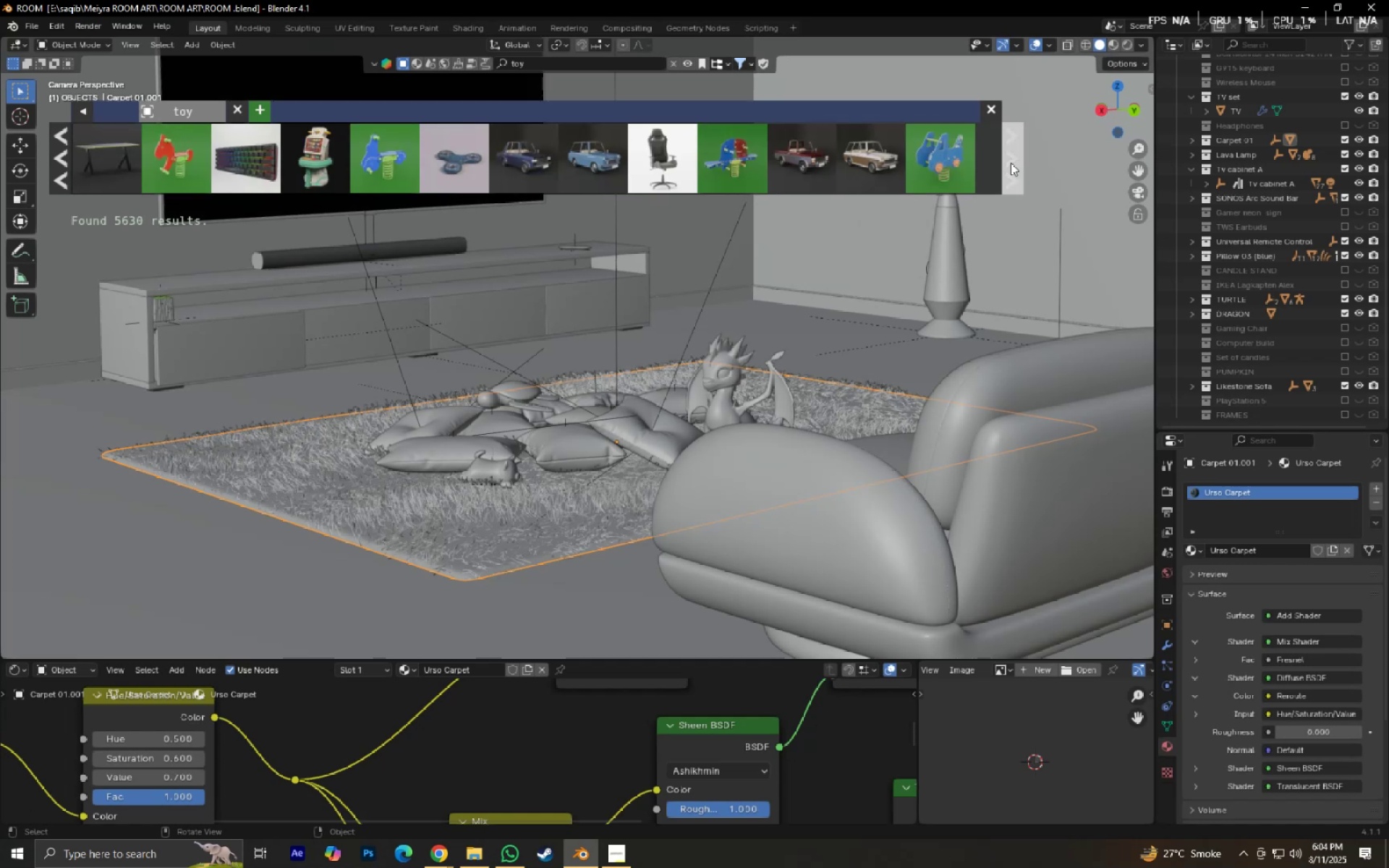 
left_click([1011, 163])
 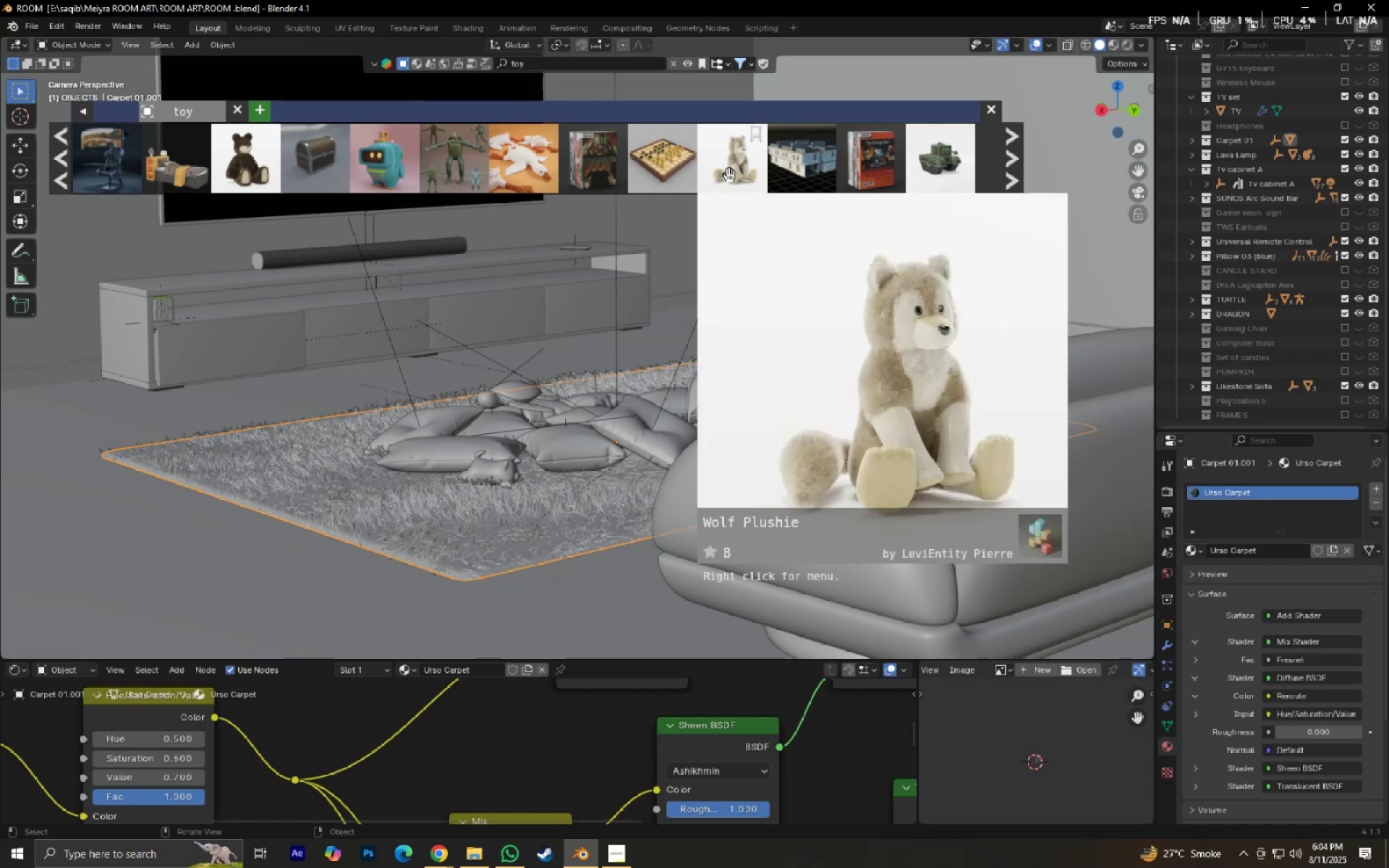 
wait(19.68)
 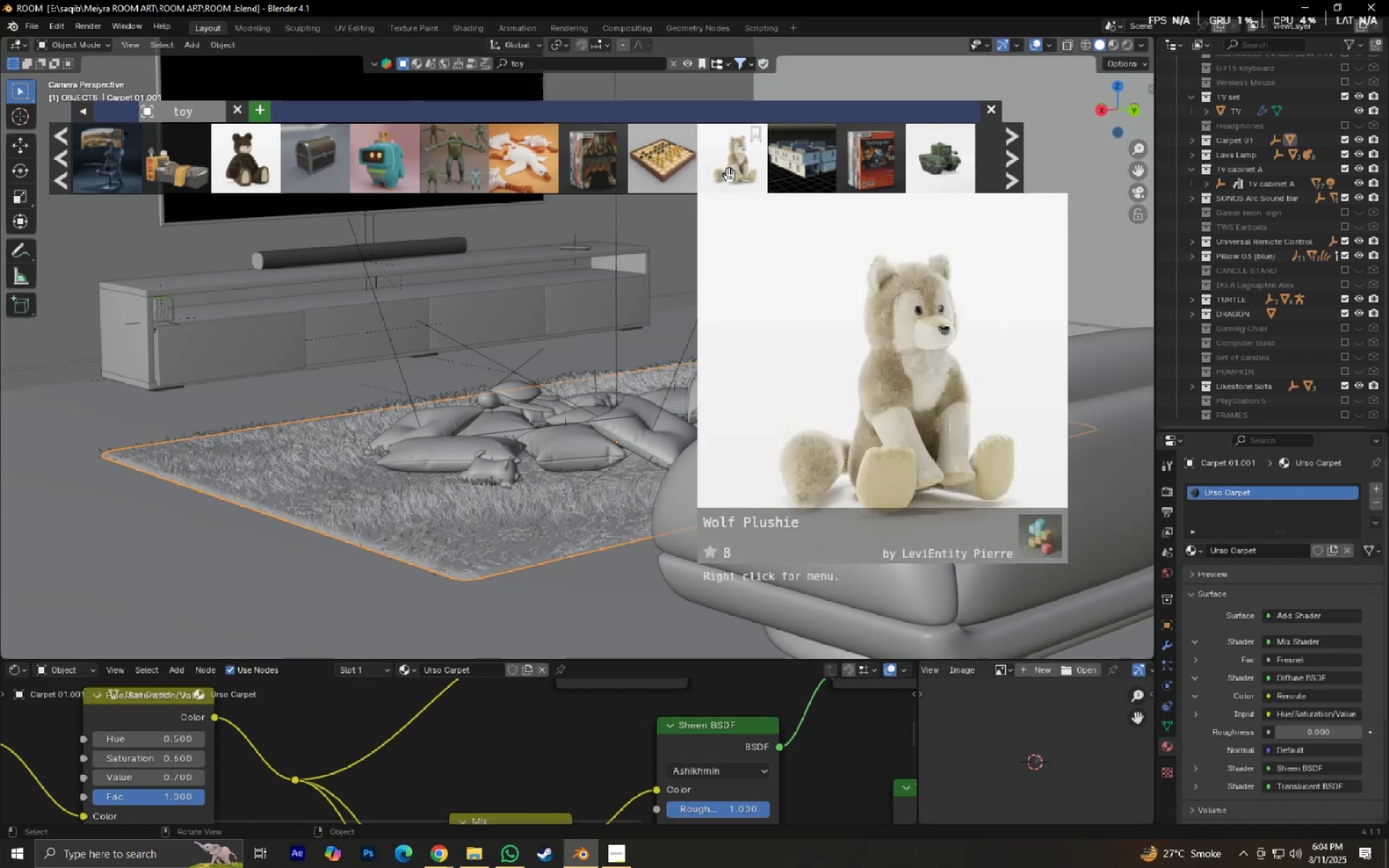 
left_click([522, 67])
 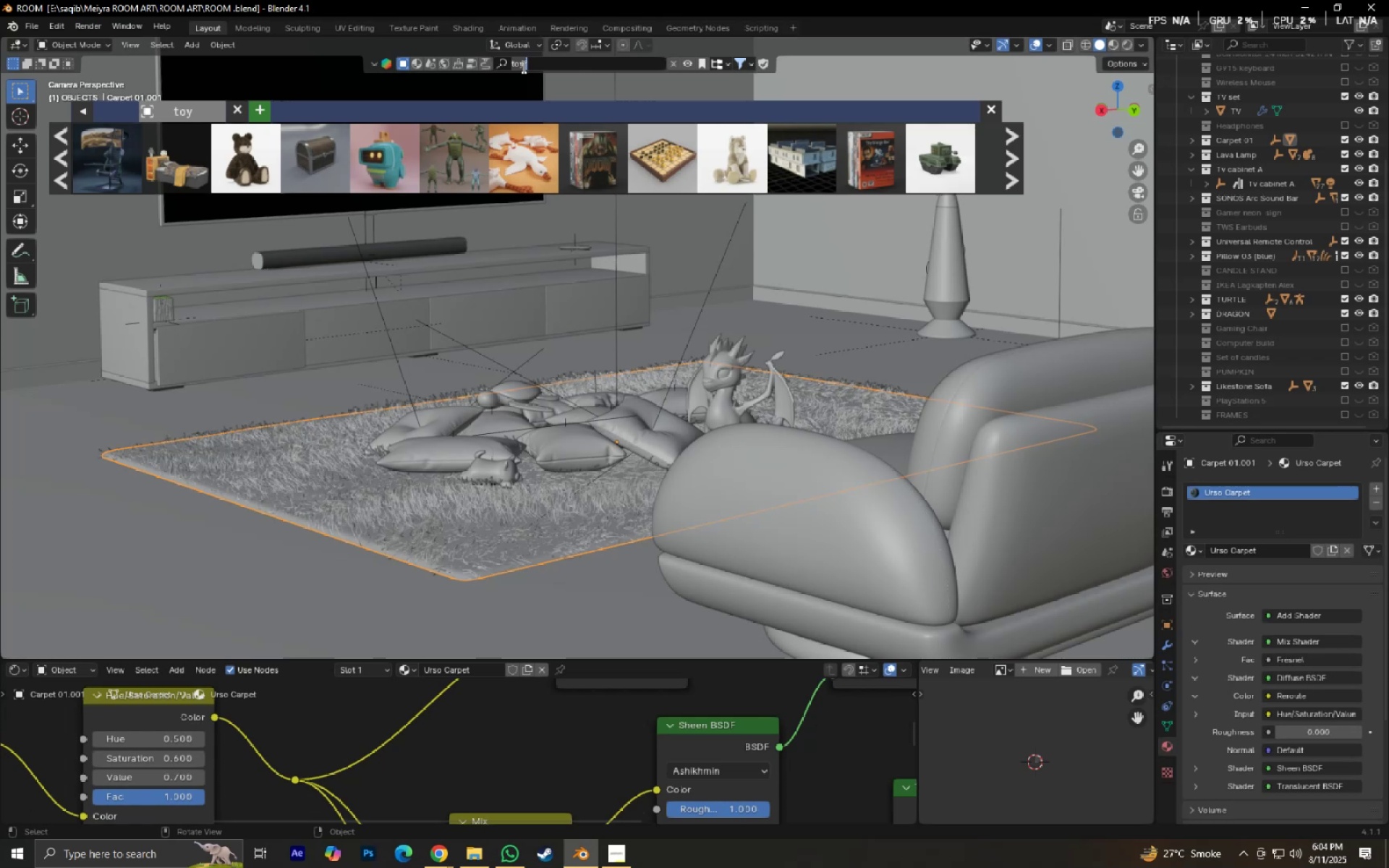 
wait(15.14)
 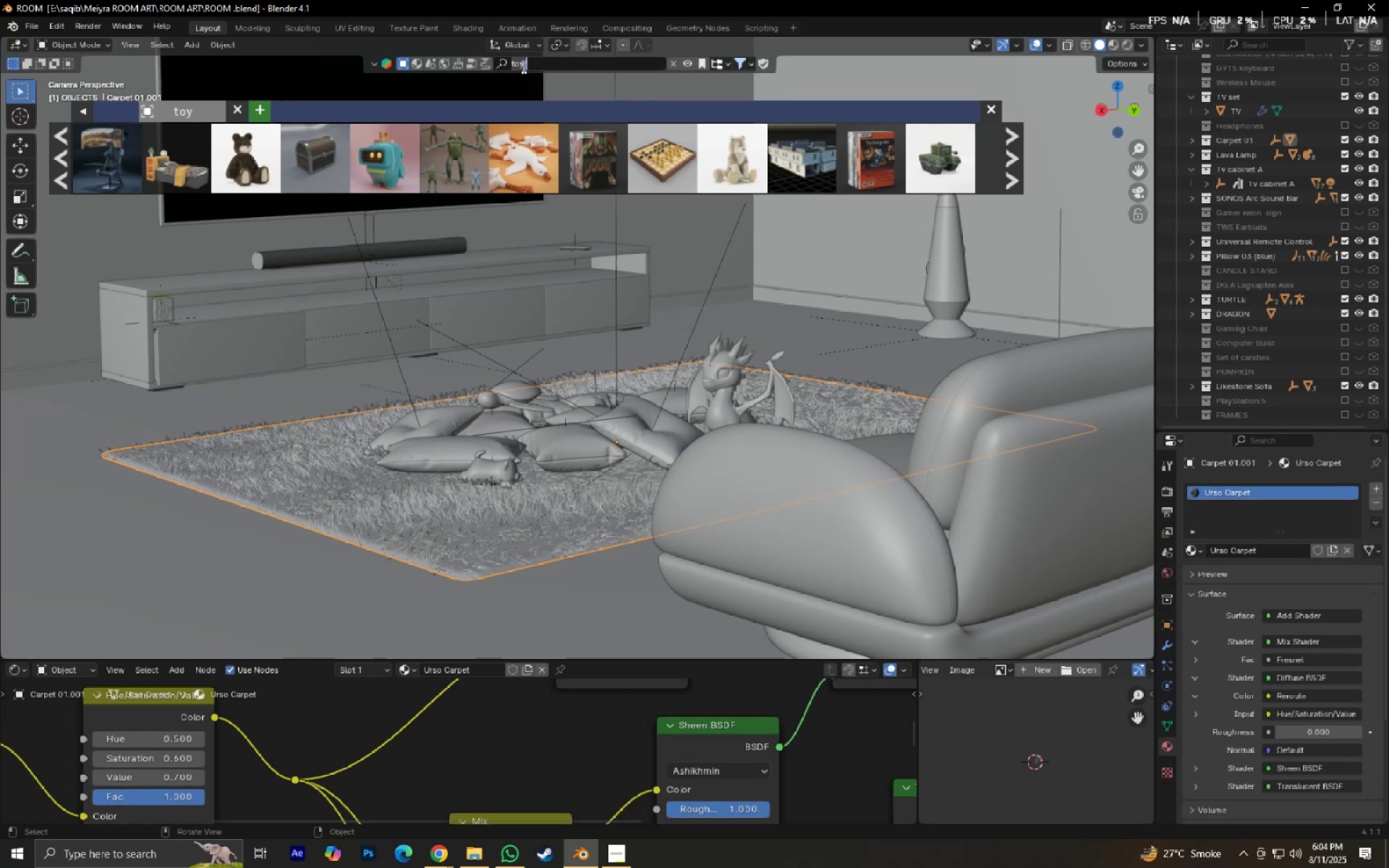 
left_click([1065, 214])
 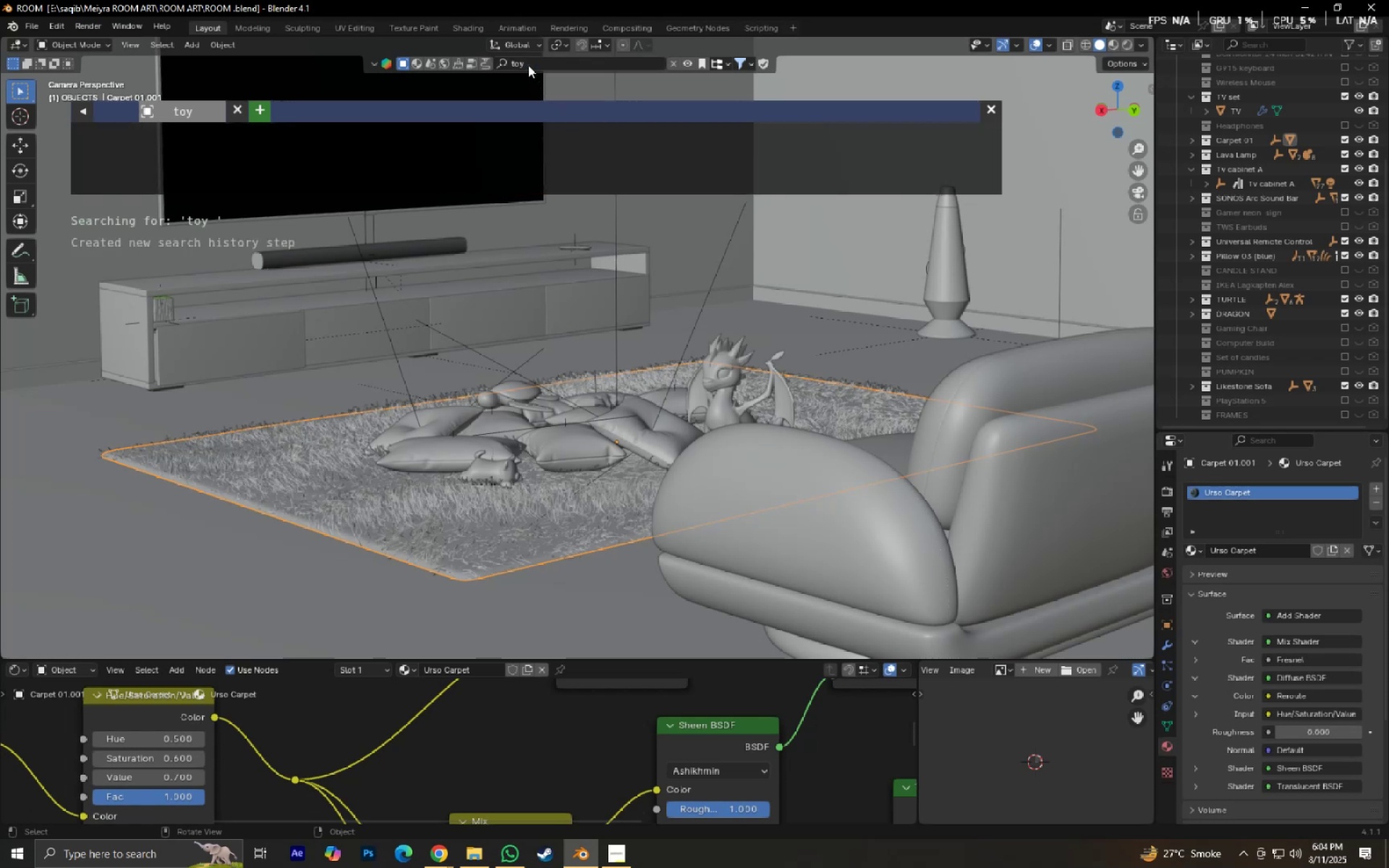 
left_click([527, 65])
 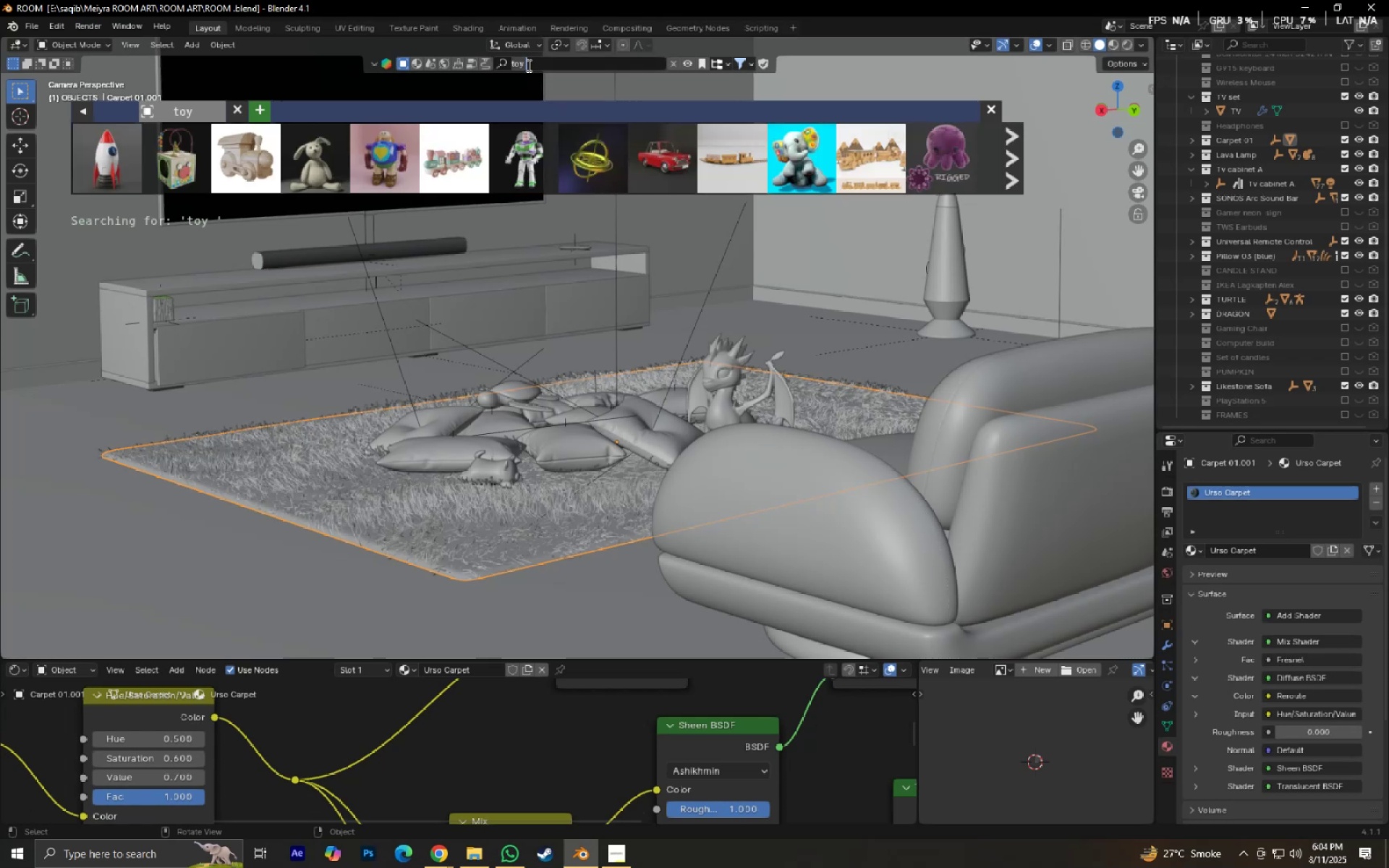 
key(Backspace)
 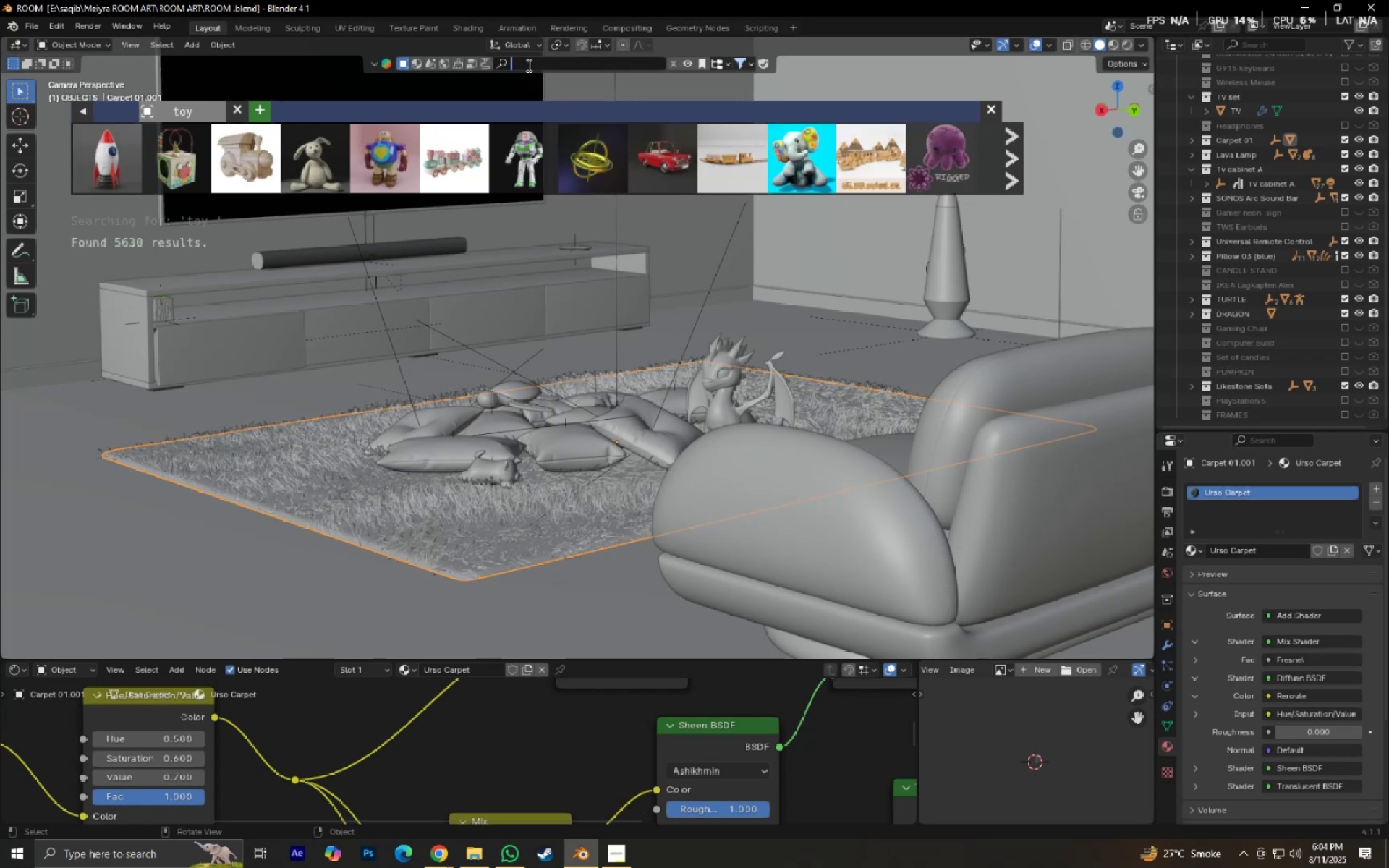 
key(Backspace)
 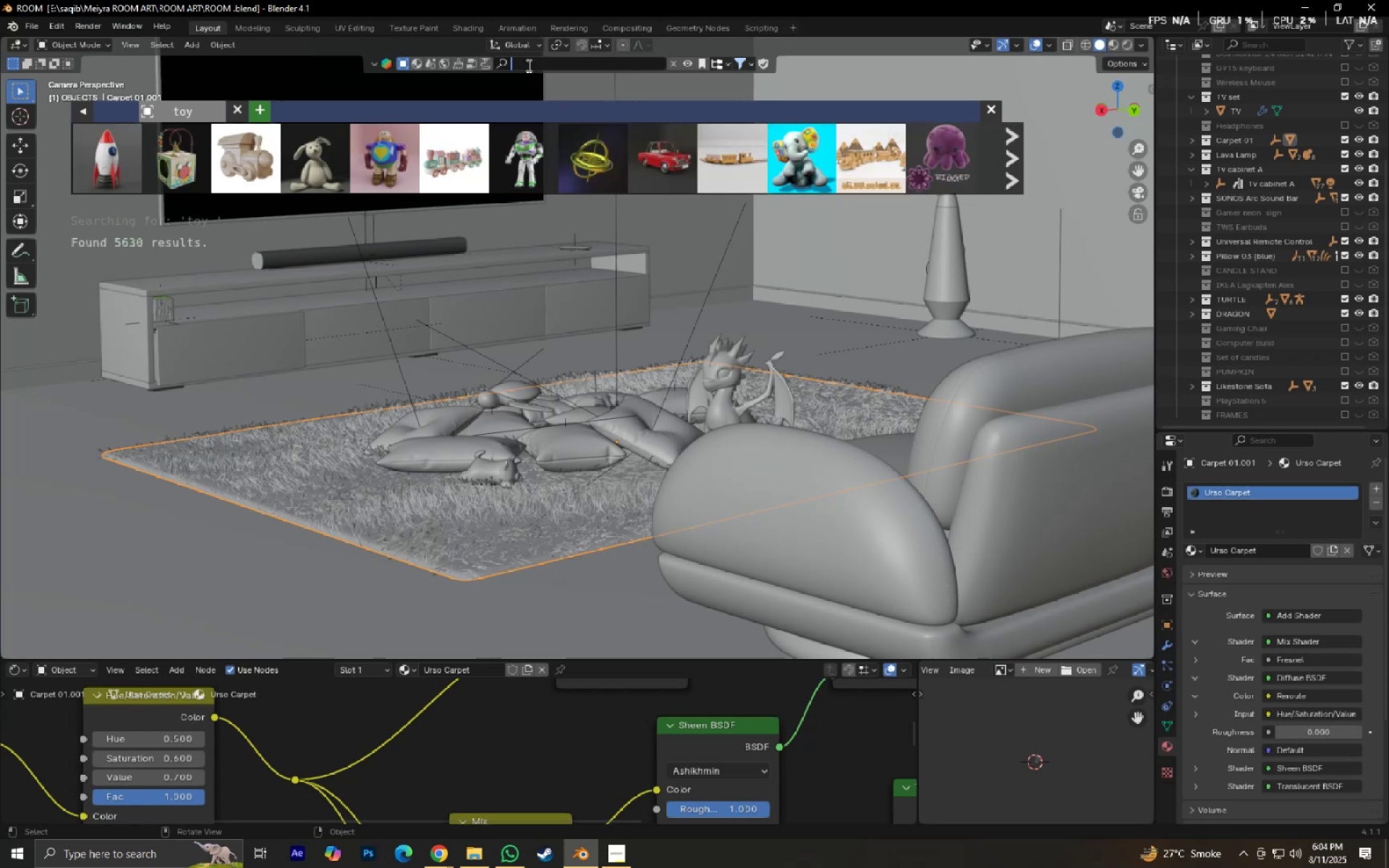 
key(Backspace)
 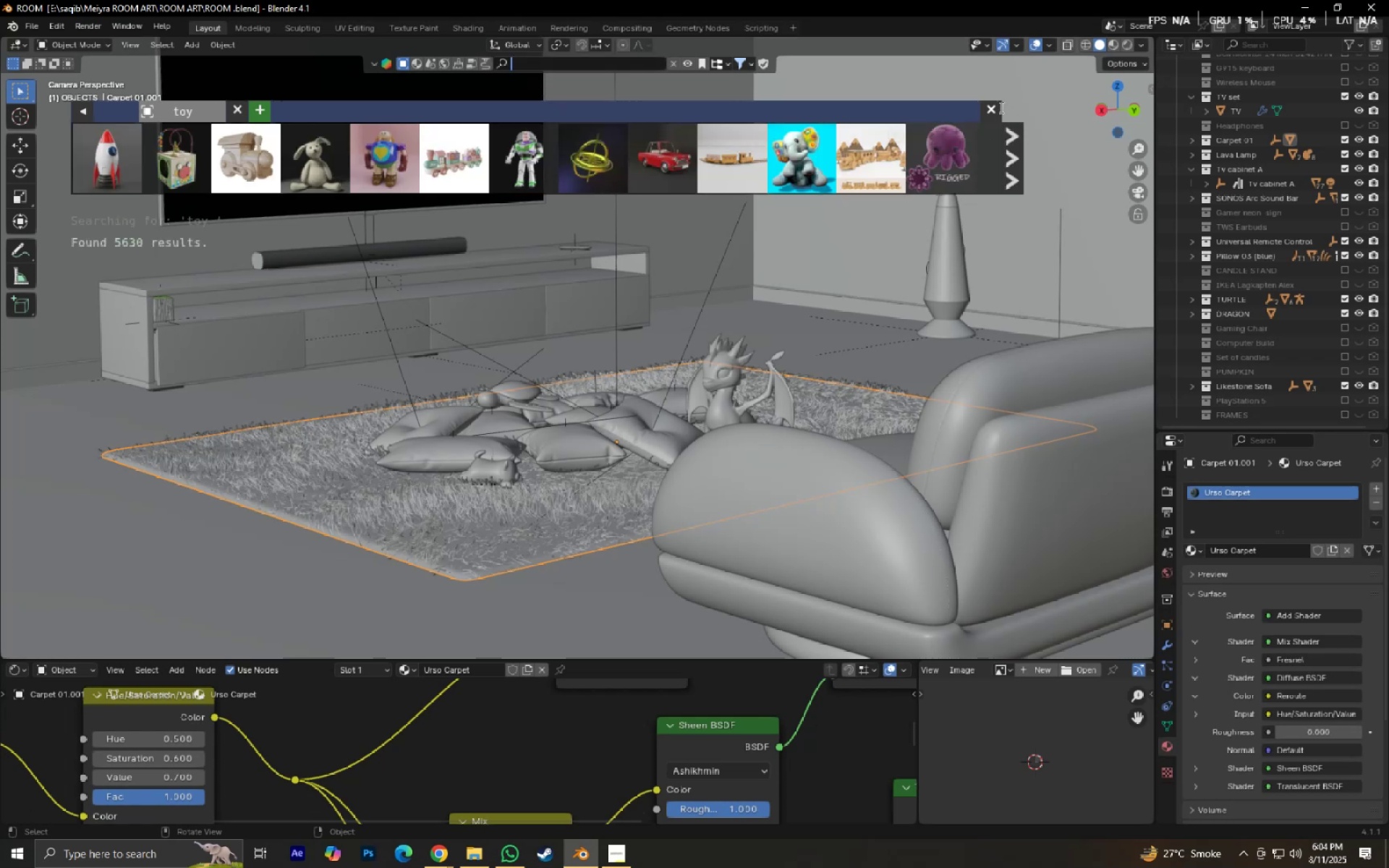 
double_click([996, 103])
 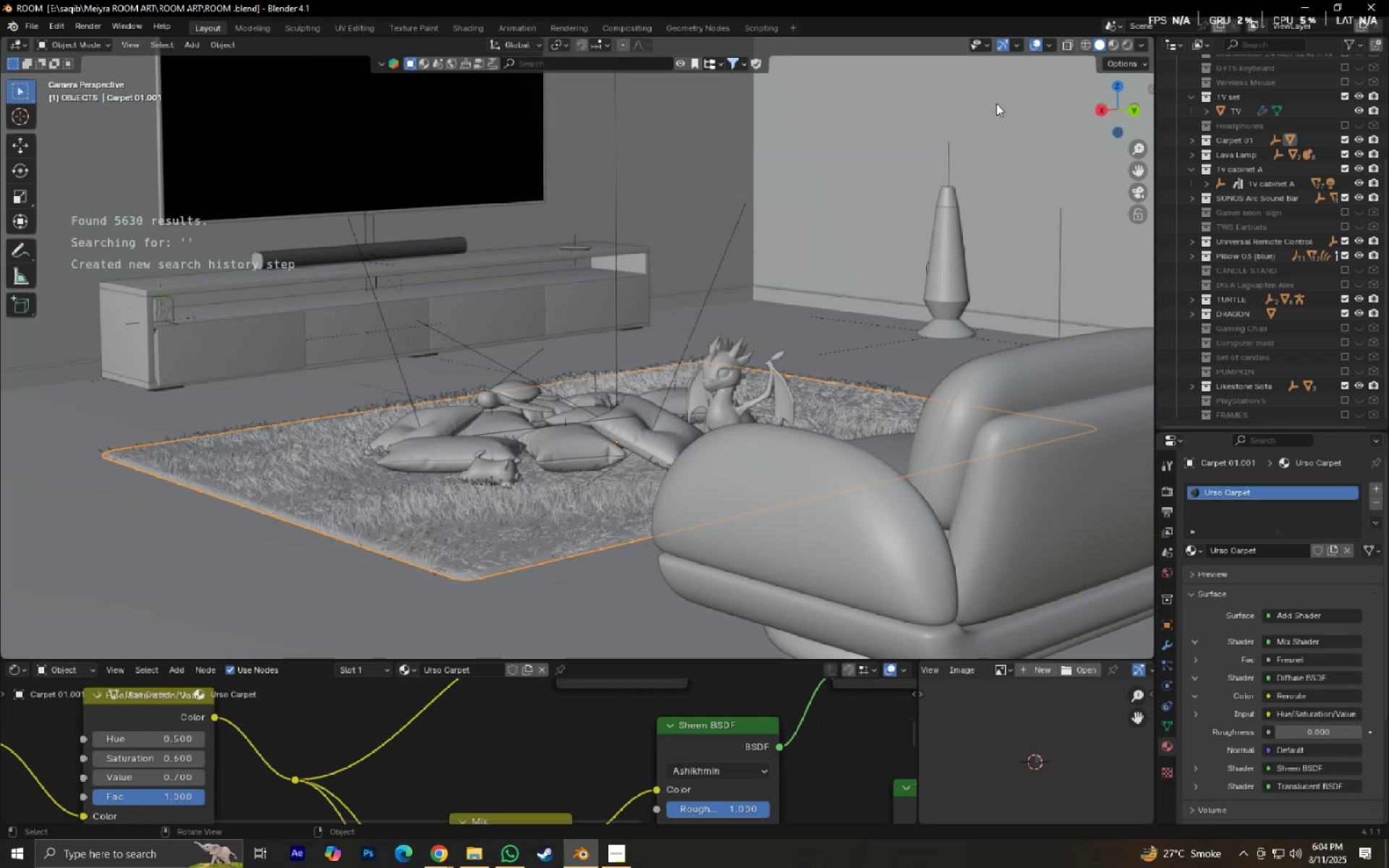 
hold_key(key=ShiftLeft, duration=0.5)
 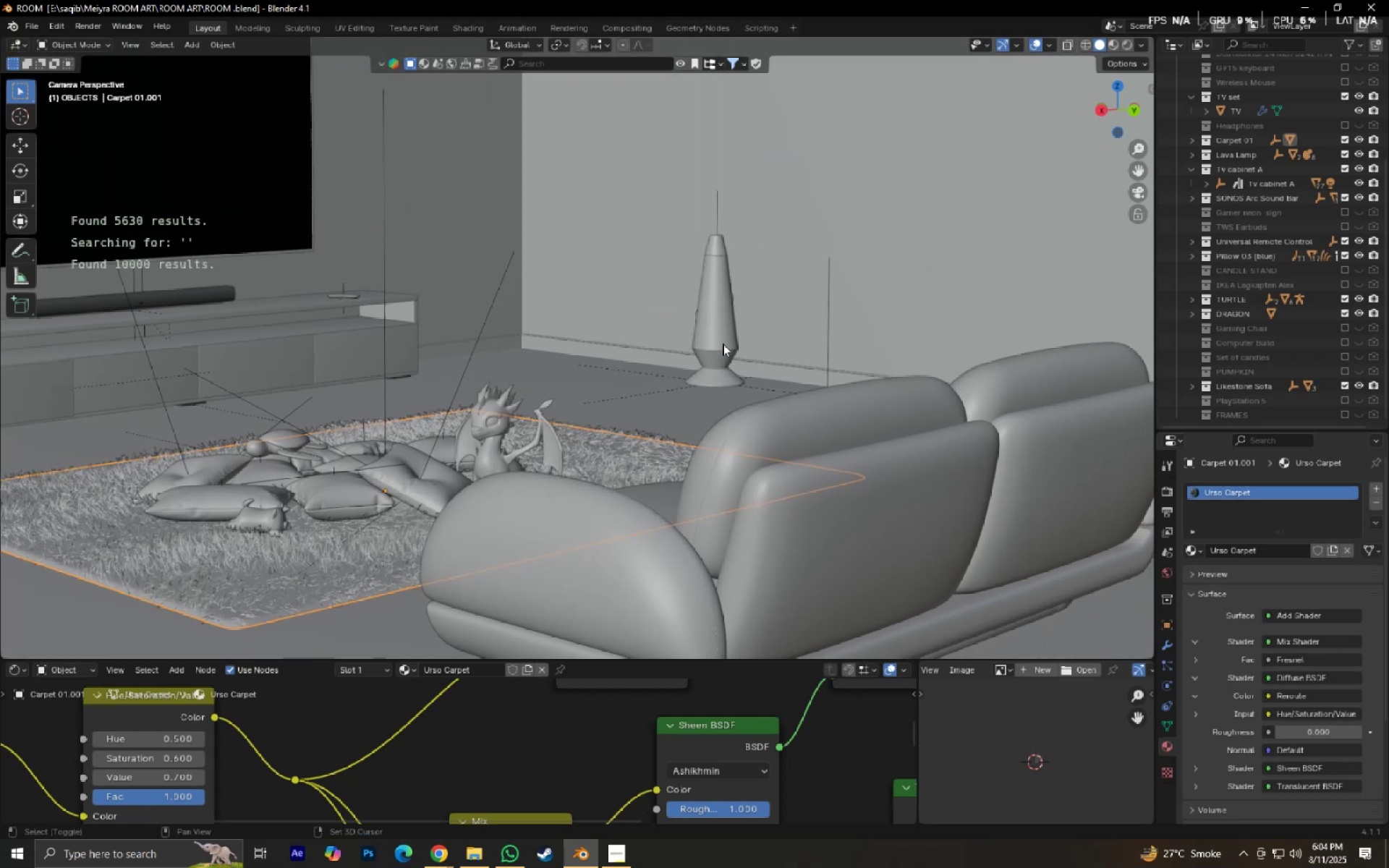 
scroll: coordinate [739, 350], scroll_direction: down, amount: 4.0
 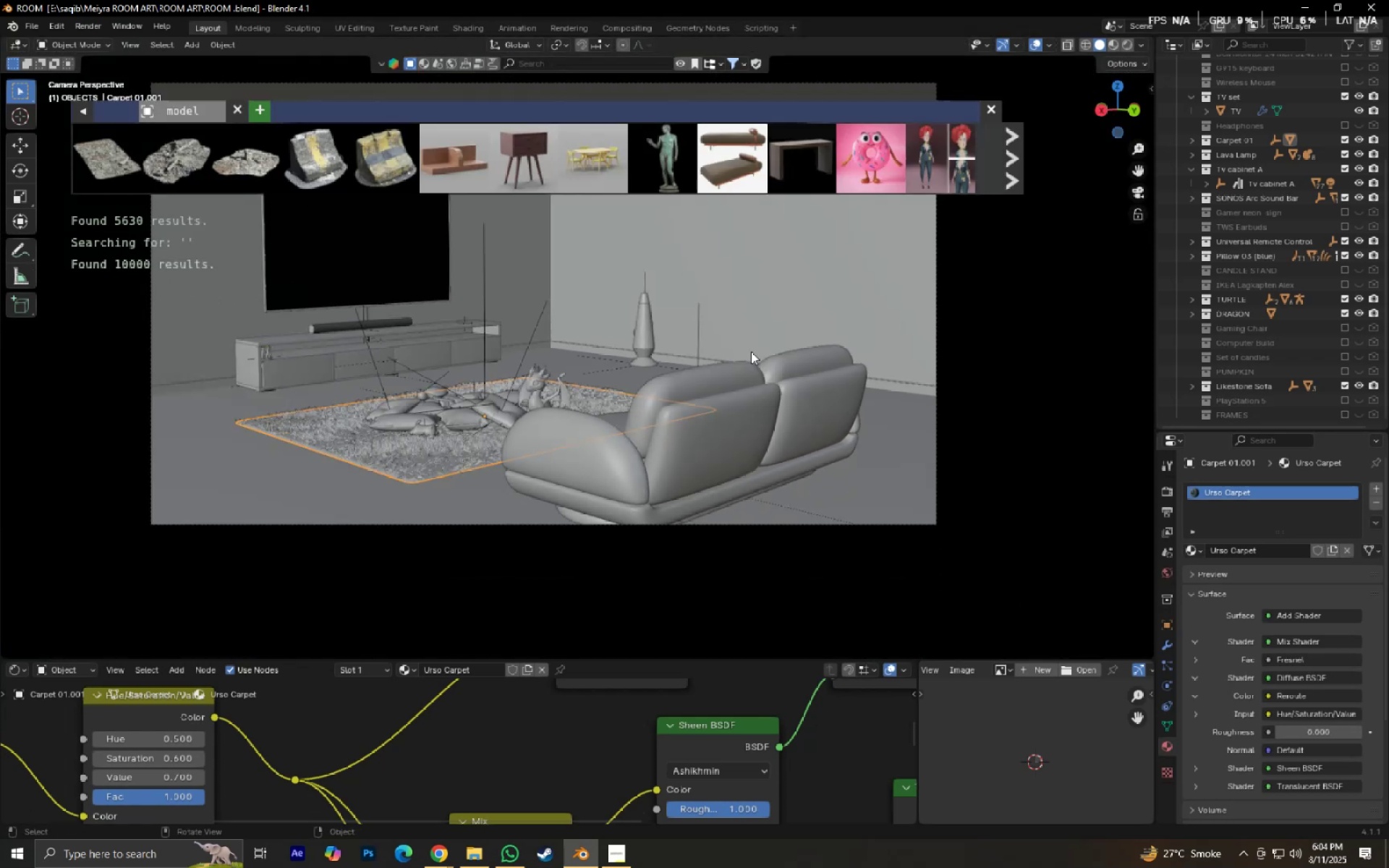 
hold_key(key=ShiftLeft, duration=0.38)
 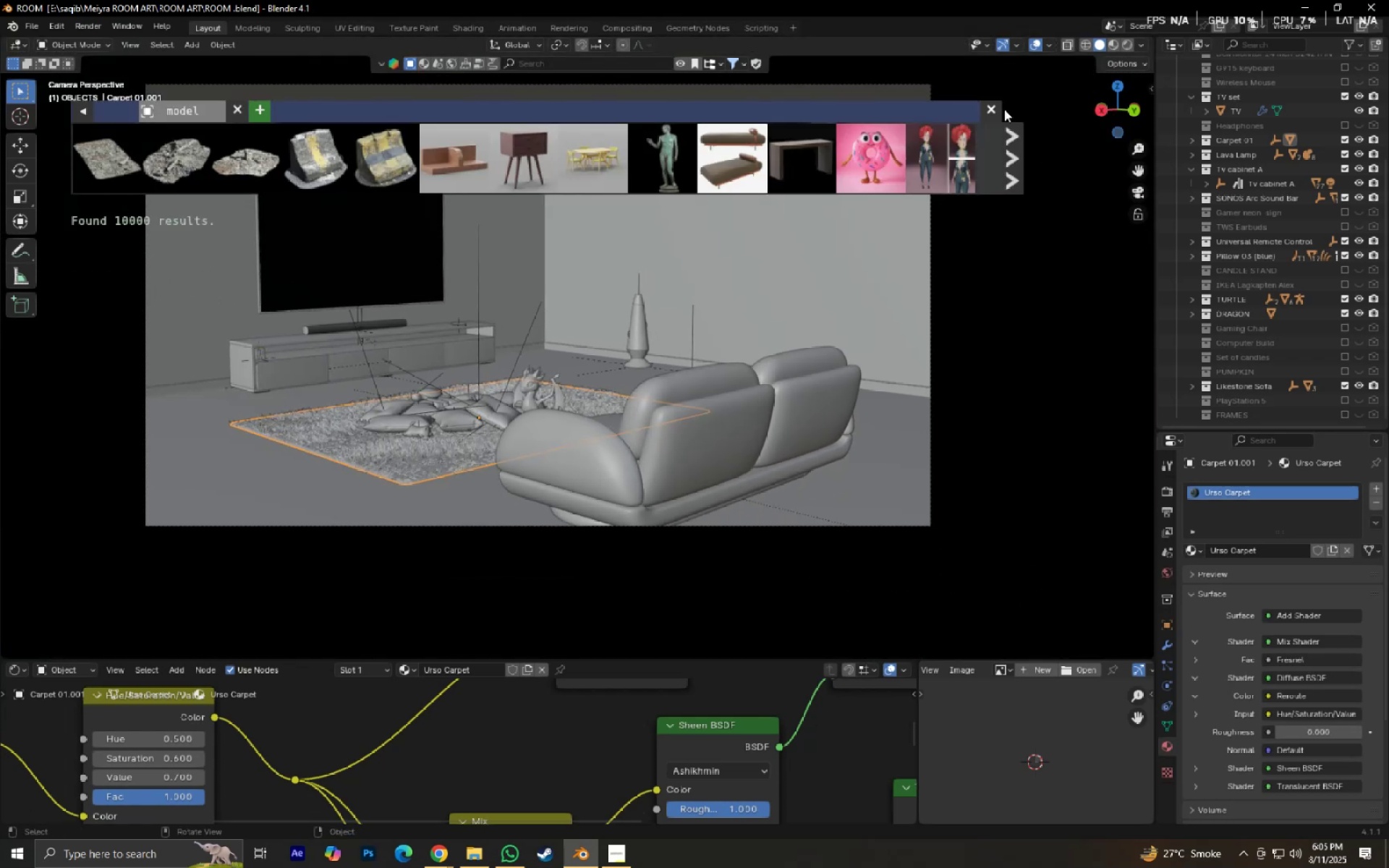 
left_click([1000, 109])
 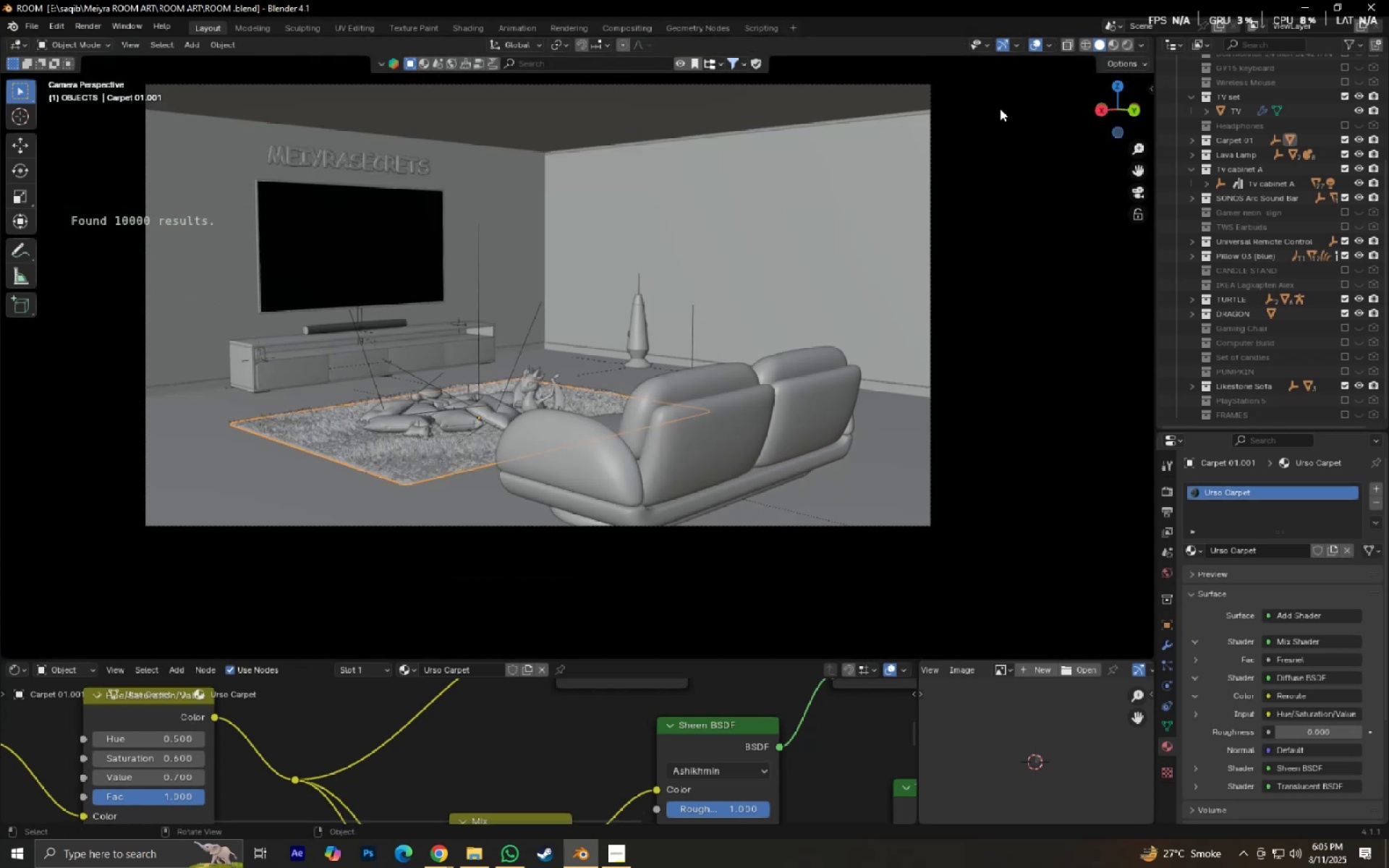 
hold_key(key=ShiftLeft, duration=0.49)
 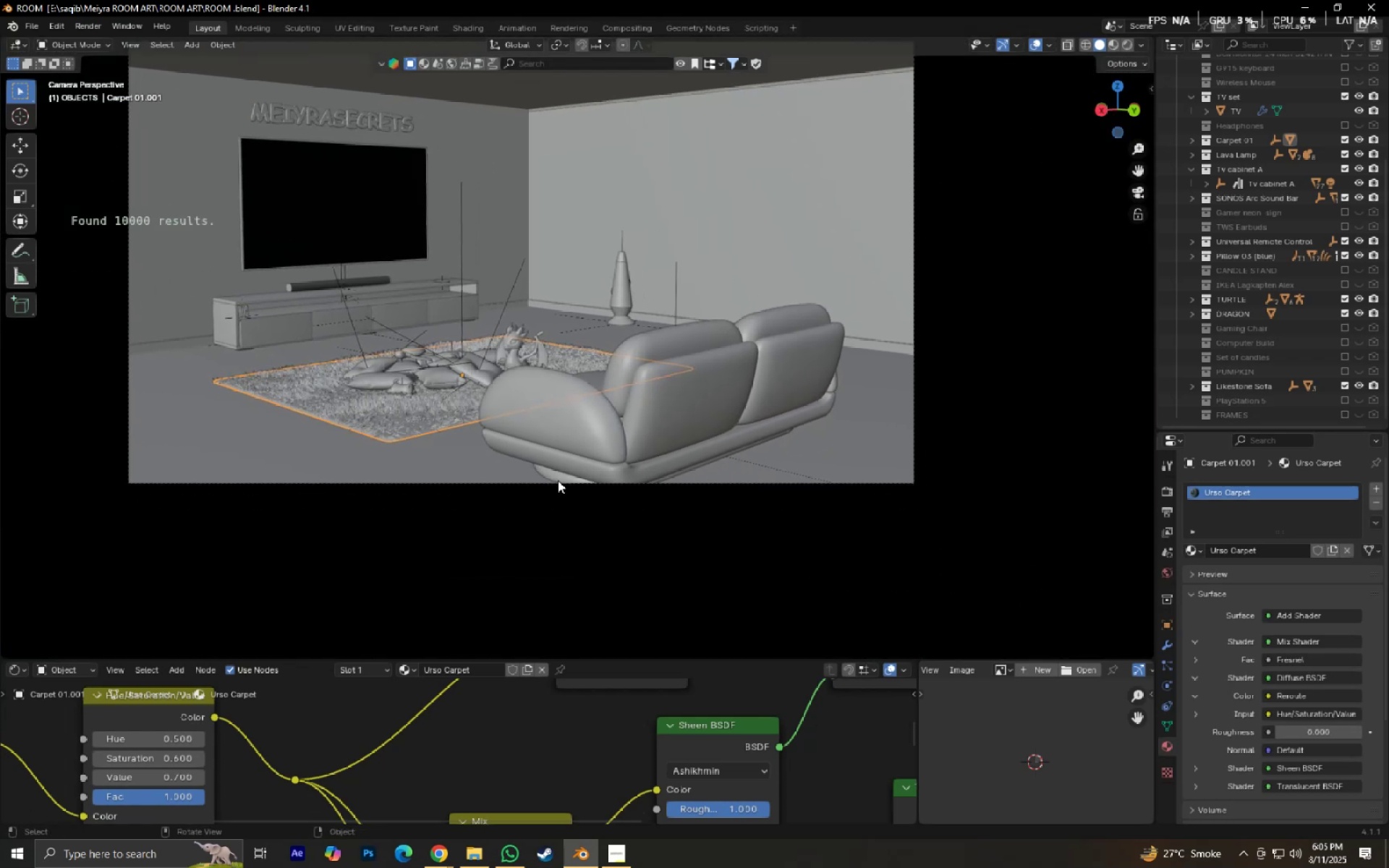 
left_click([558, 480])
 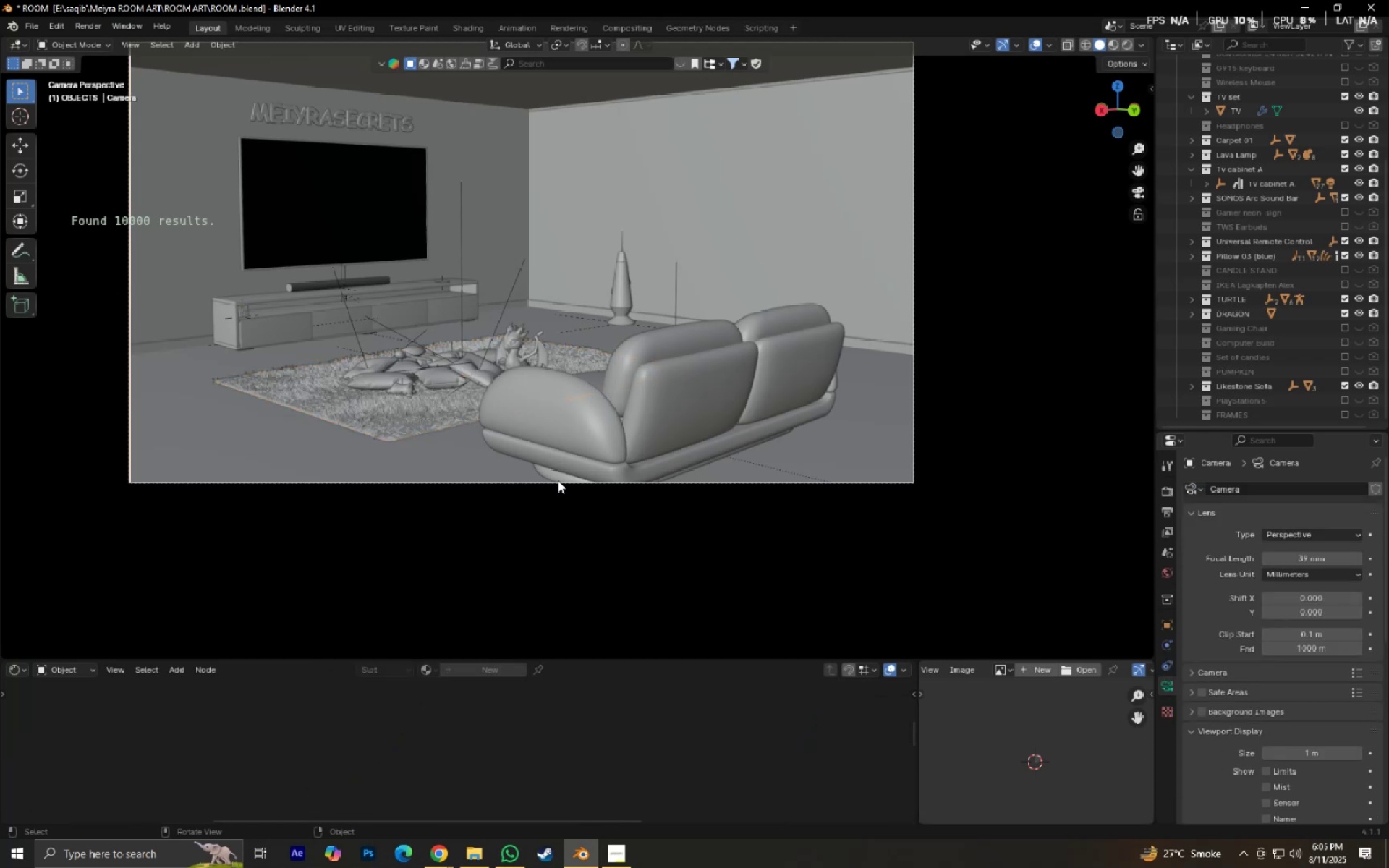 
left_click([558, 480])
 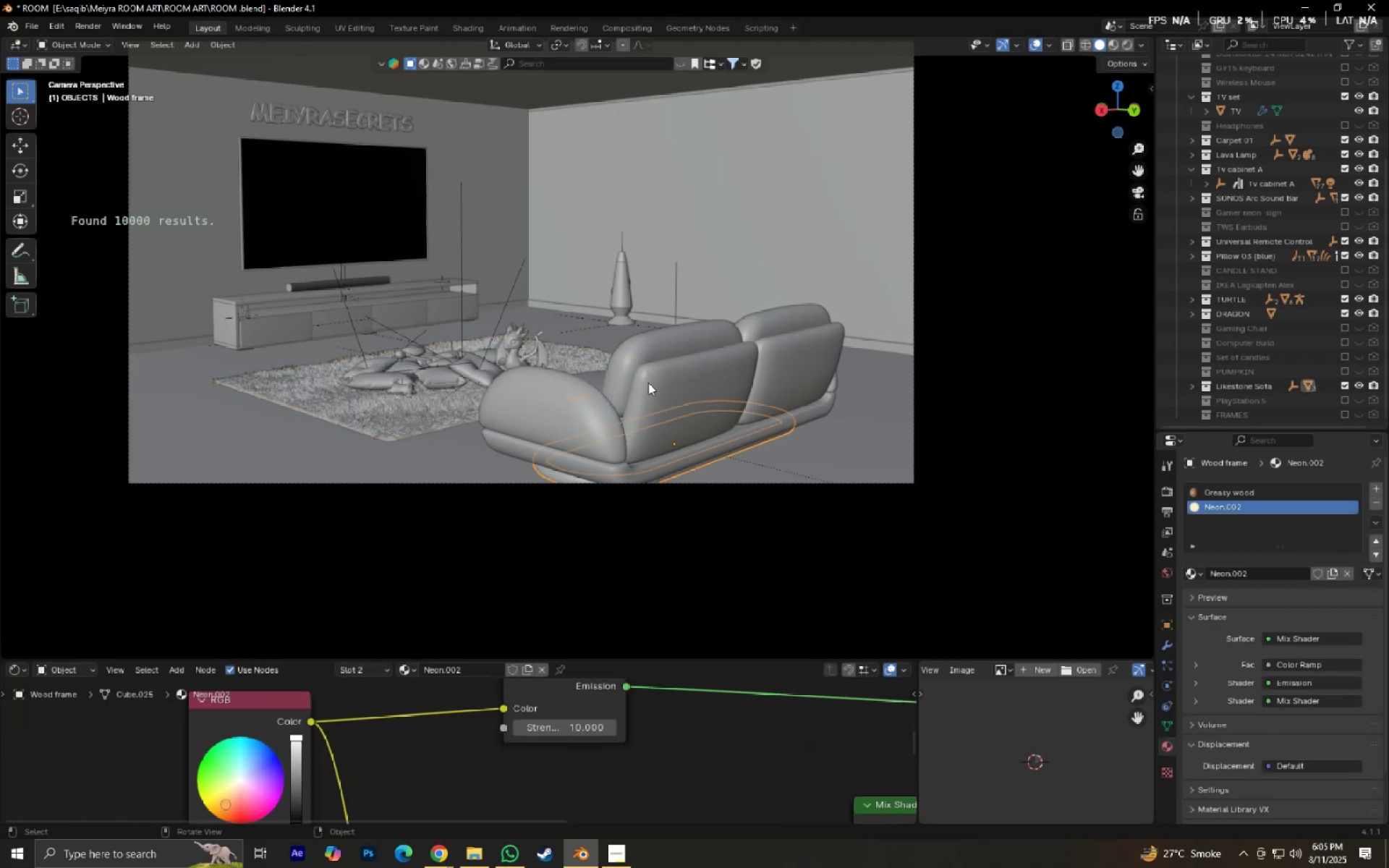 
type(.)
key(Tab)
type(am)
 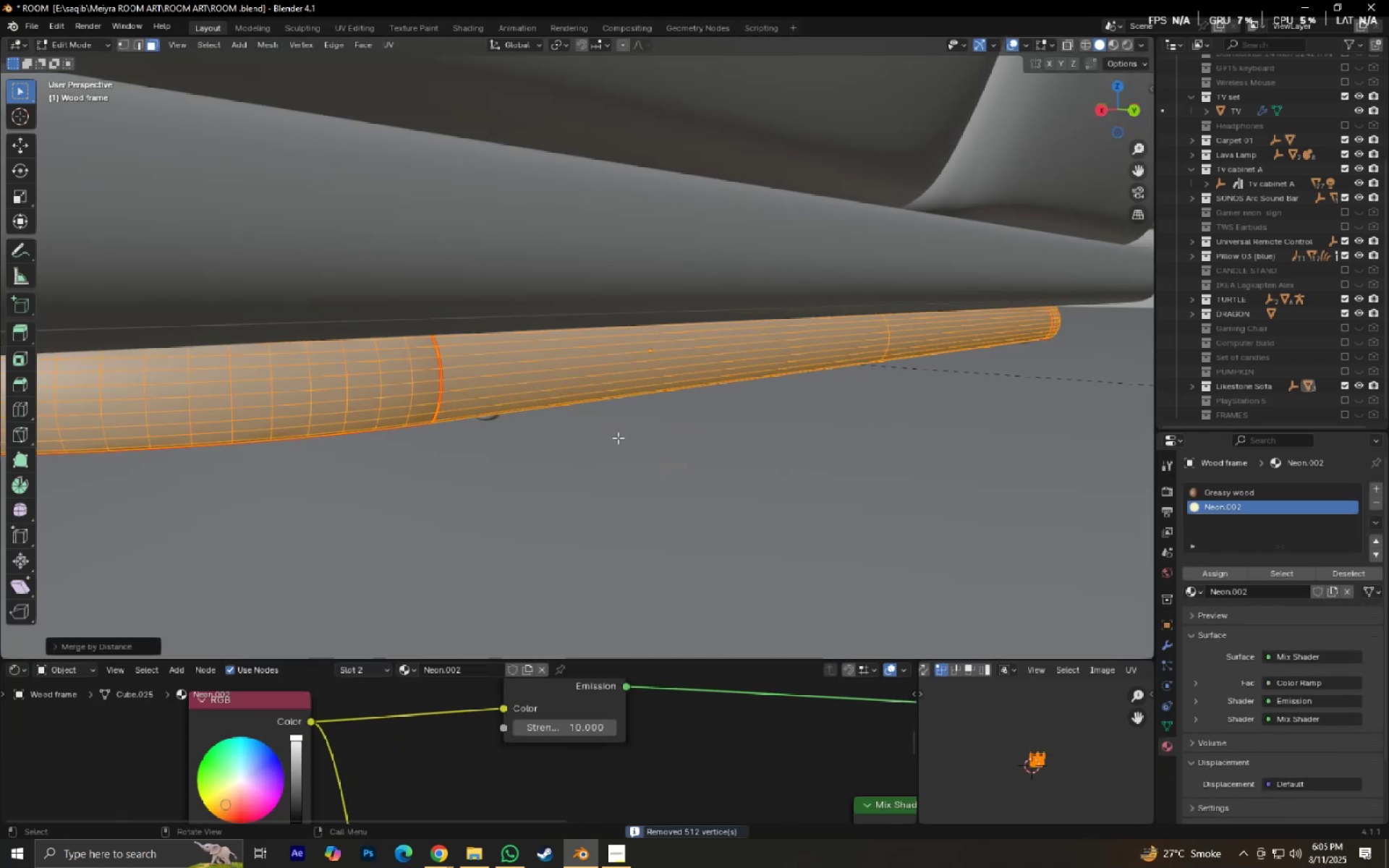 
scroll: coordinate [618, 440], scroll_direction: up, amount: 6.0
 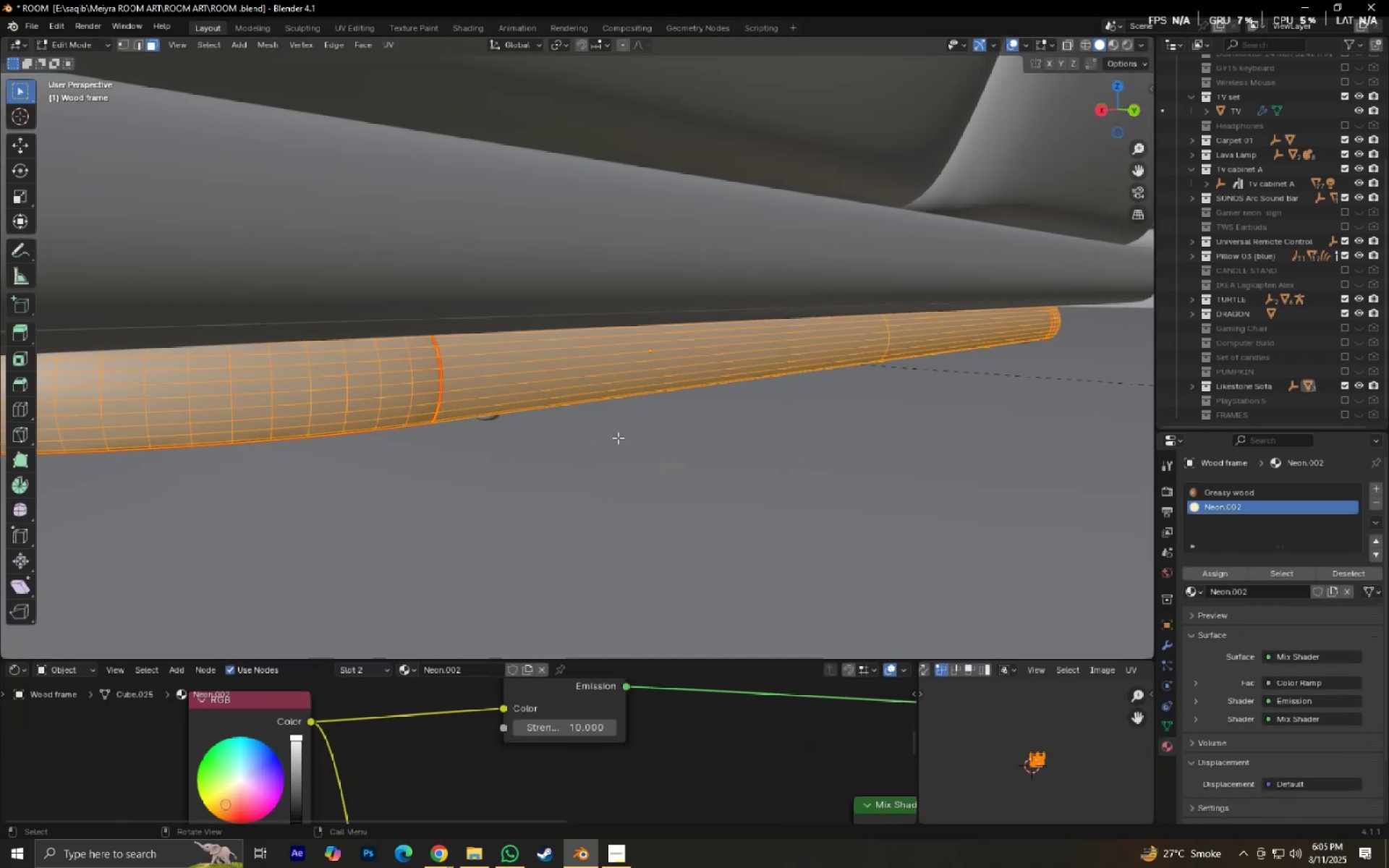 
left_click([618, 438])
 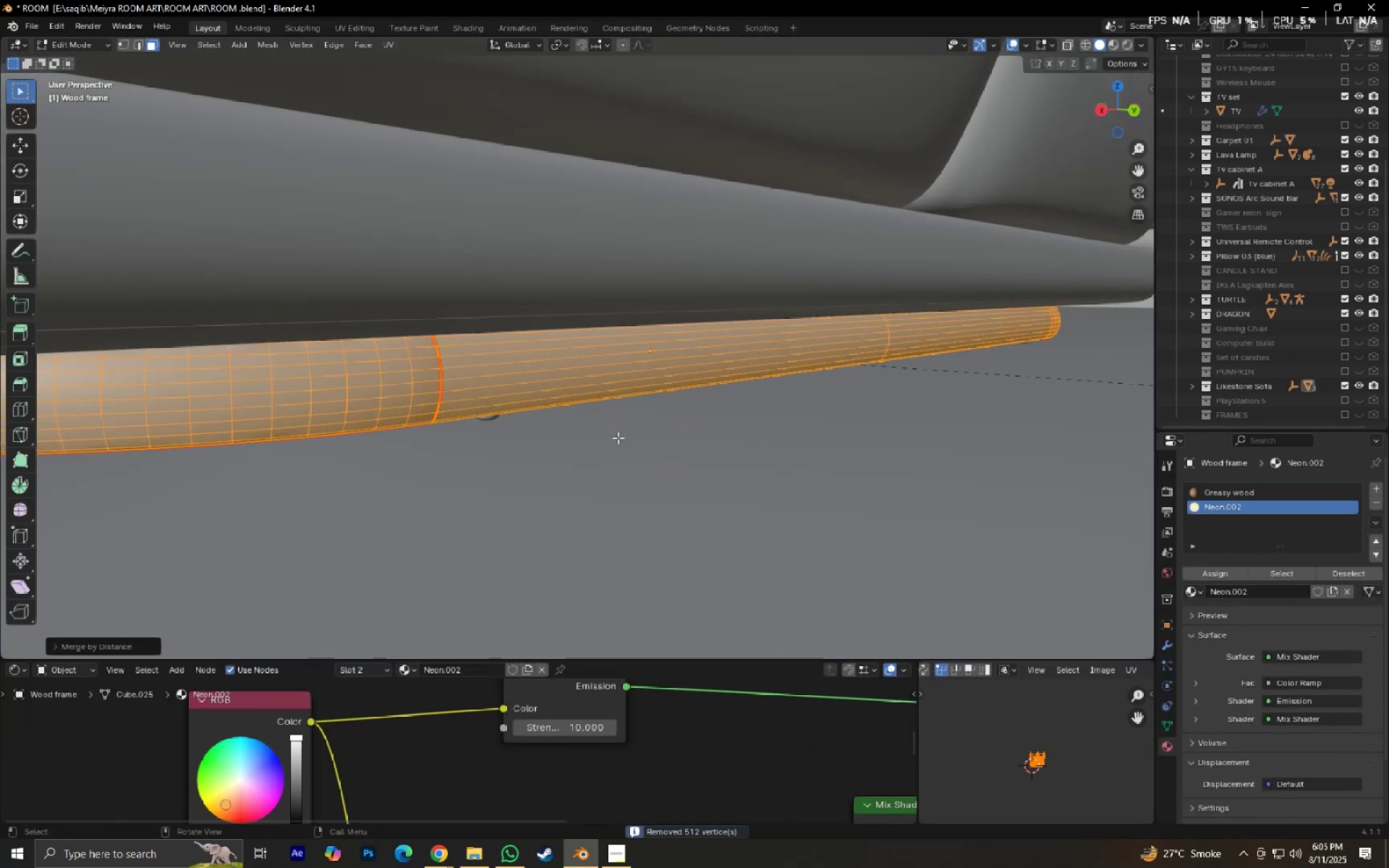 
hold_key(key=ShiftLeft, duration=0.52)
scroll: coordinate [495, 472], scroll_direction: up, amount: 1.0
 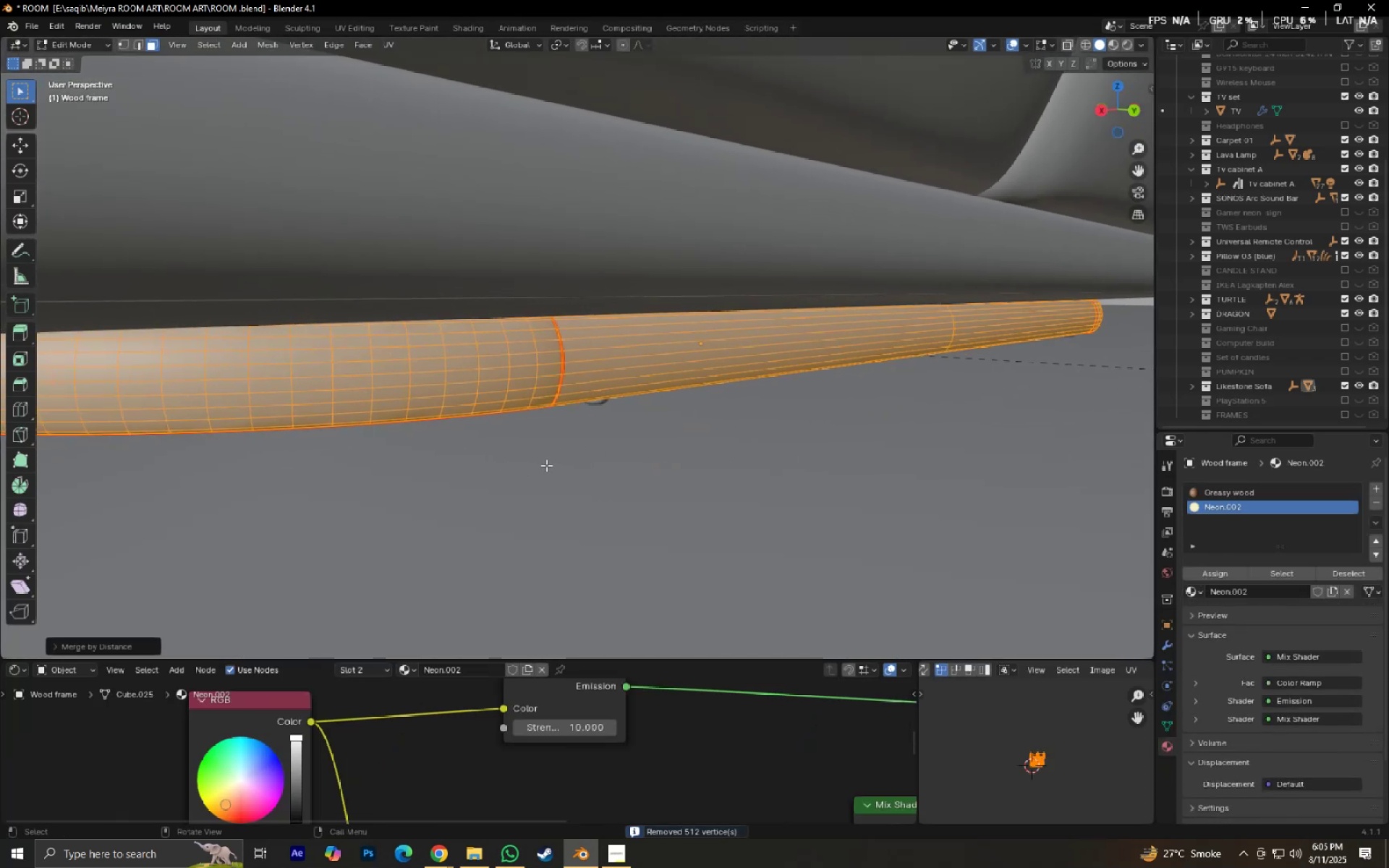 
key(Tab)
 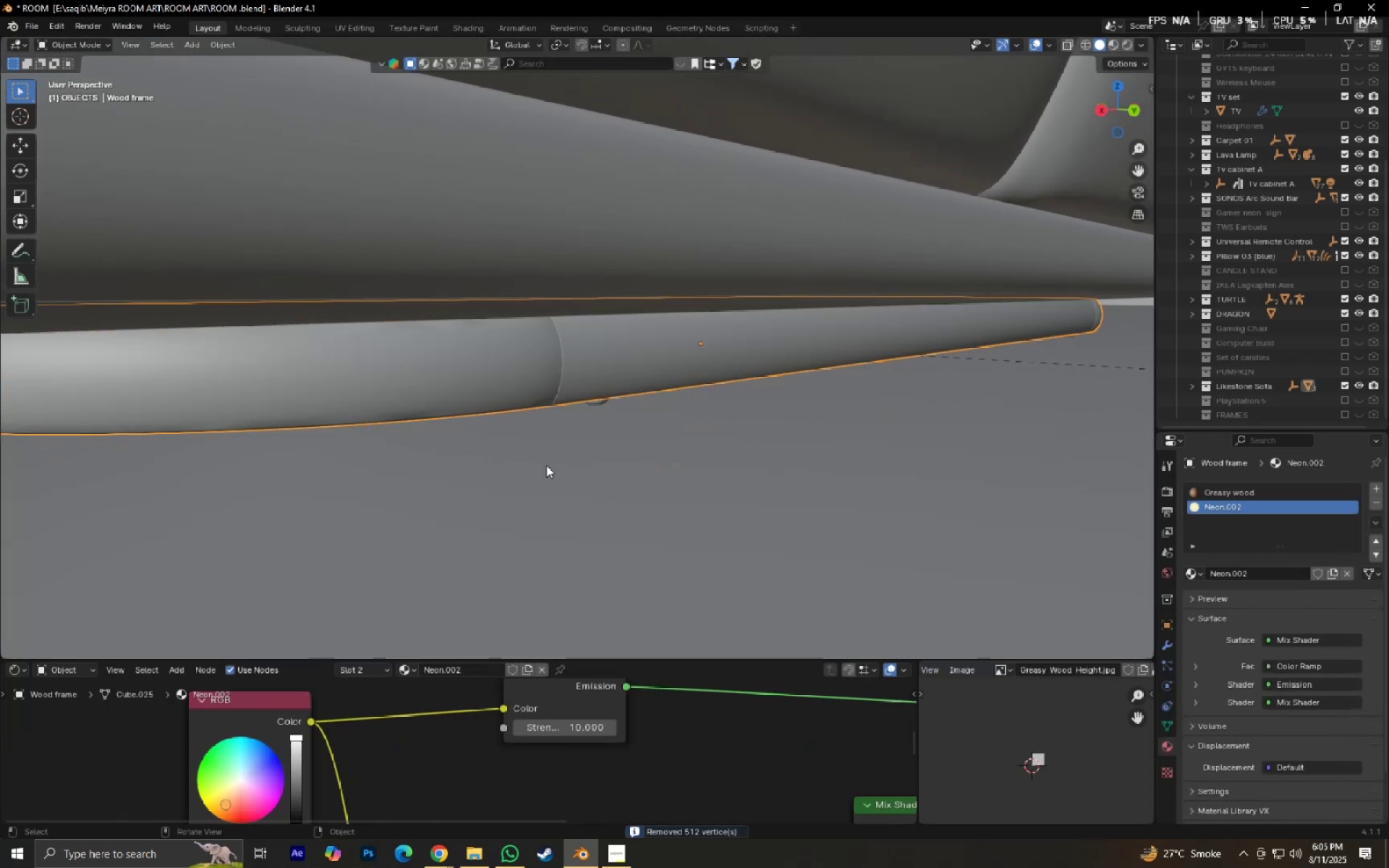 
scroll: coordinate [547, 465], scroll_direction: down, amount: 4.0
 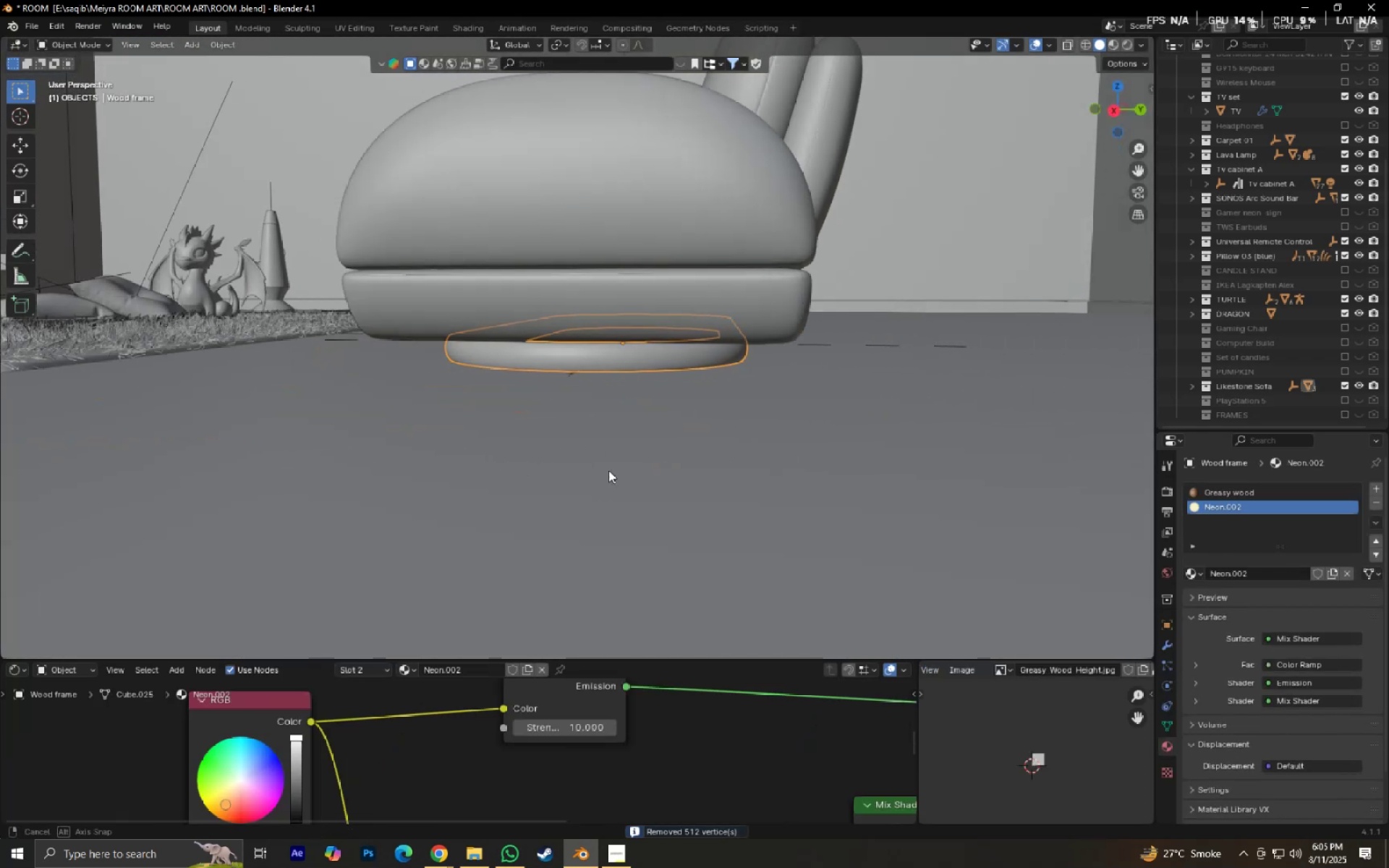 
scroll: coordinate [606, 472], scroll_direction: up, amount: 4.0
 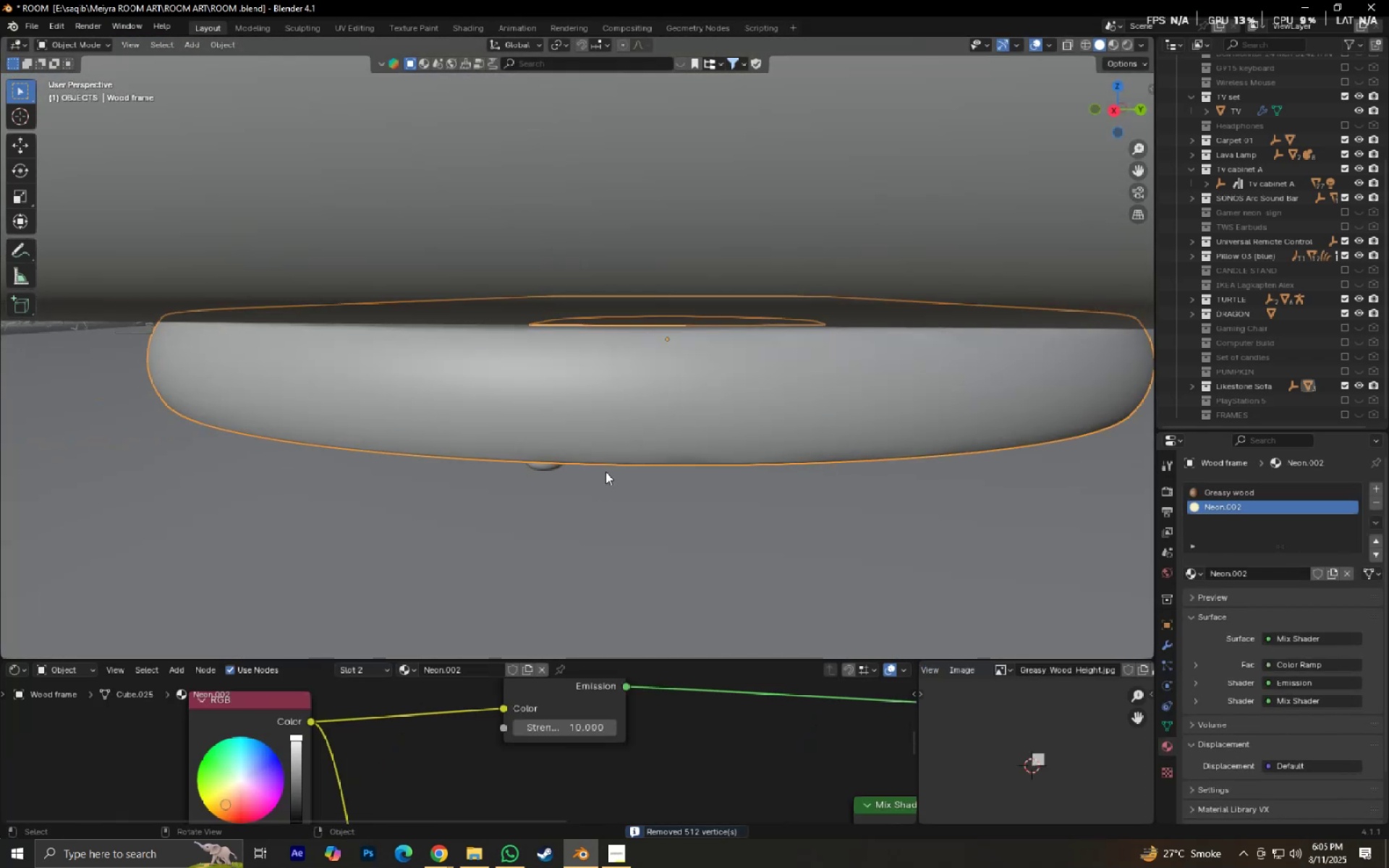 
key(Tab)
 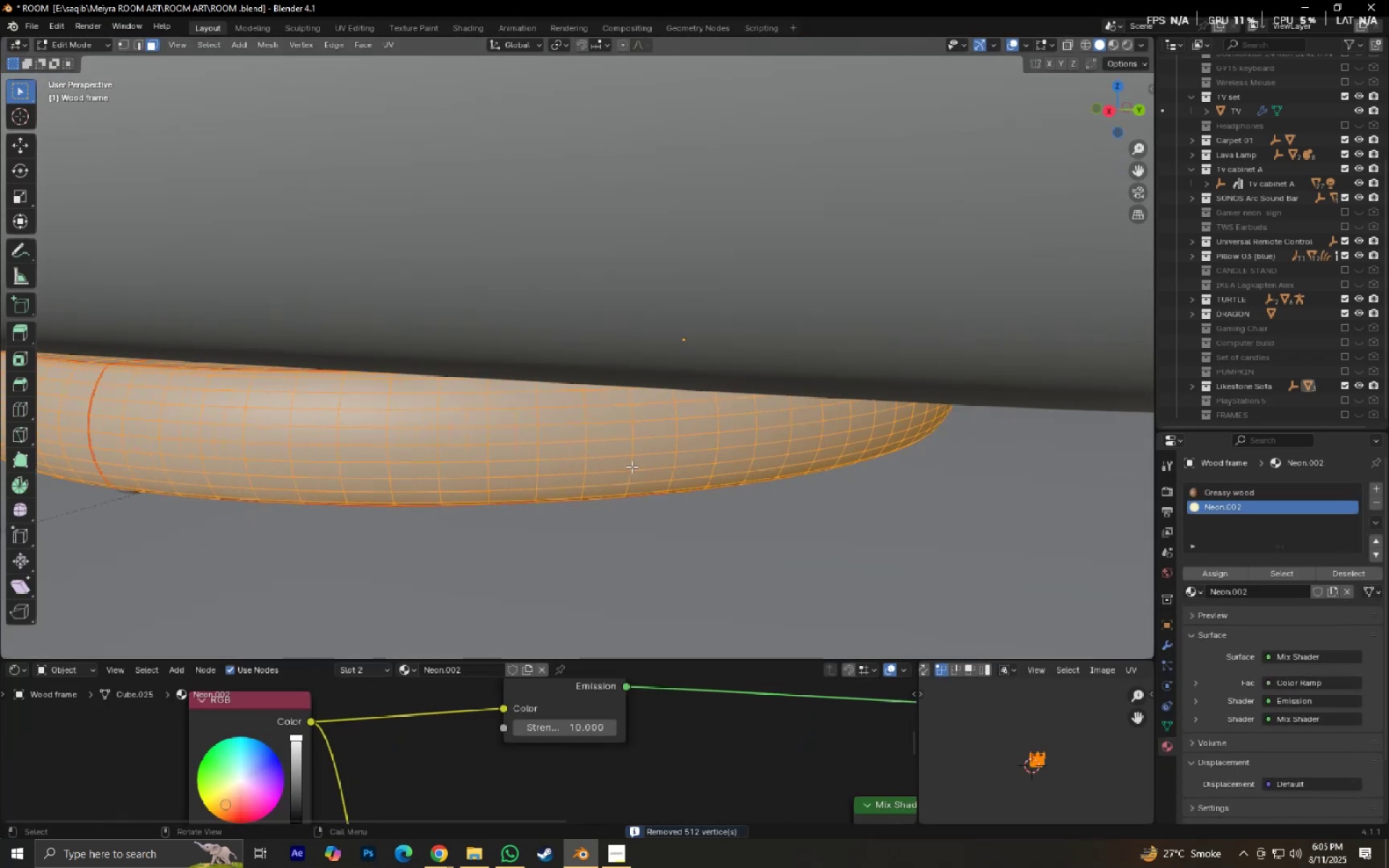 
key(Alt+J)
 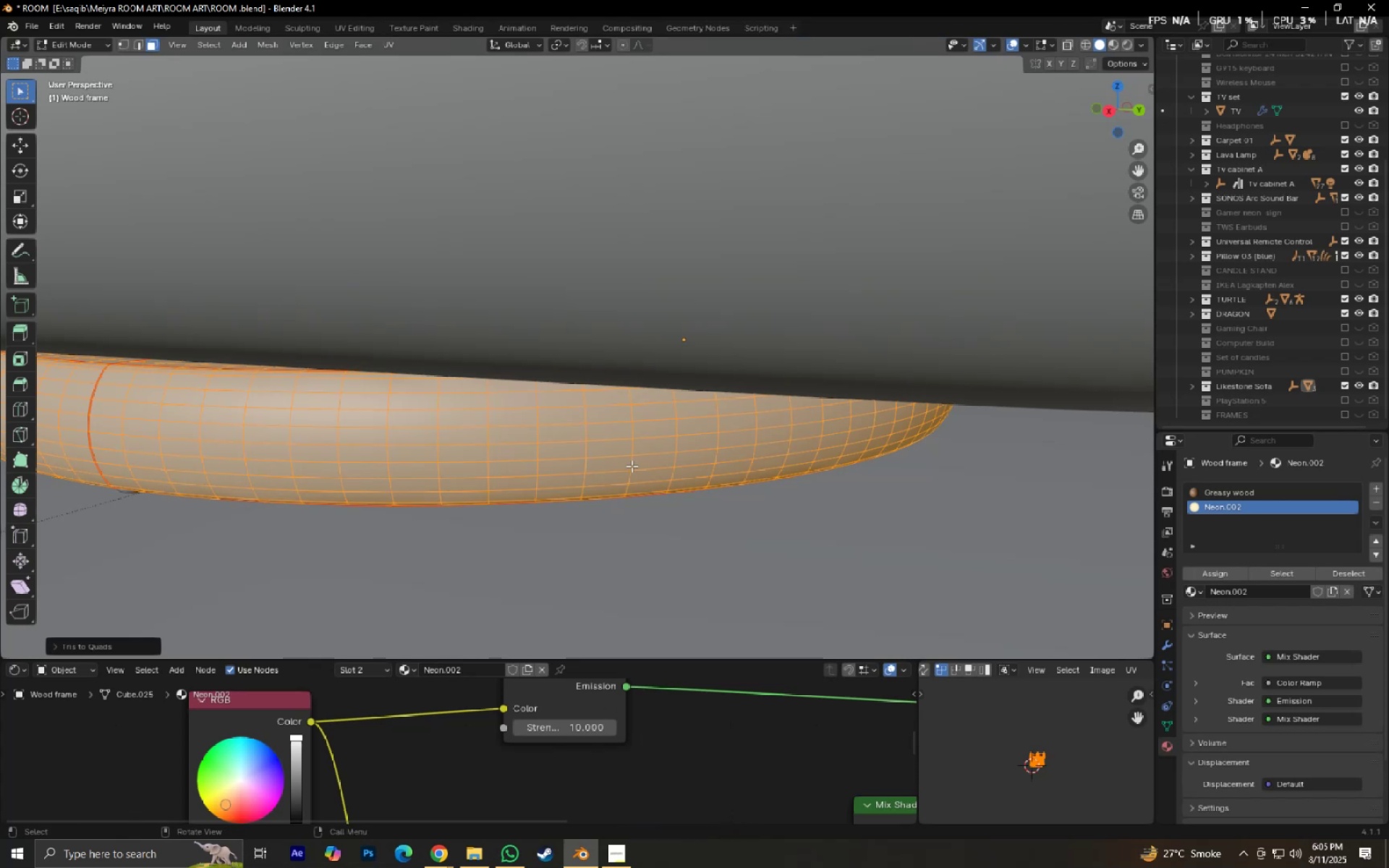 
scroll: coordinate [632, 466], scroll_direction: down, amount: 4.0
 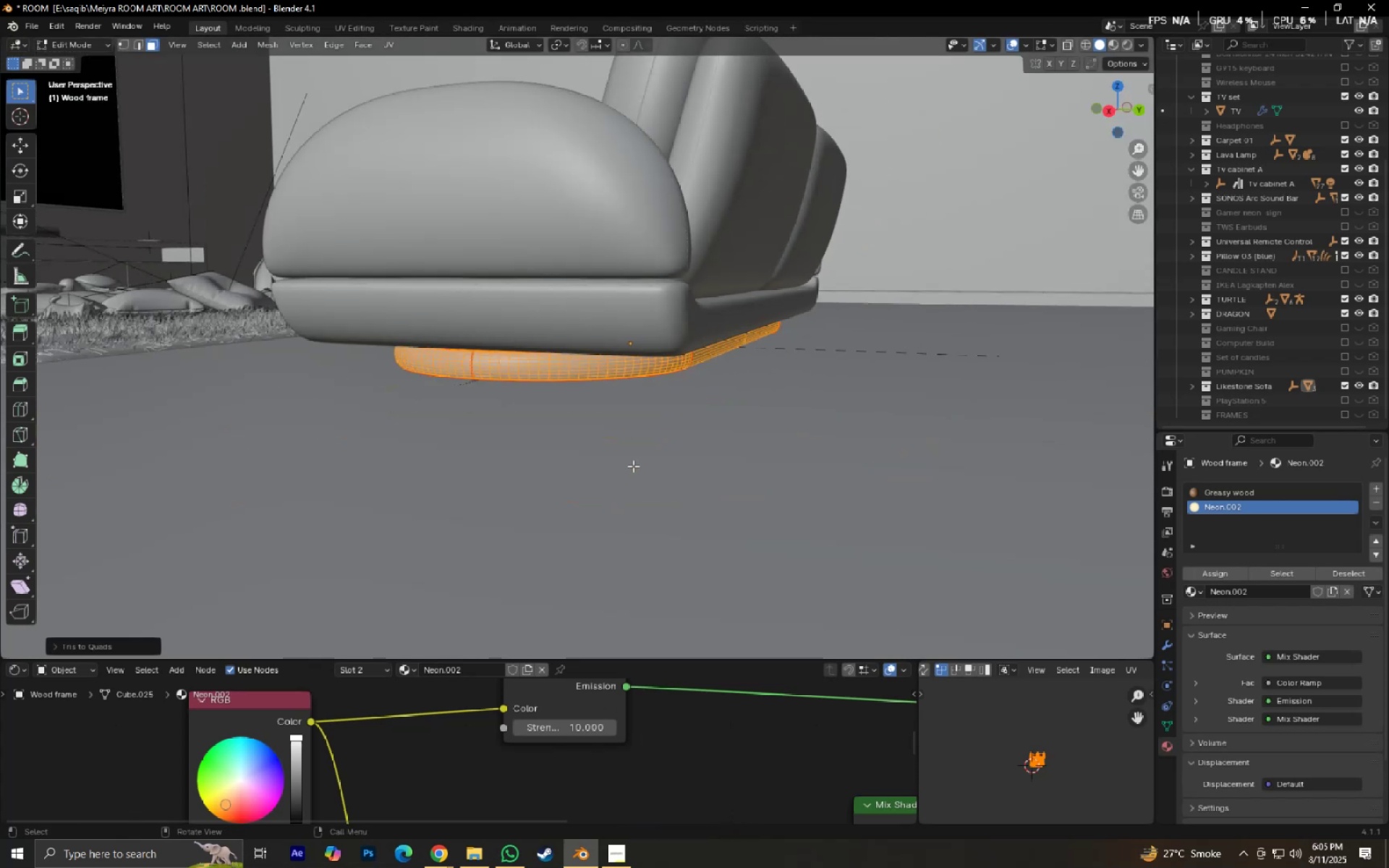 
key(Shift+ShiftLeft)
 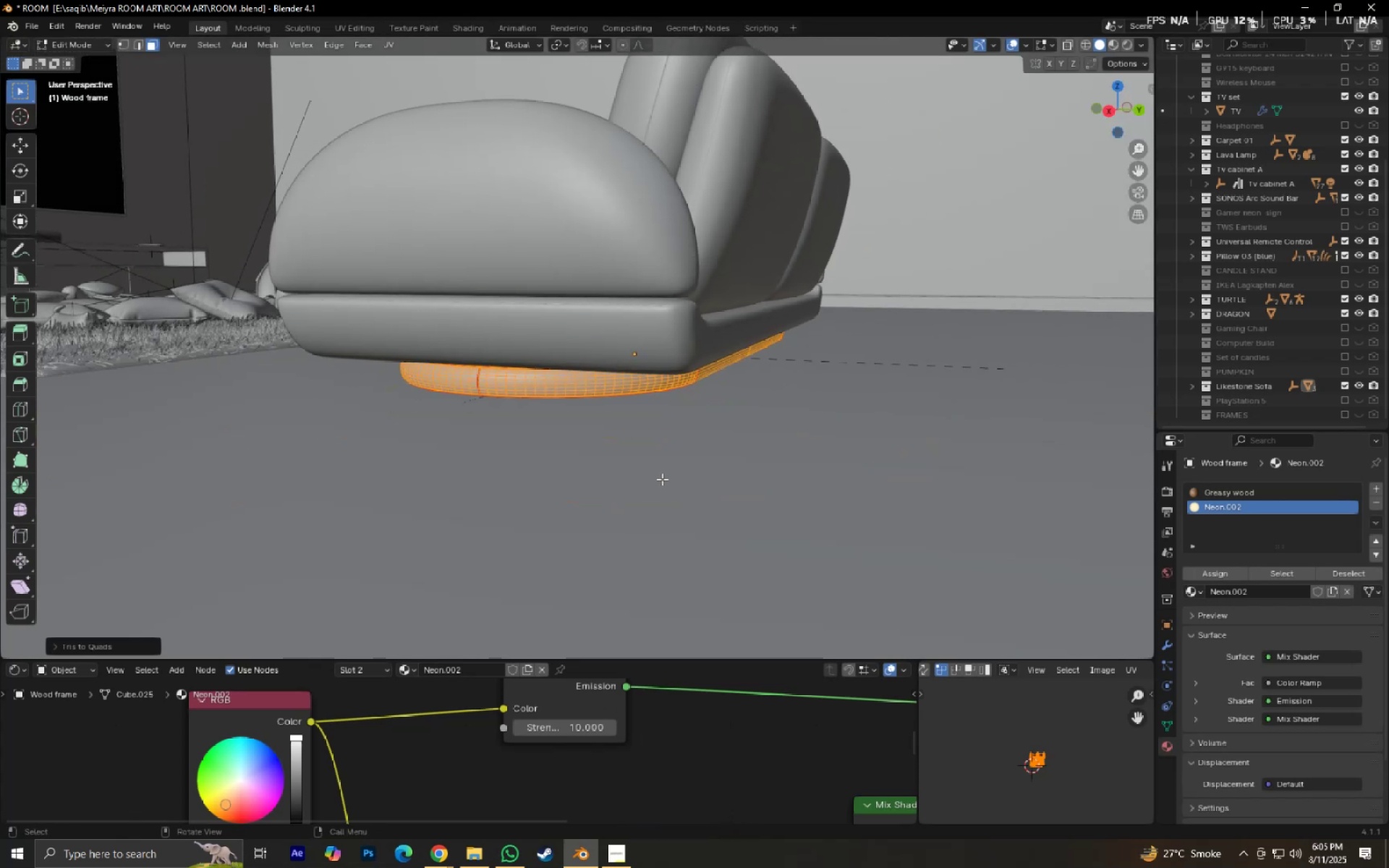 
key(Tab)
 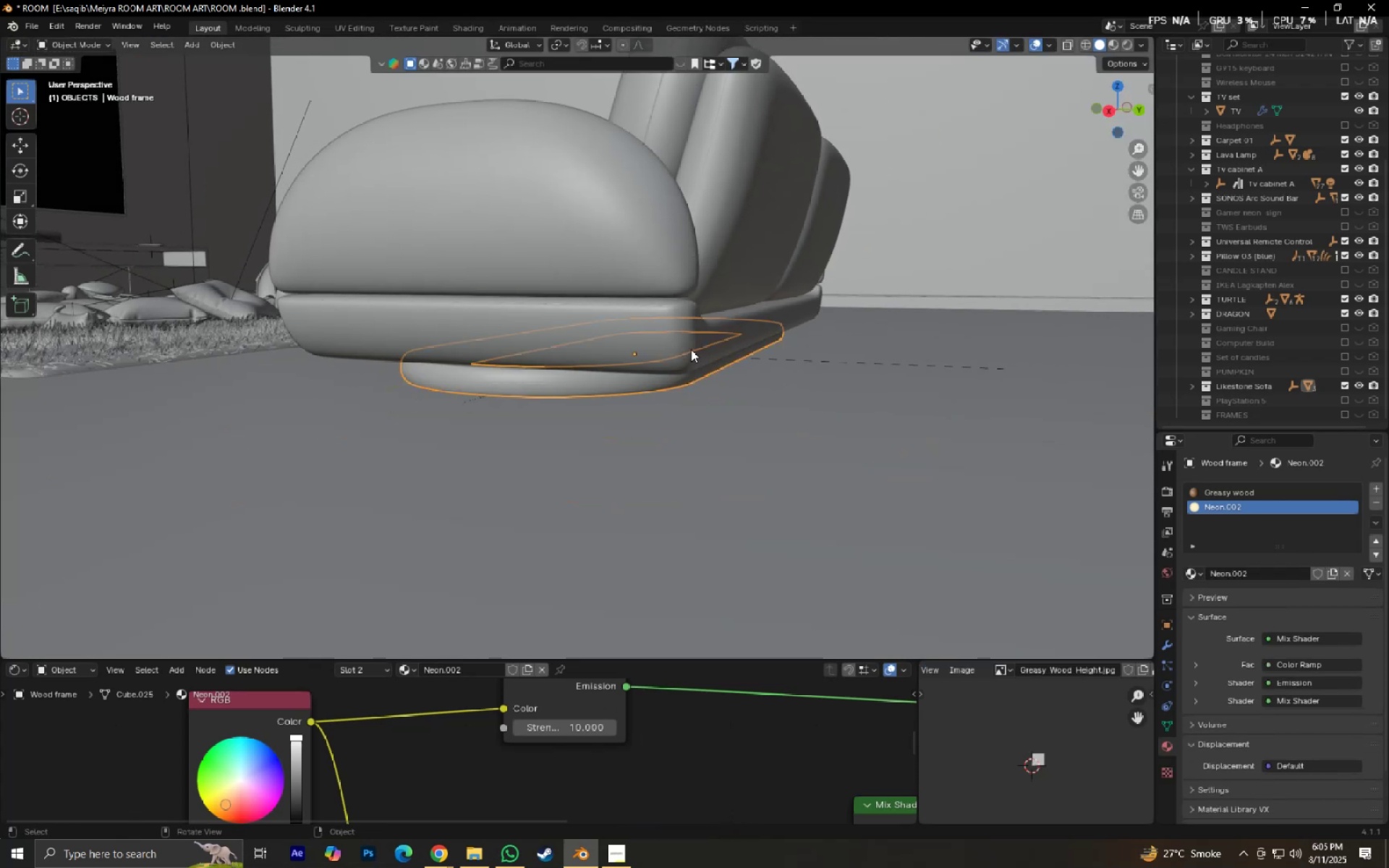 
left_click([691, 349])
 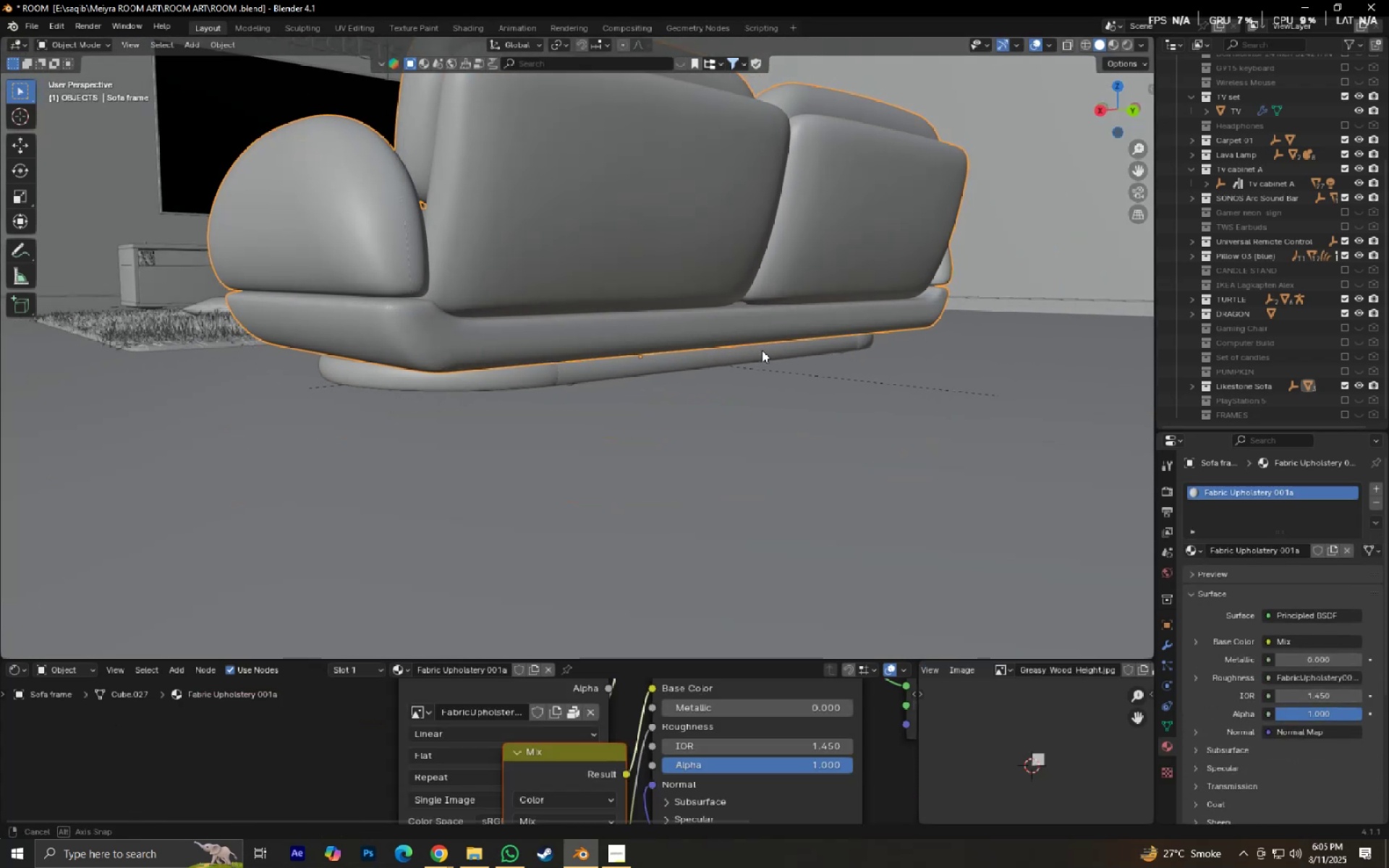 
scroll: coordinate [762, 362], scroll_direction: up, amount: 3.0
 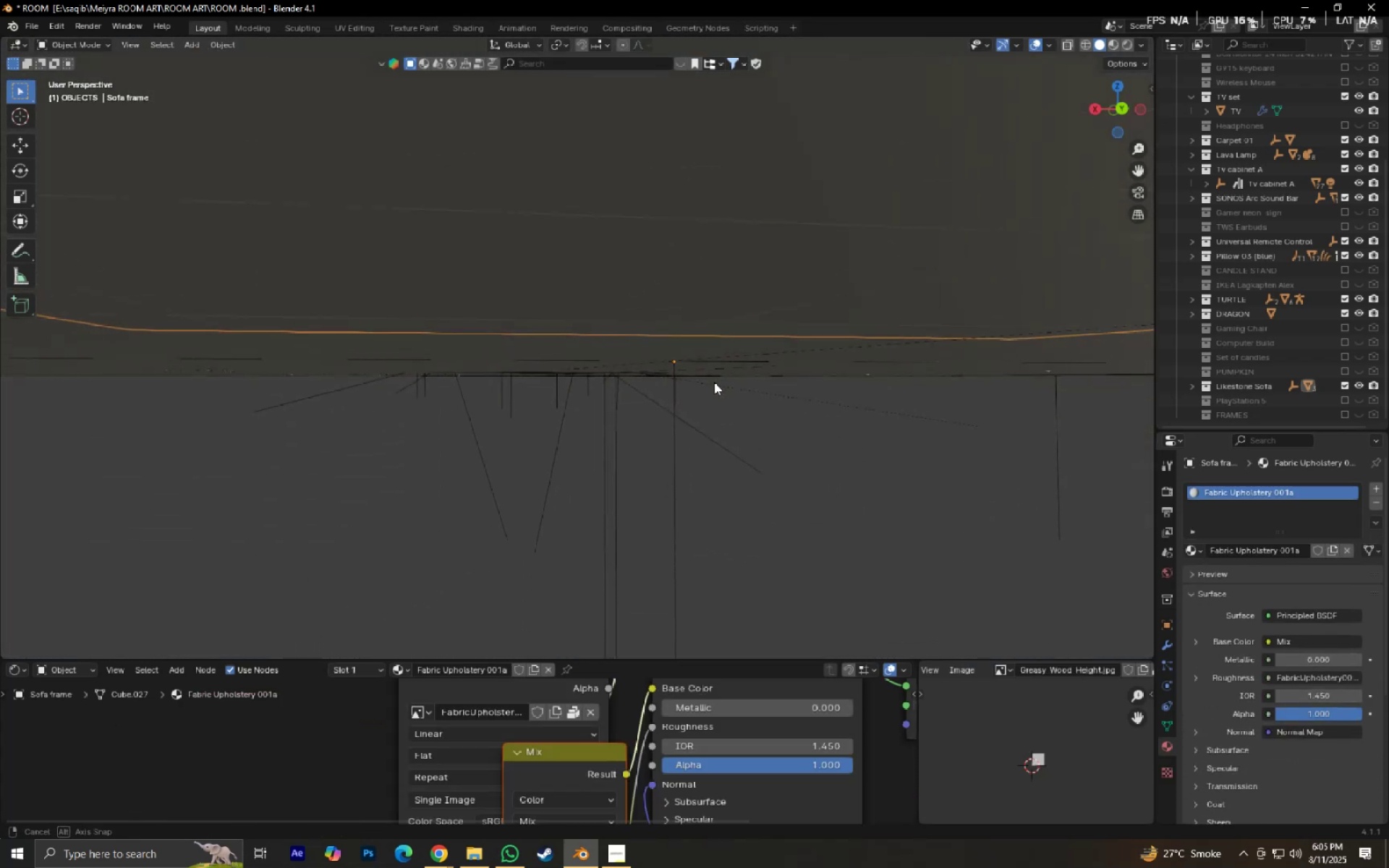 
key(Shift+ShiftLeft)
 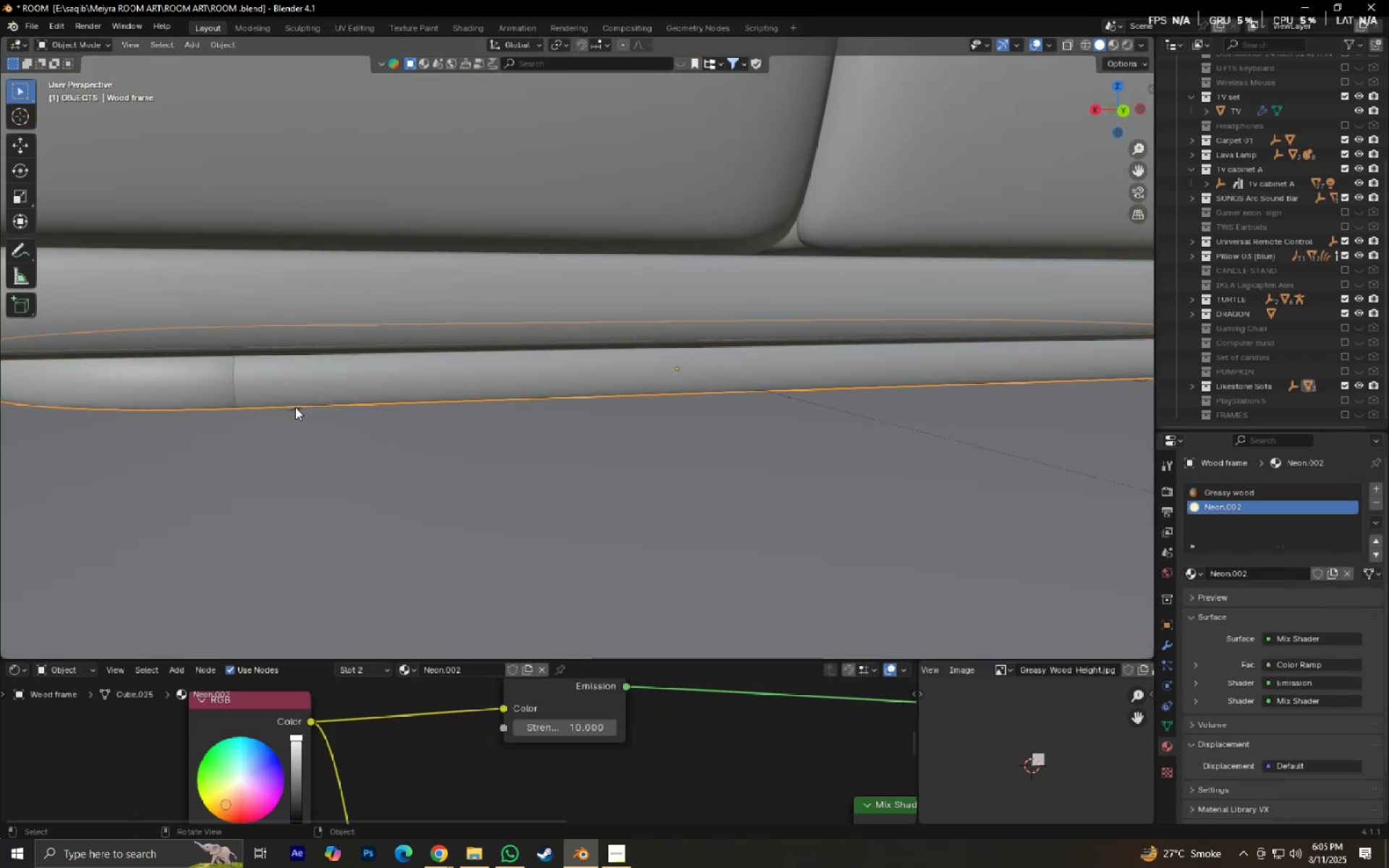 
double_click([295, 407])
 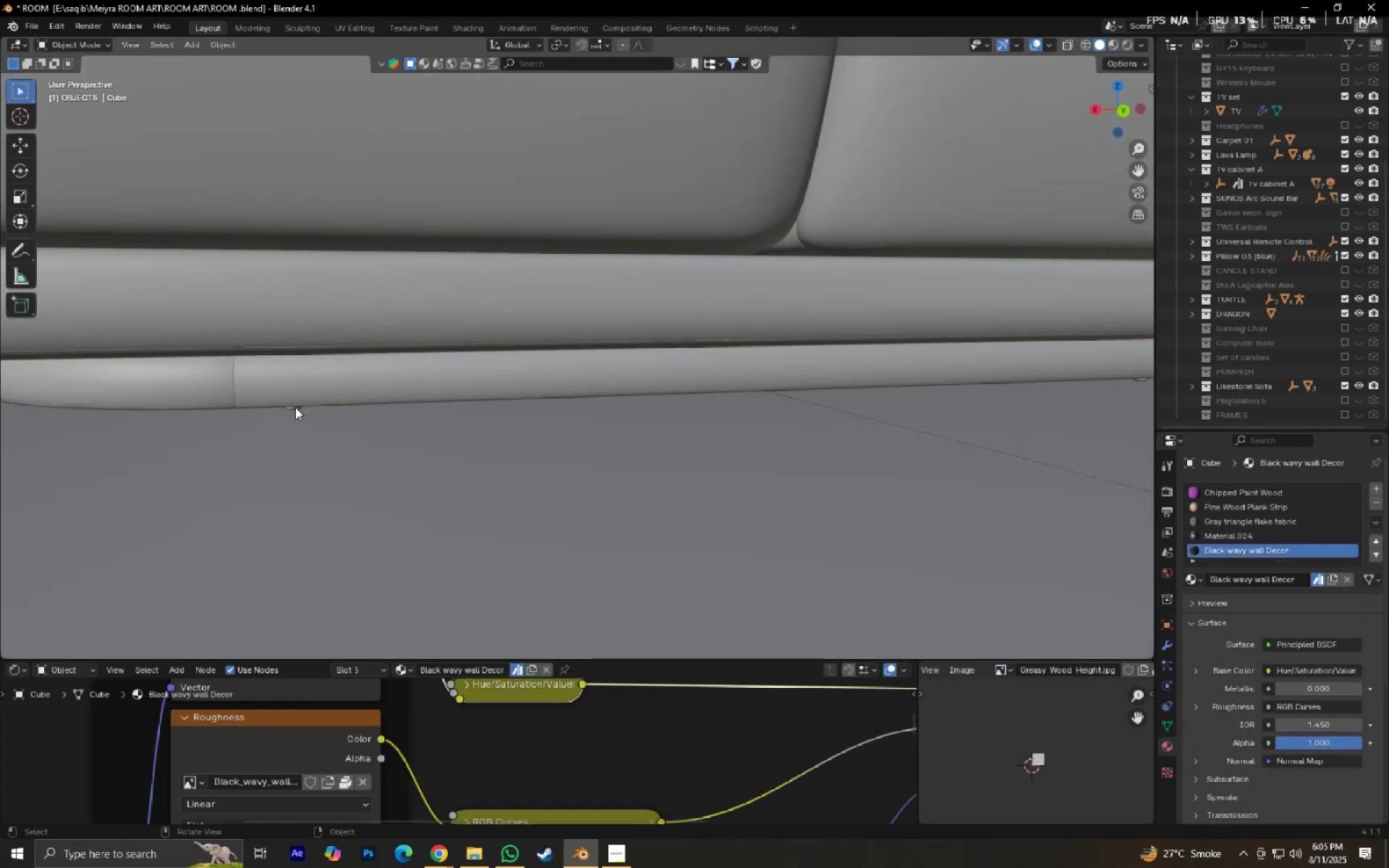 
triple_click([295, 407])
 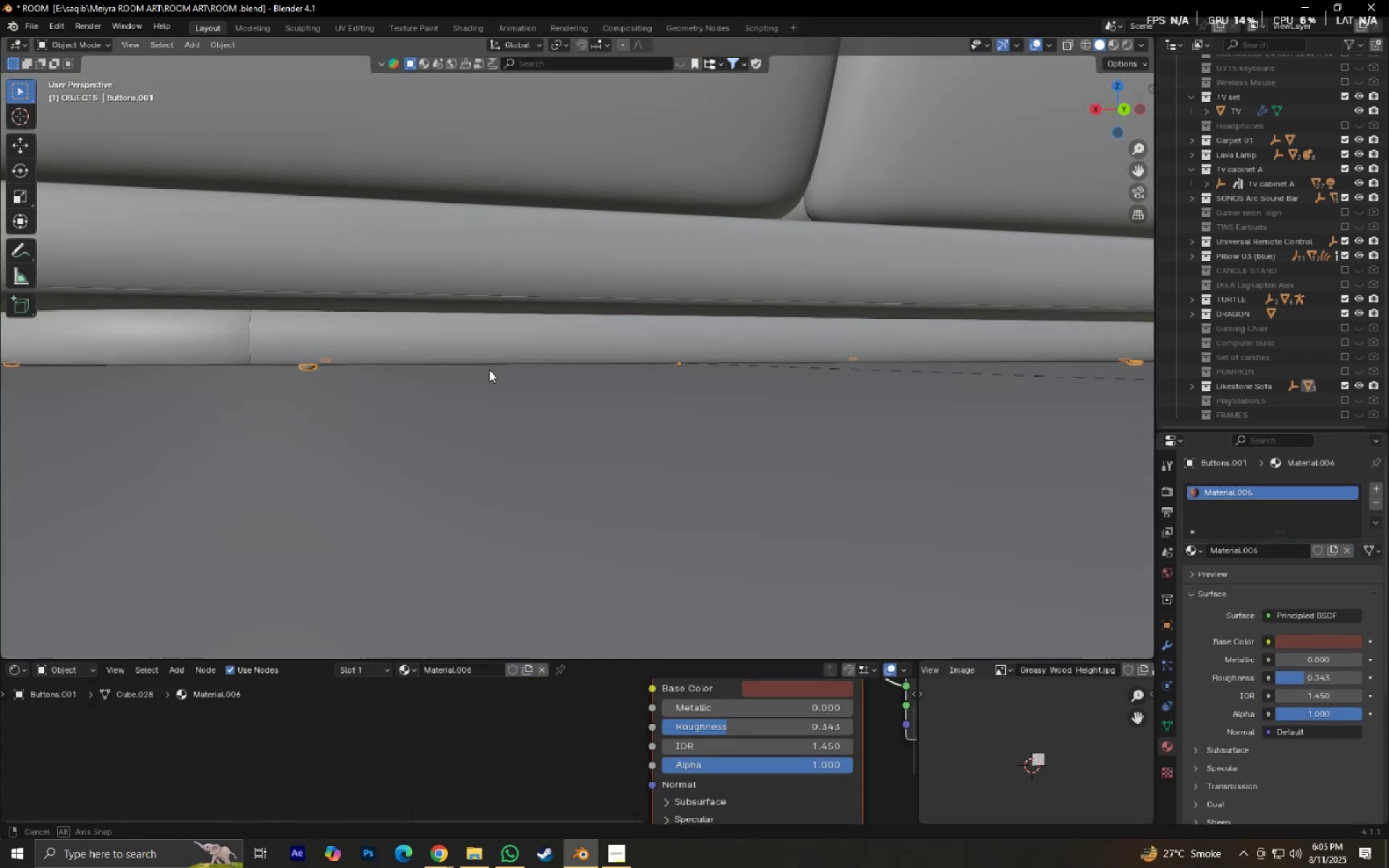 
key(Tab)
type(am)
 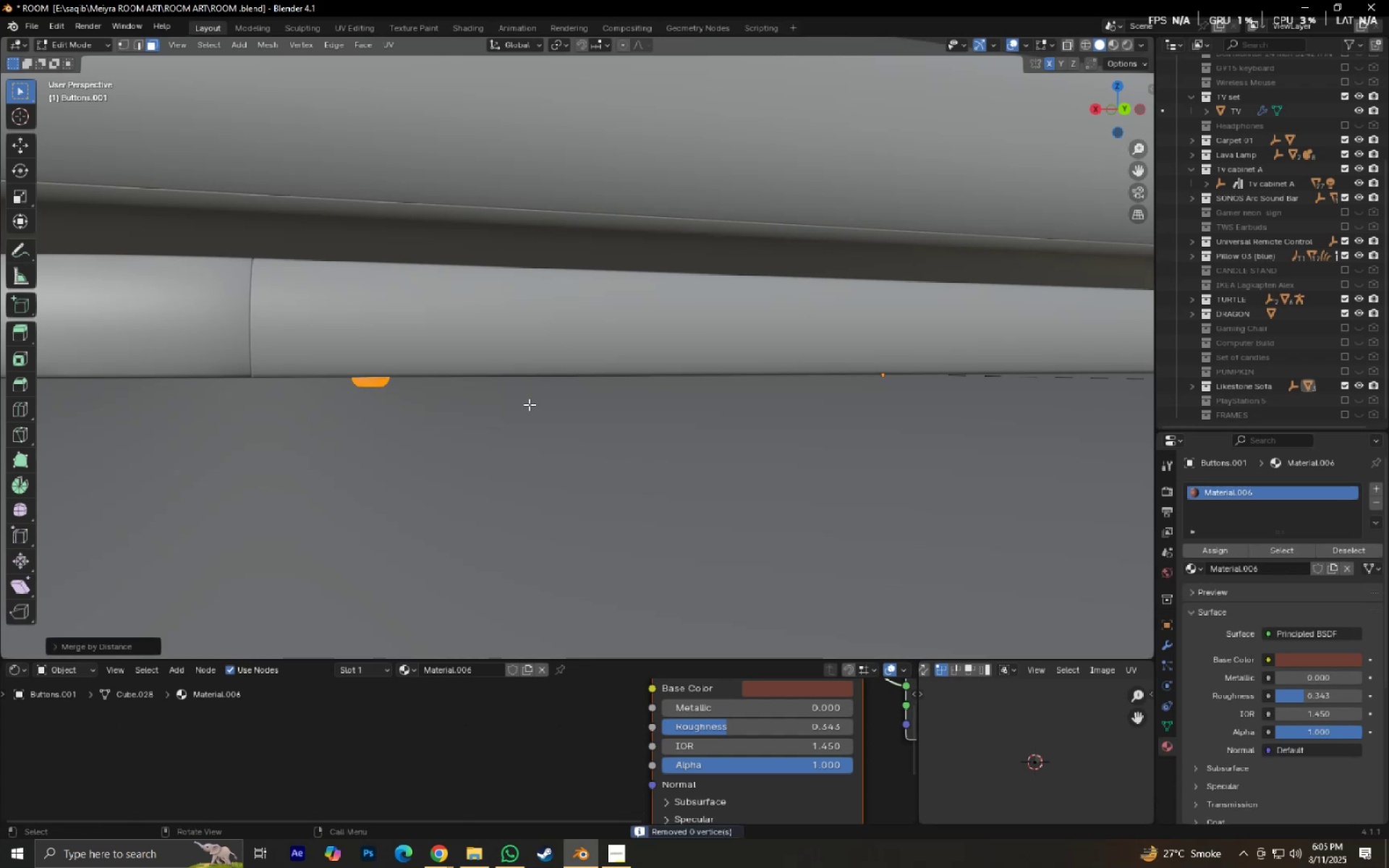 
scroll: coordinate [490, 370], scroll_direction: up, amount: 2.0
 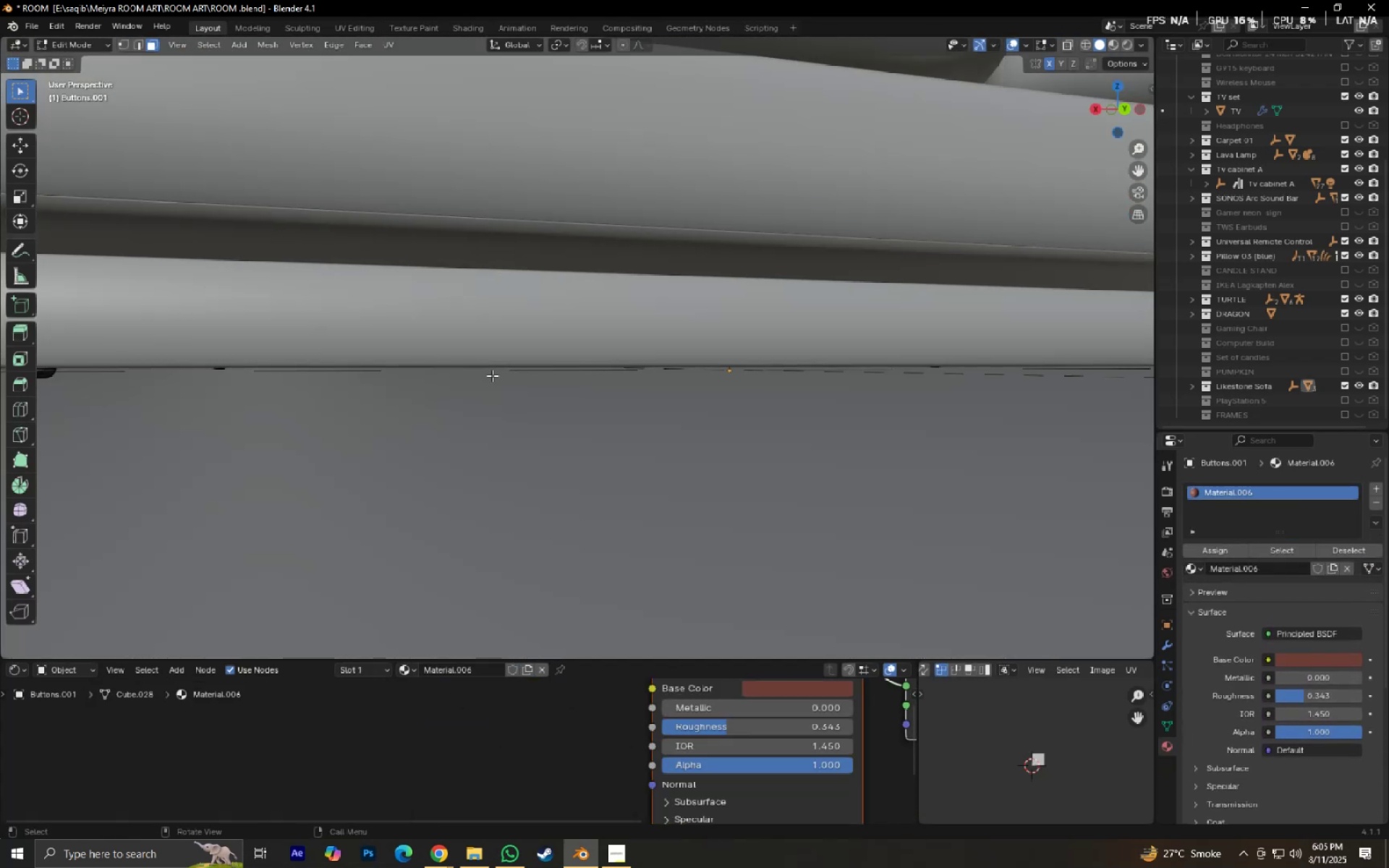 
left_click([529, 404])
 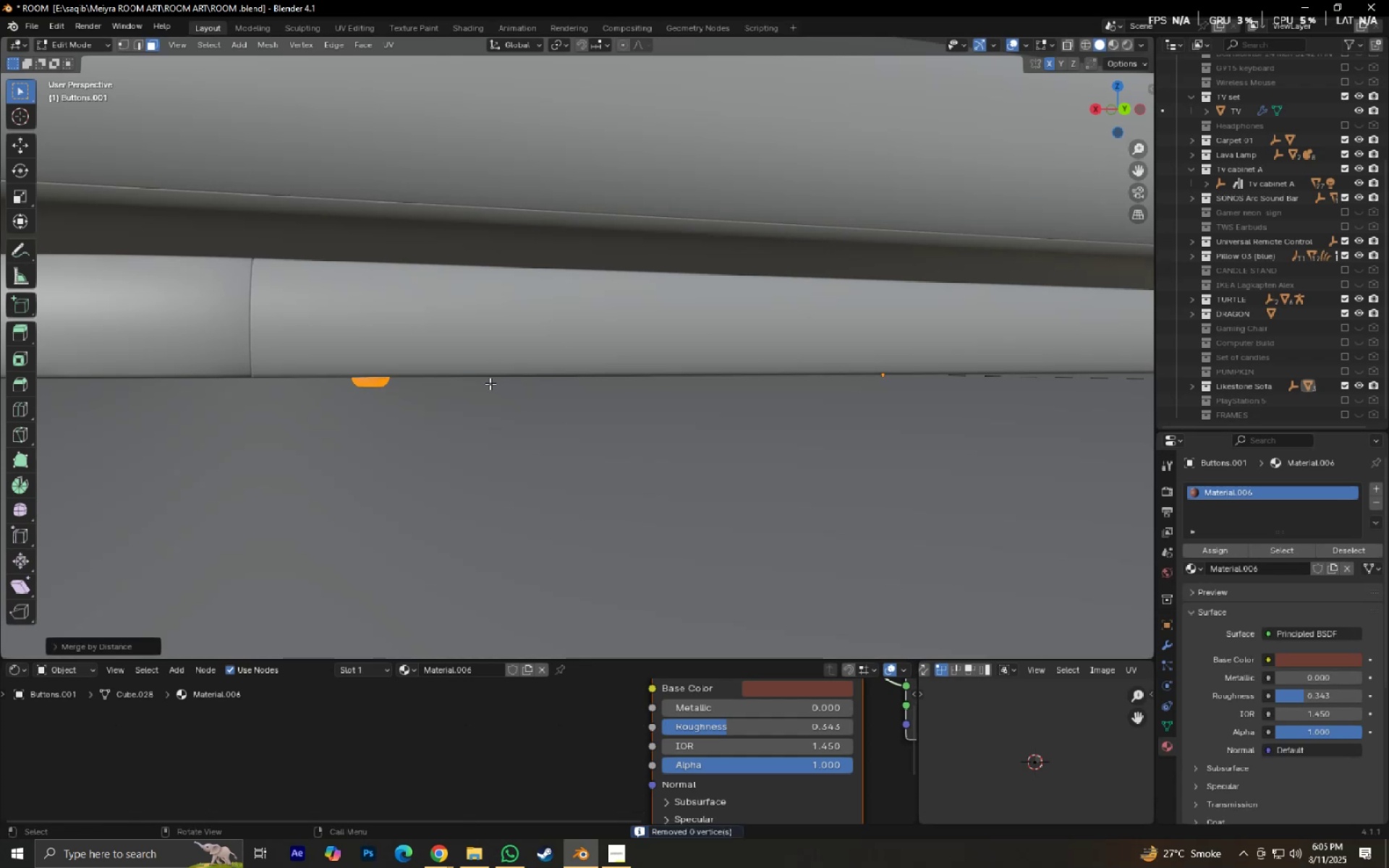 
key(Alt+J)
 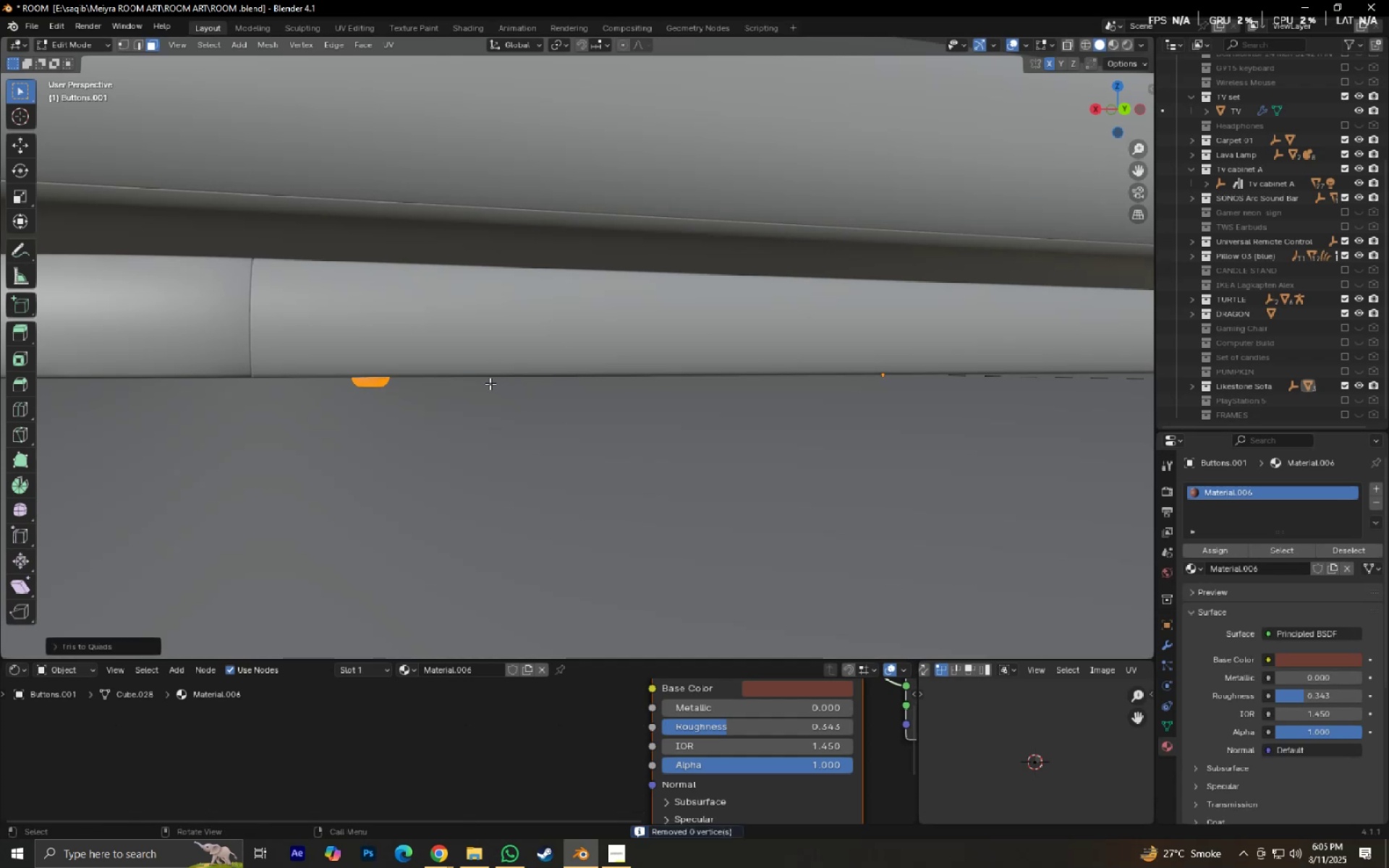 
scroll: coordinate [489, 390], scroll_direction: down, amount: 2.0
 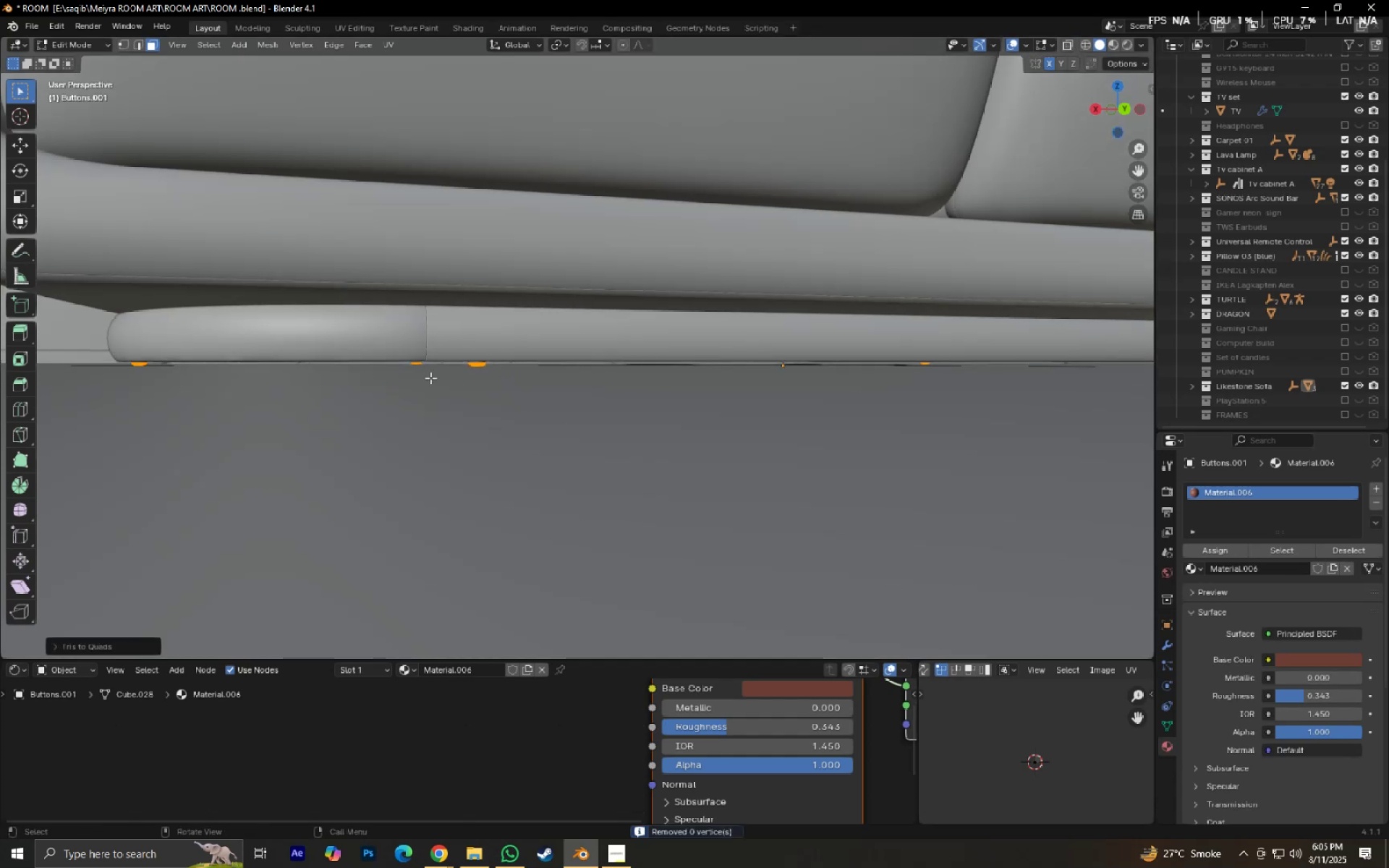 
key(Tab)
 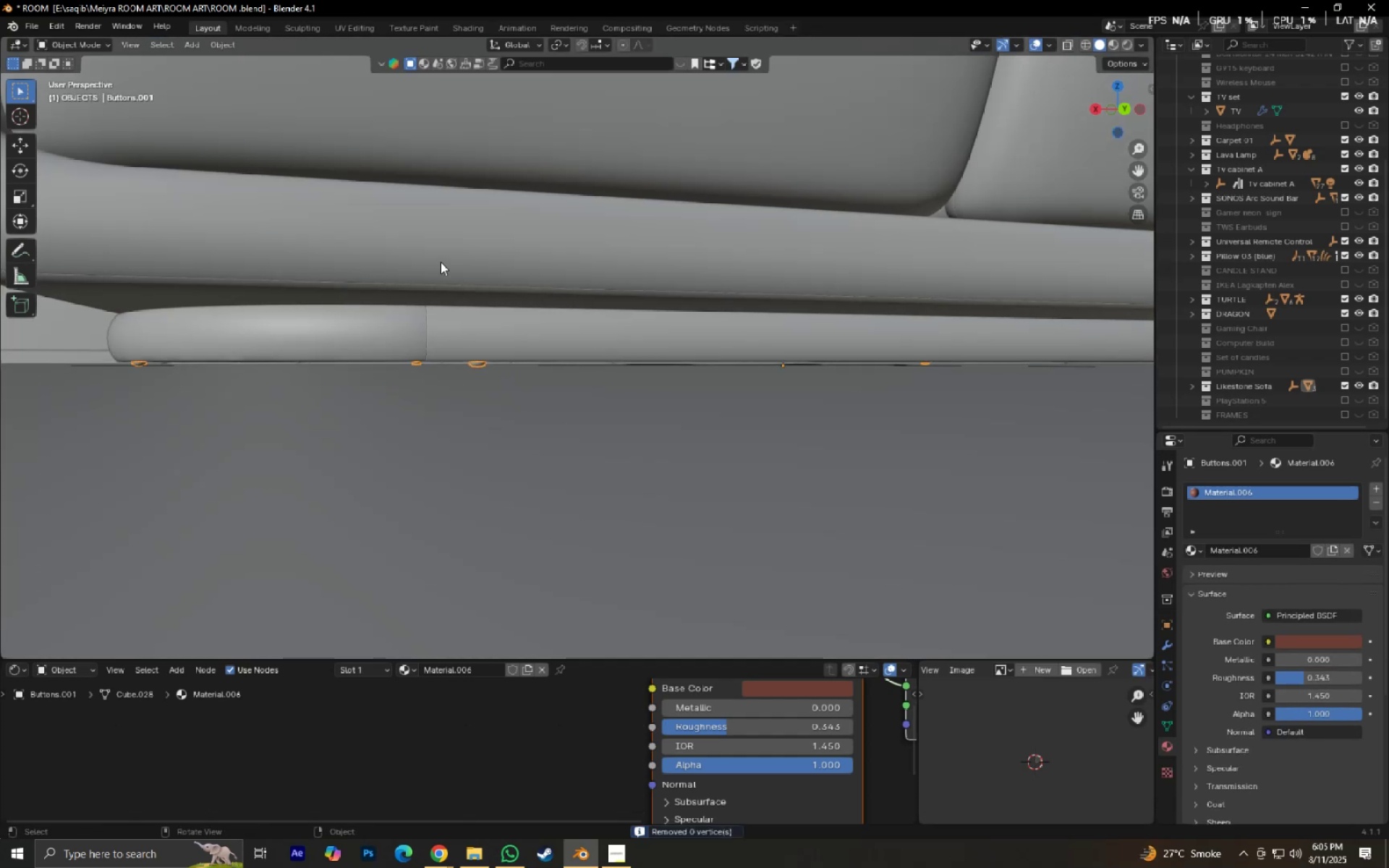 
left_click([441, 262])
 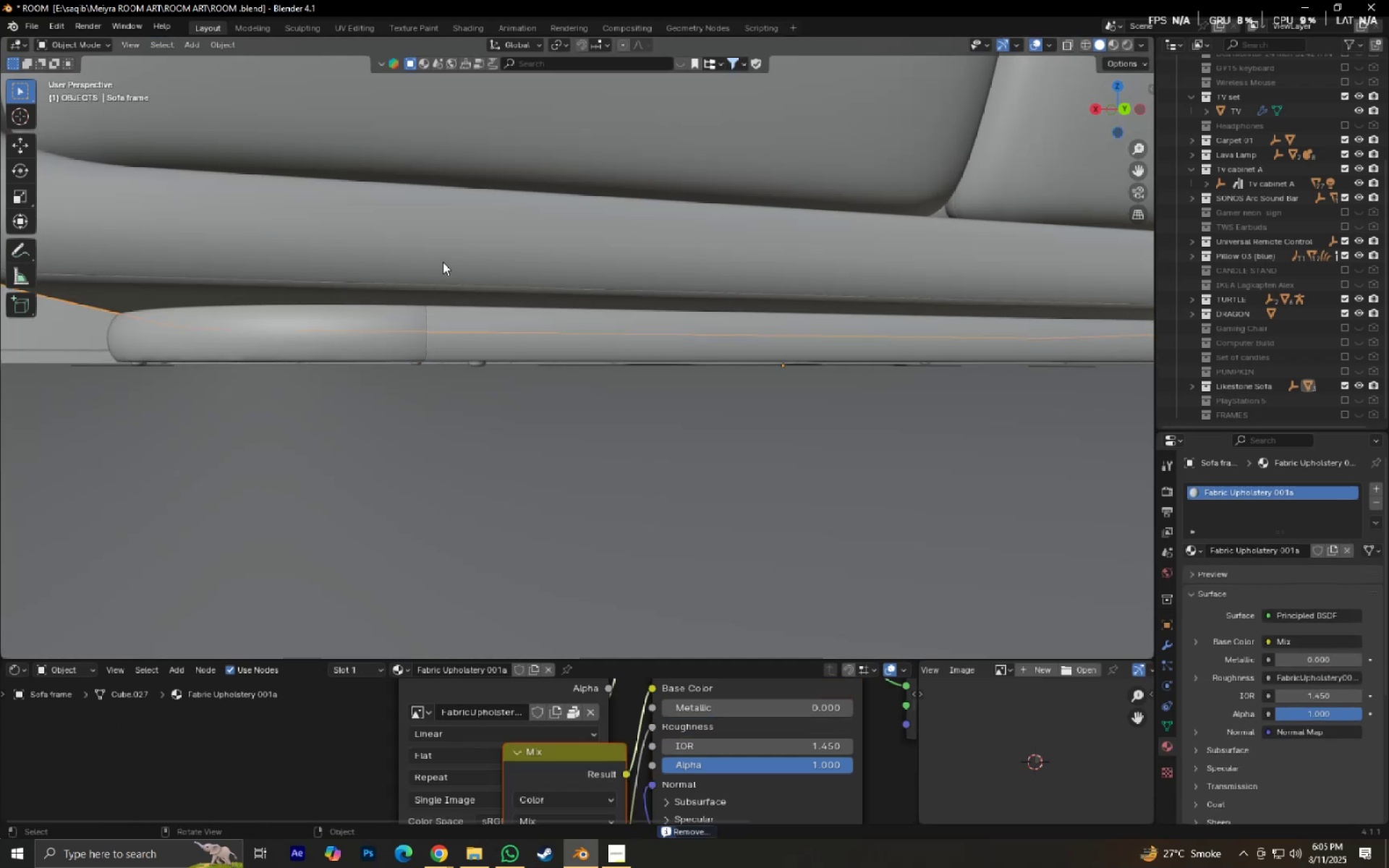 
key(Tab)
 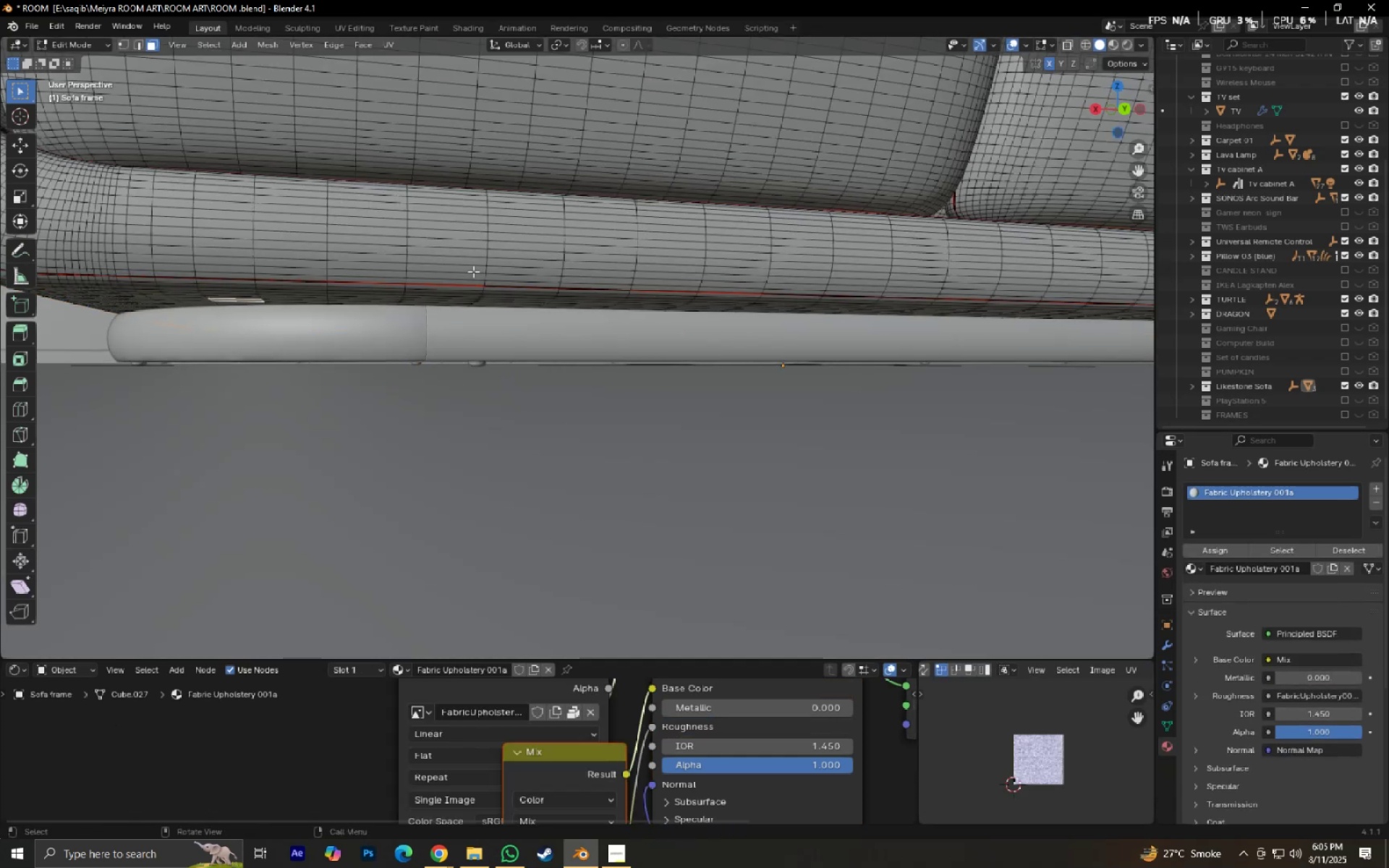 
scroll: coordinate [490, 289], scroll_direction: down, amount: 3.0
 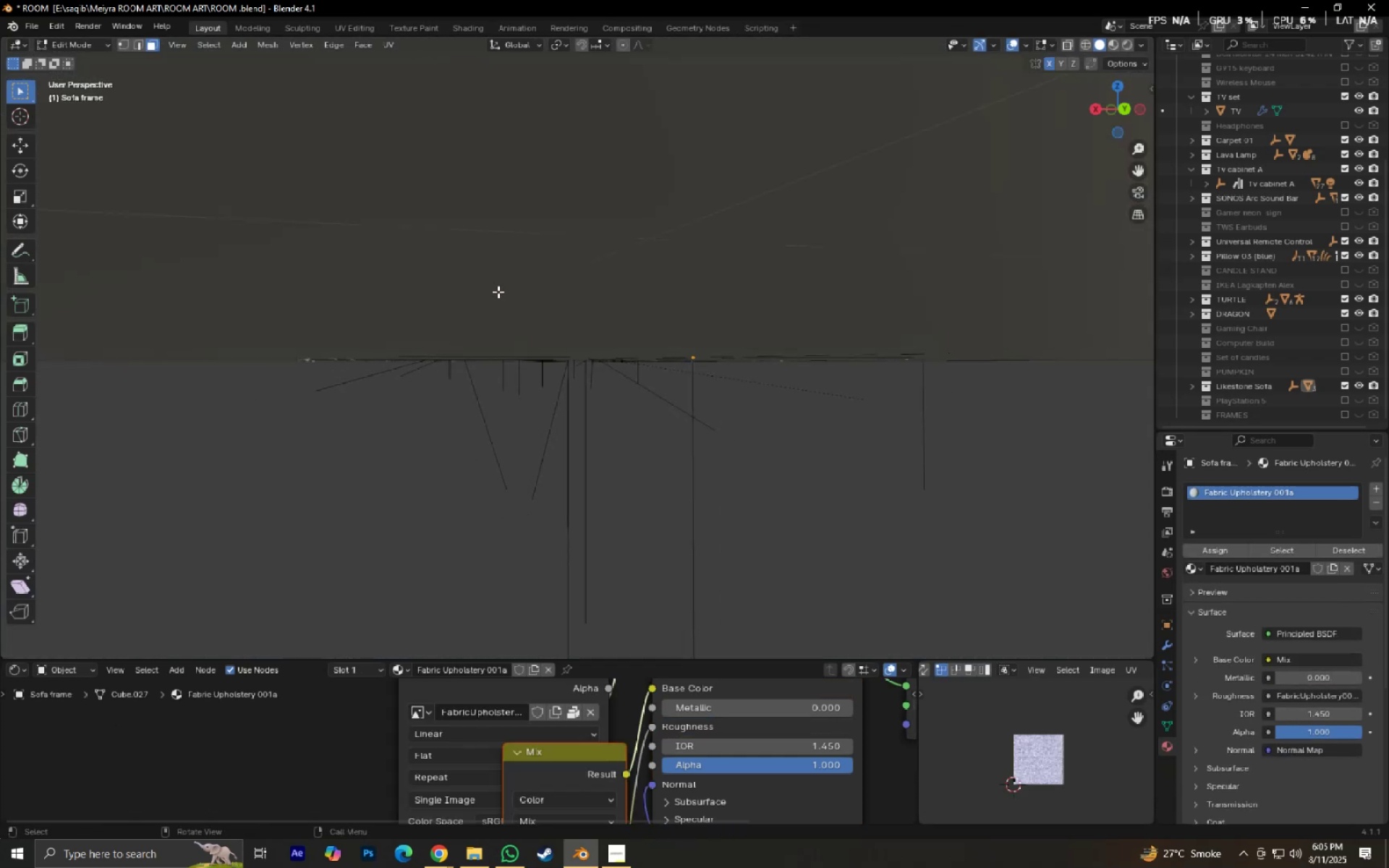 
key(A)
 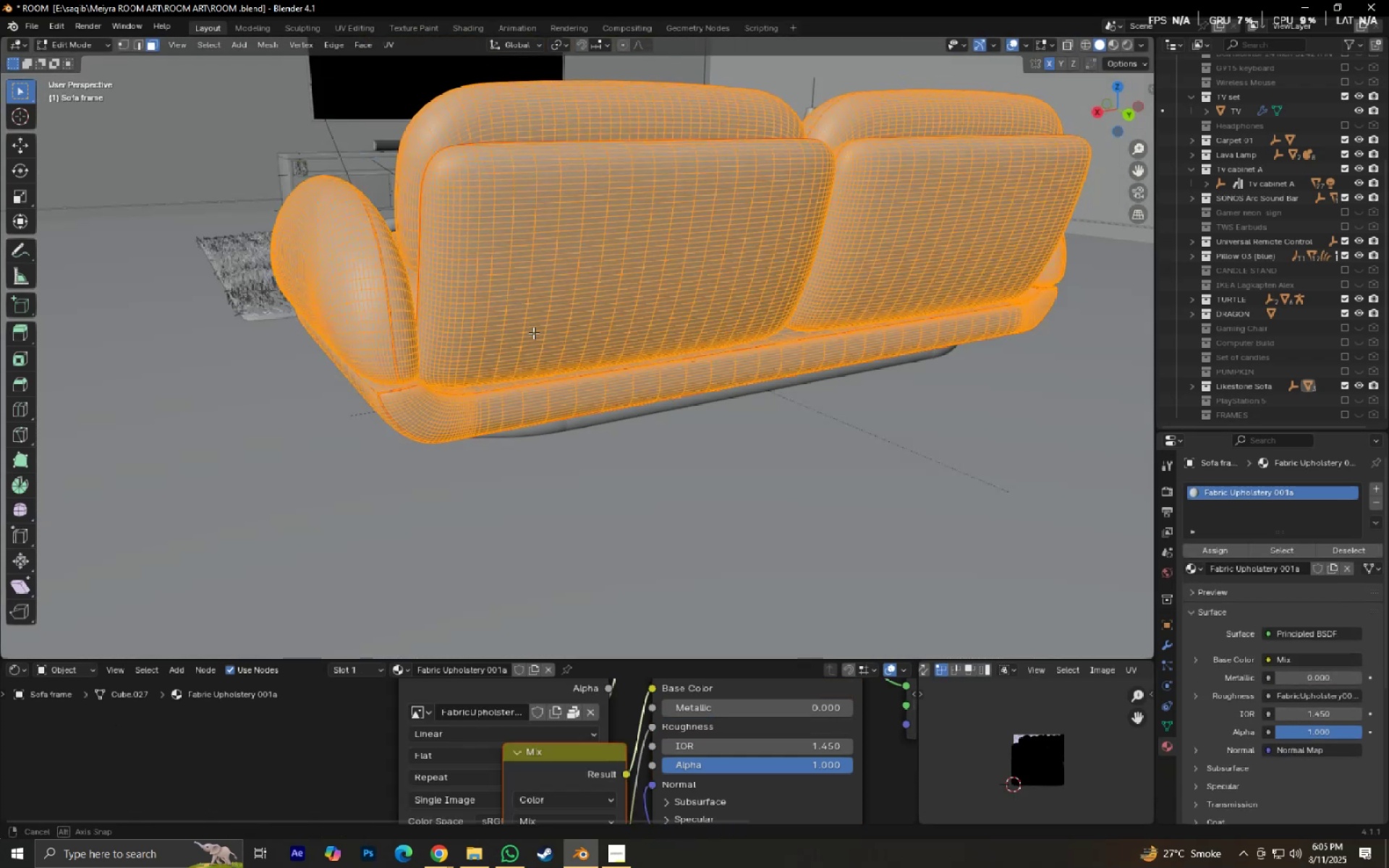 
scroll: coordinate [535, 337], scroll_direction: up, amount: 1.0
 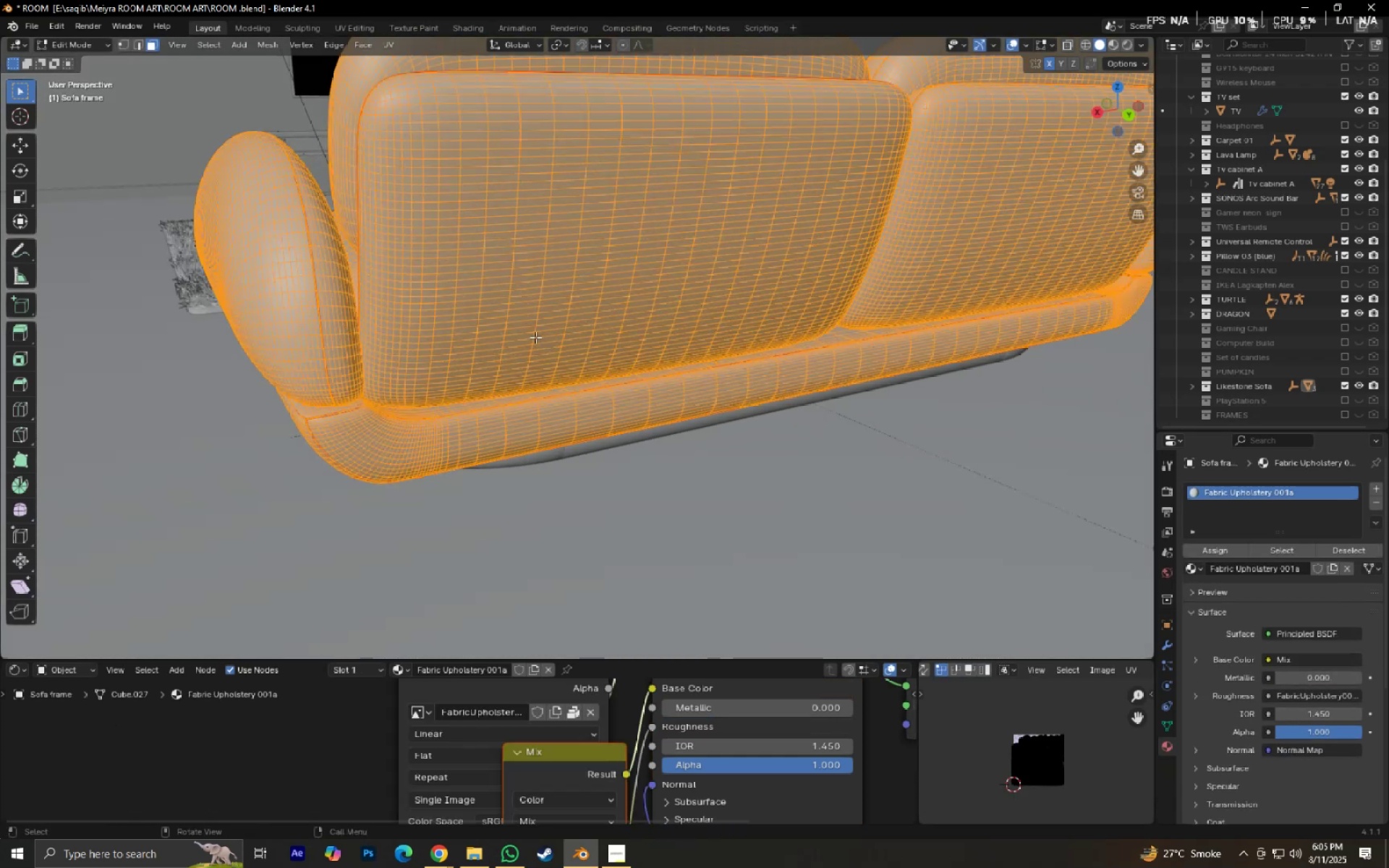 
key(Alt+J)
 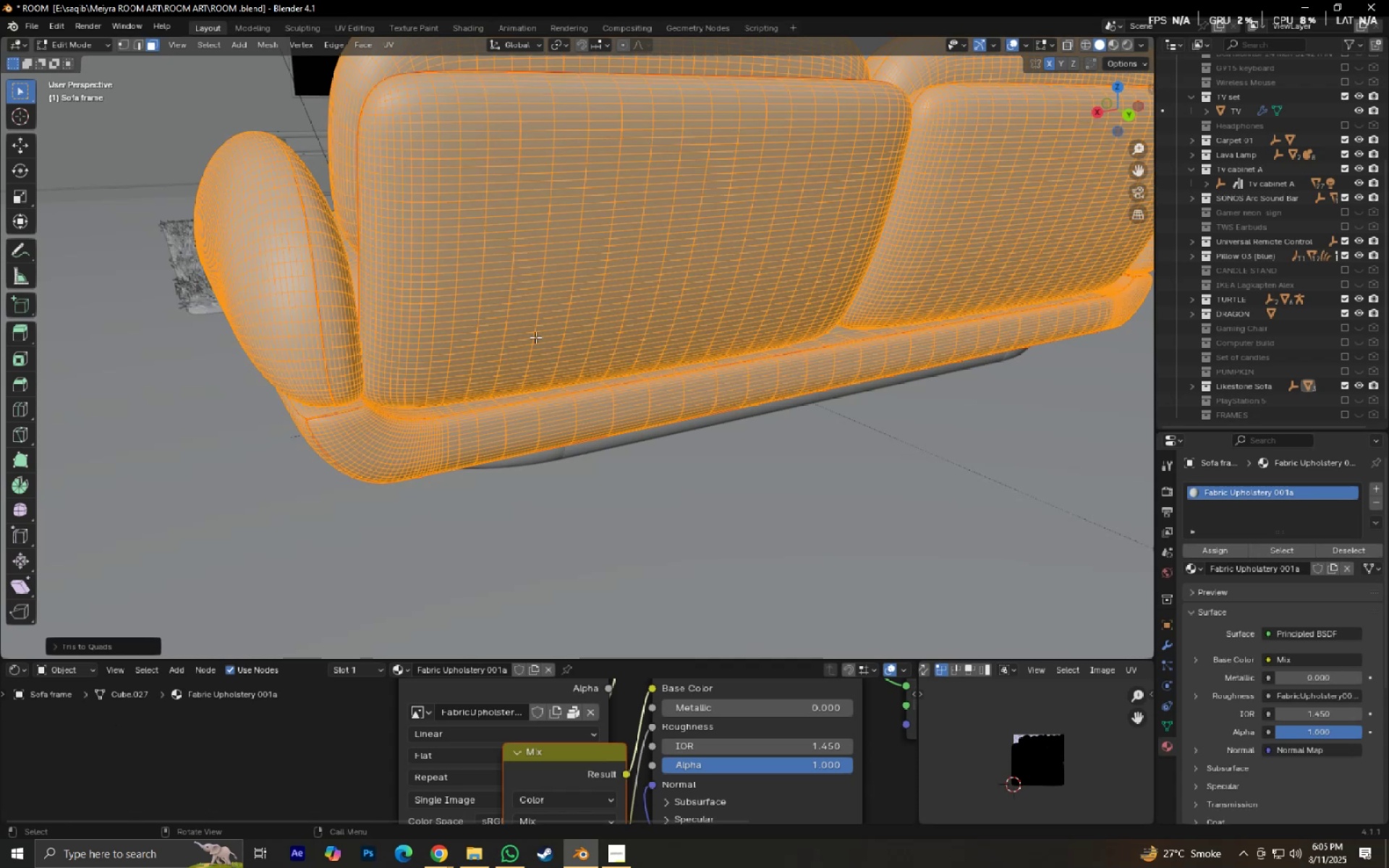 
key(M)
 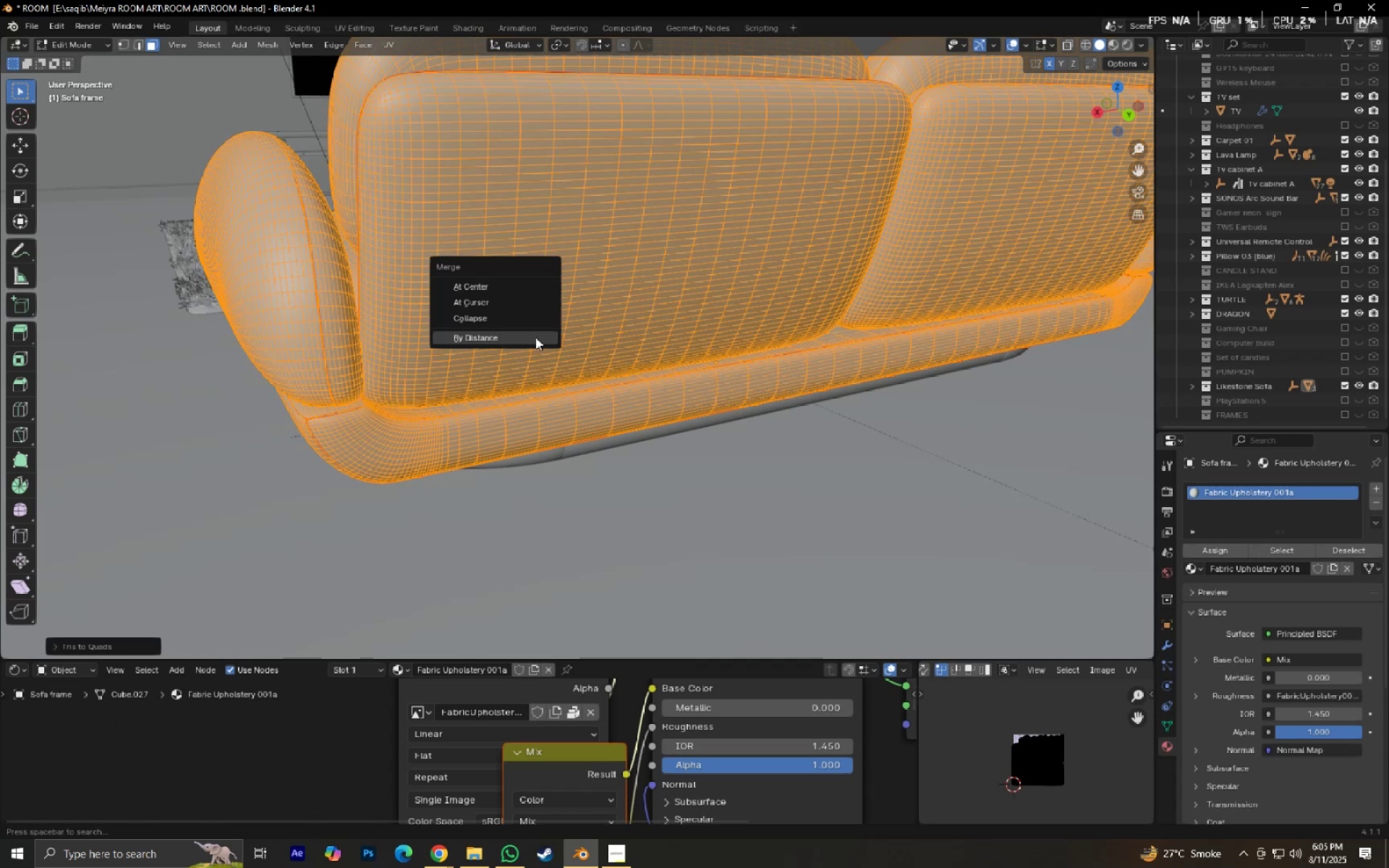 
left_click([535, 337])
 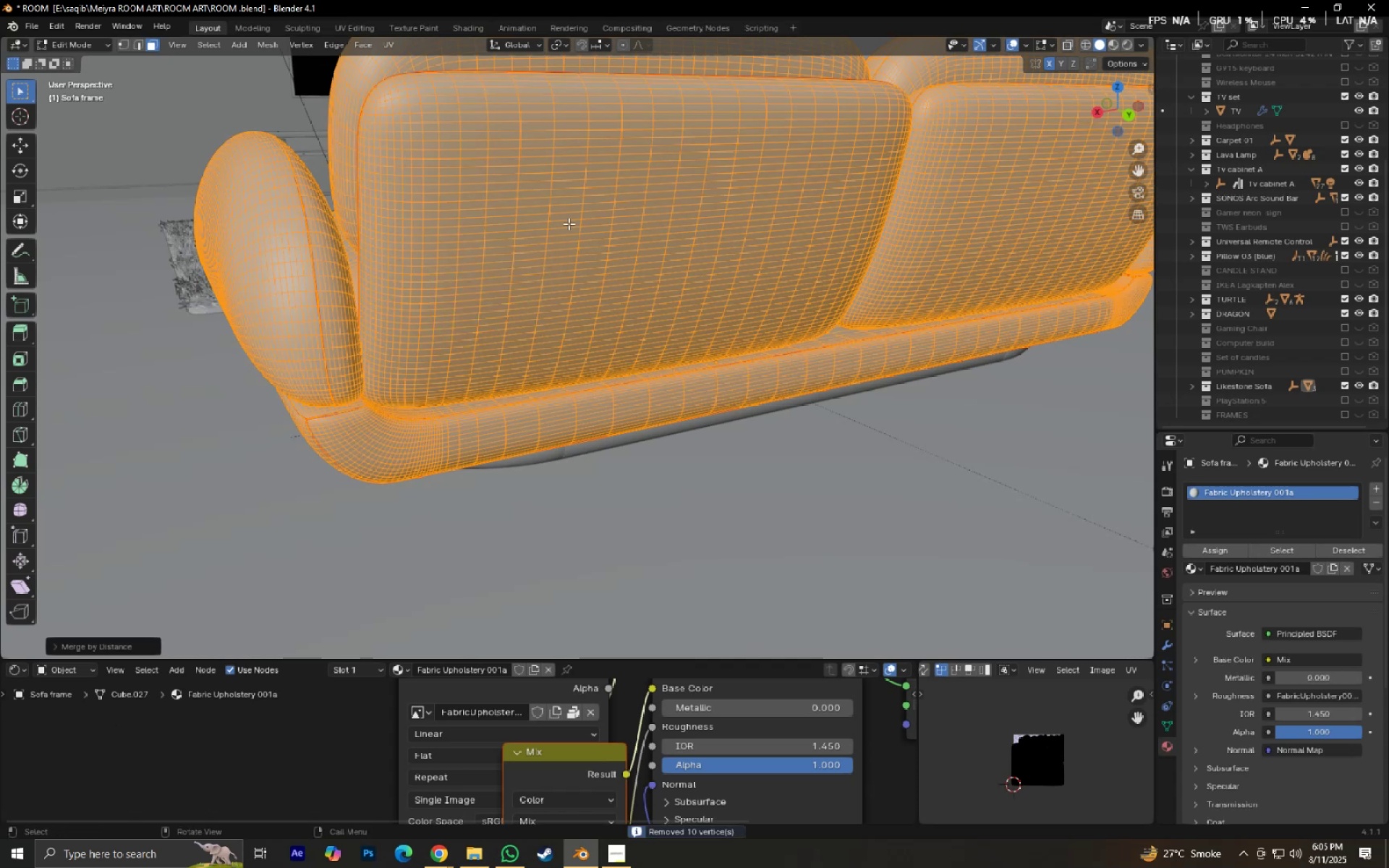 
scroll: coordinate [566, 252], scroll_direction: down, amount: 1.0
 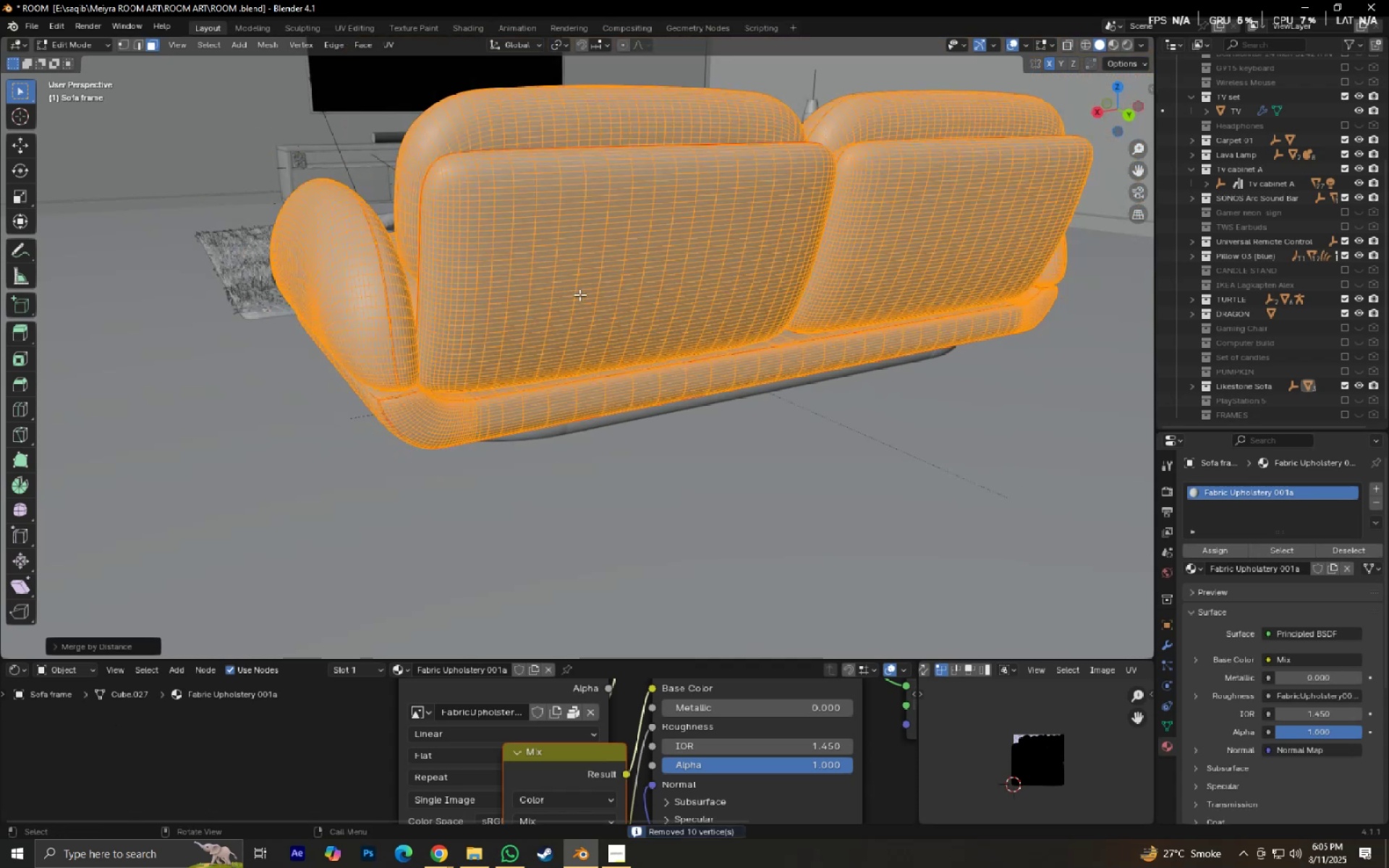 
key(Tab)
 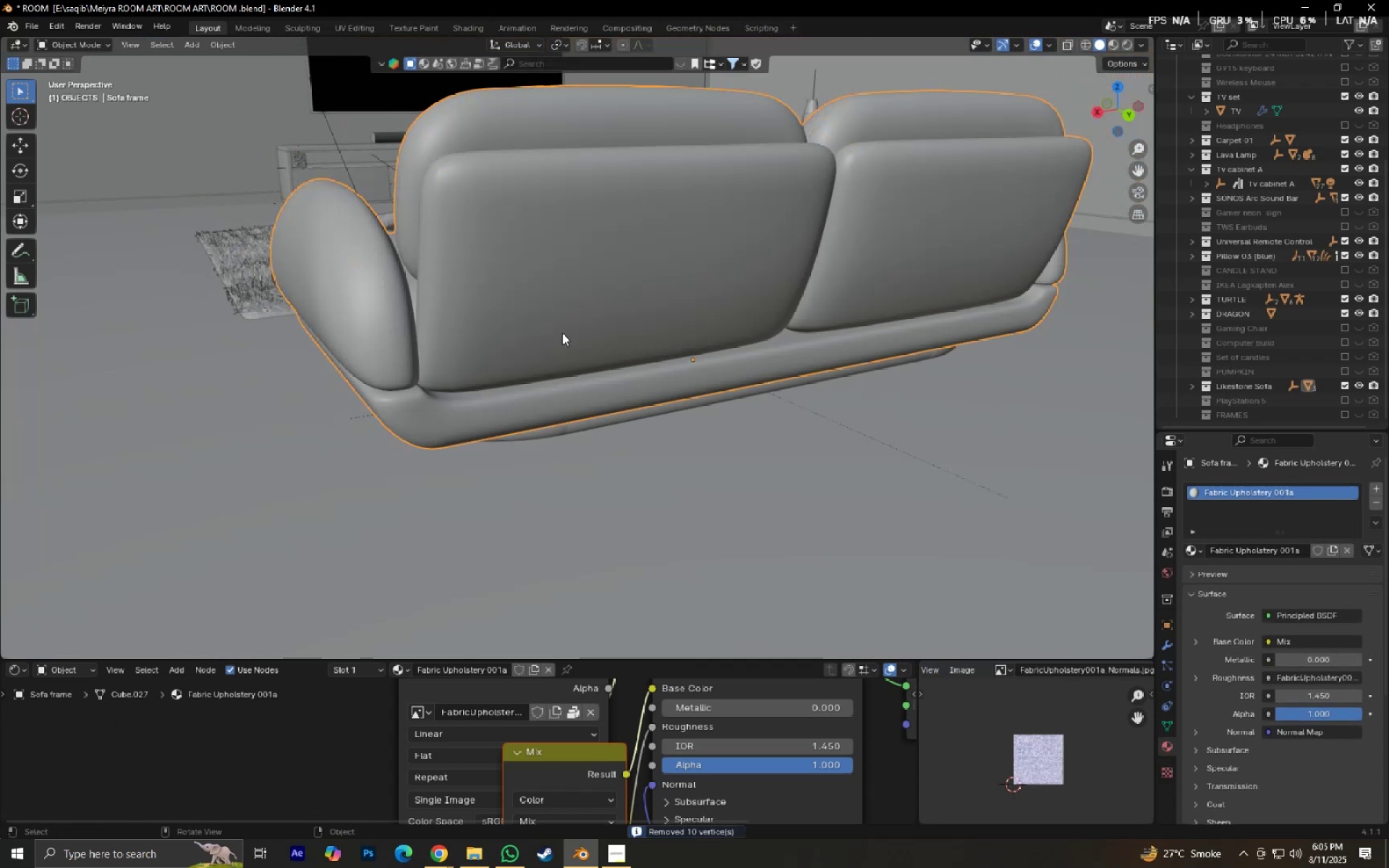 
key(Control+S)
 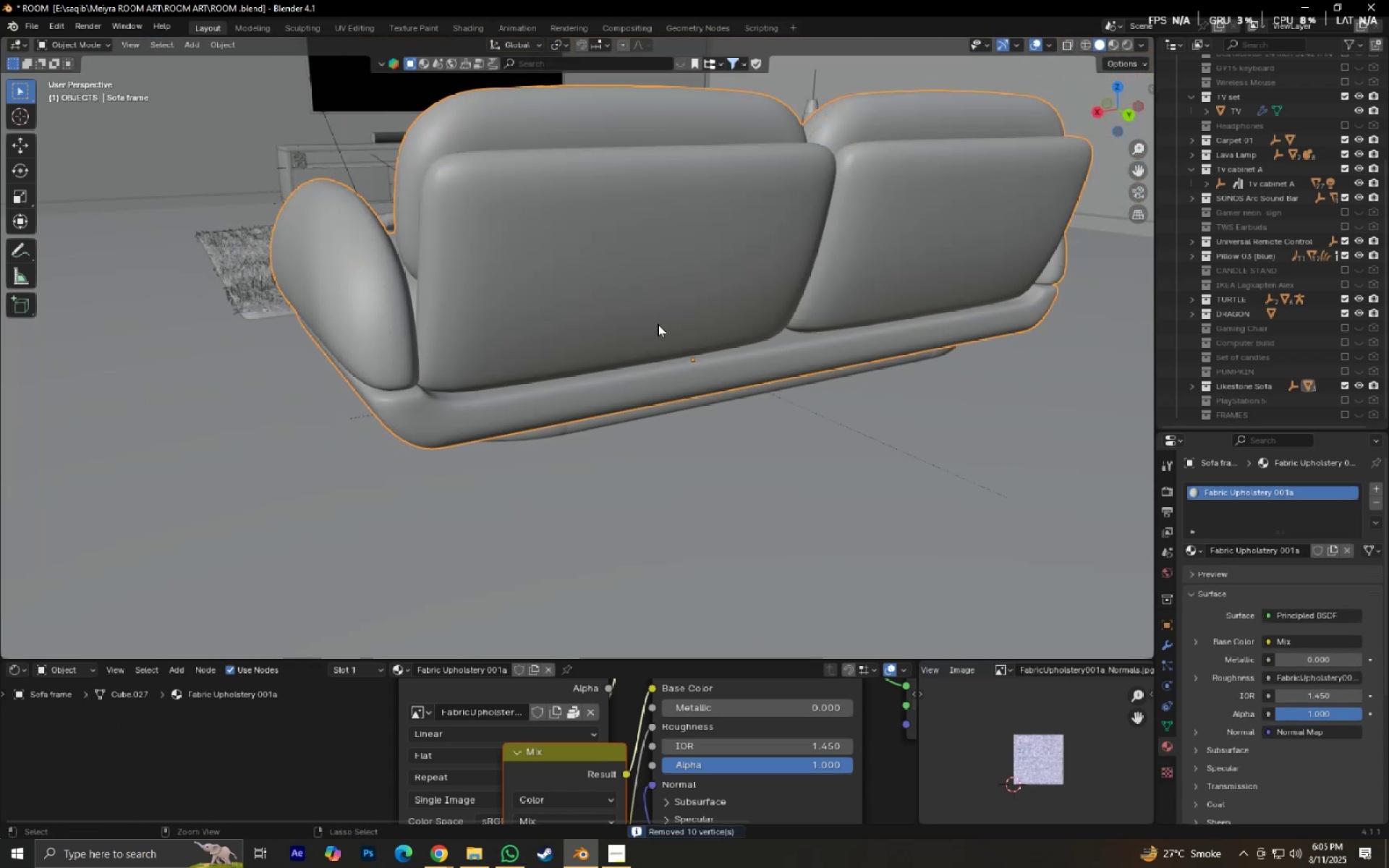 
hold_key(key=ShiftLeft, duration=0.58)
 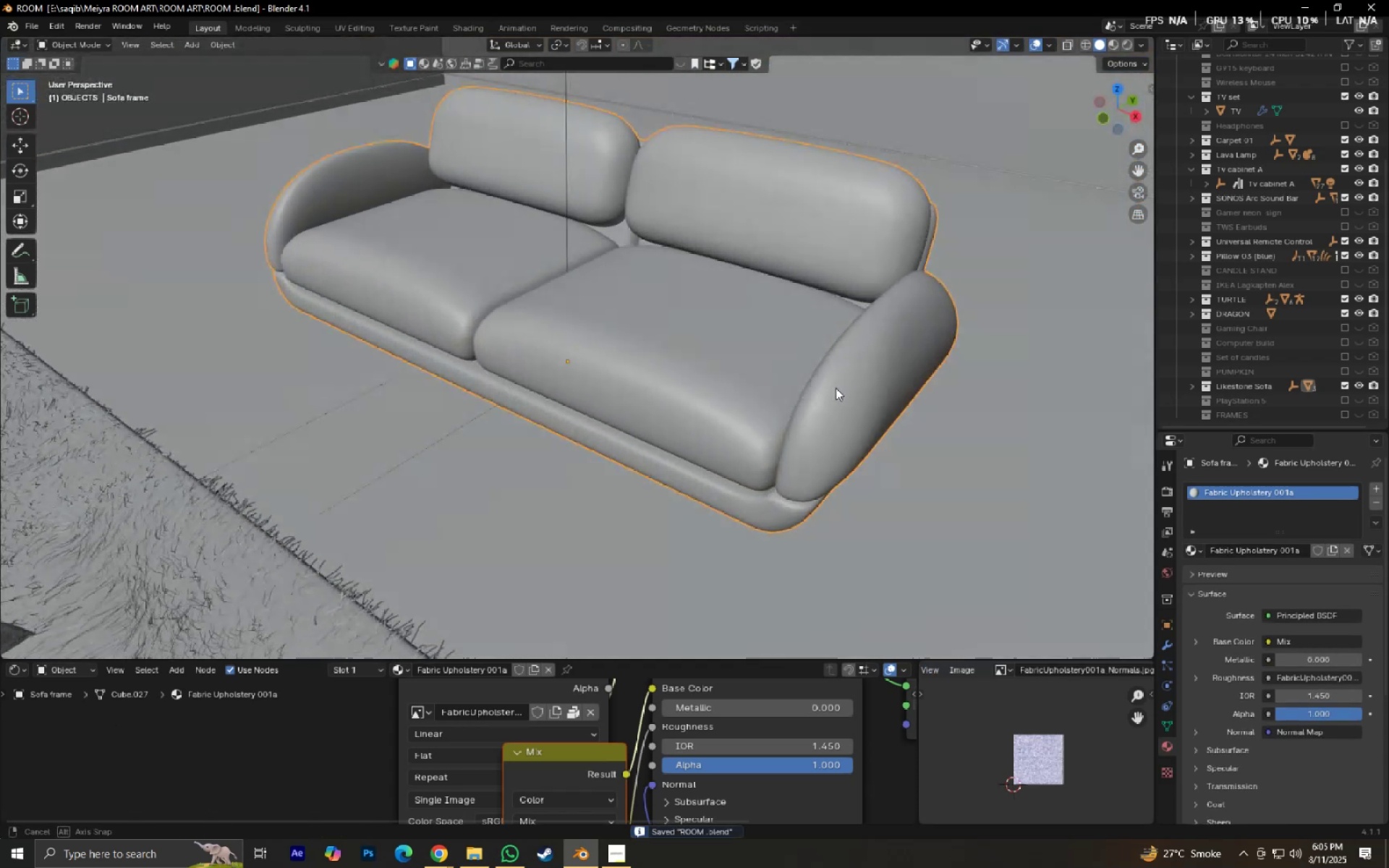 
key(Shift+ShiftLeft)
 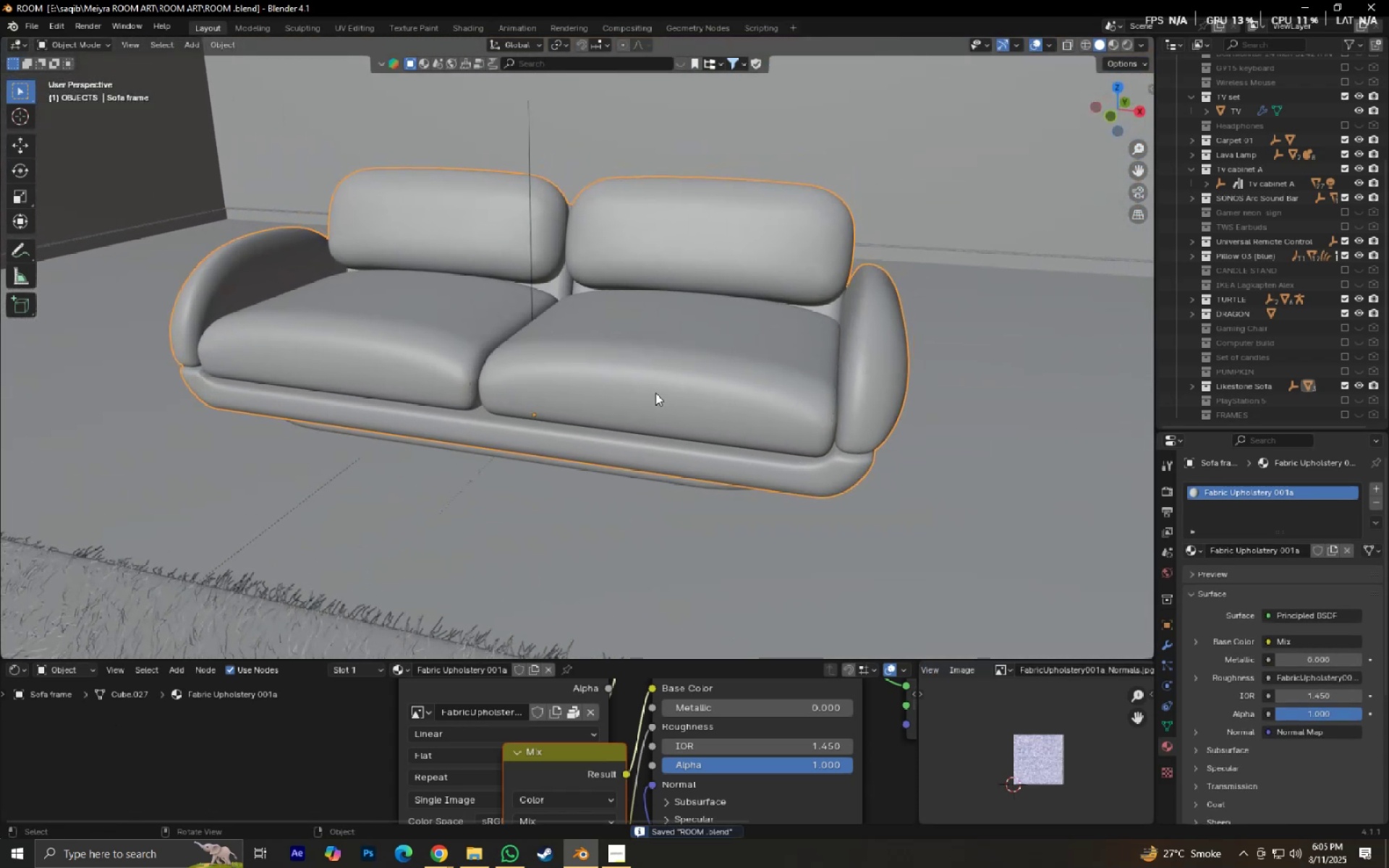 
key(Control+S)
 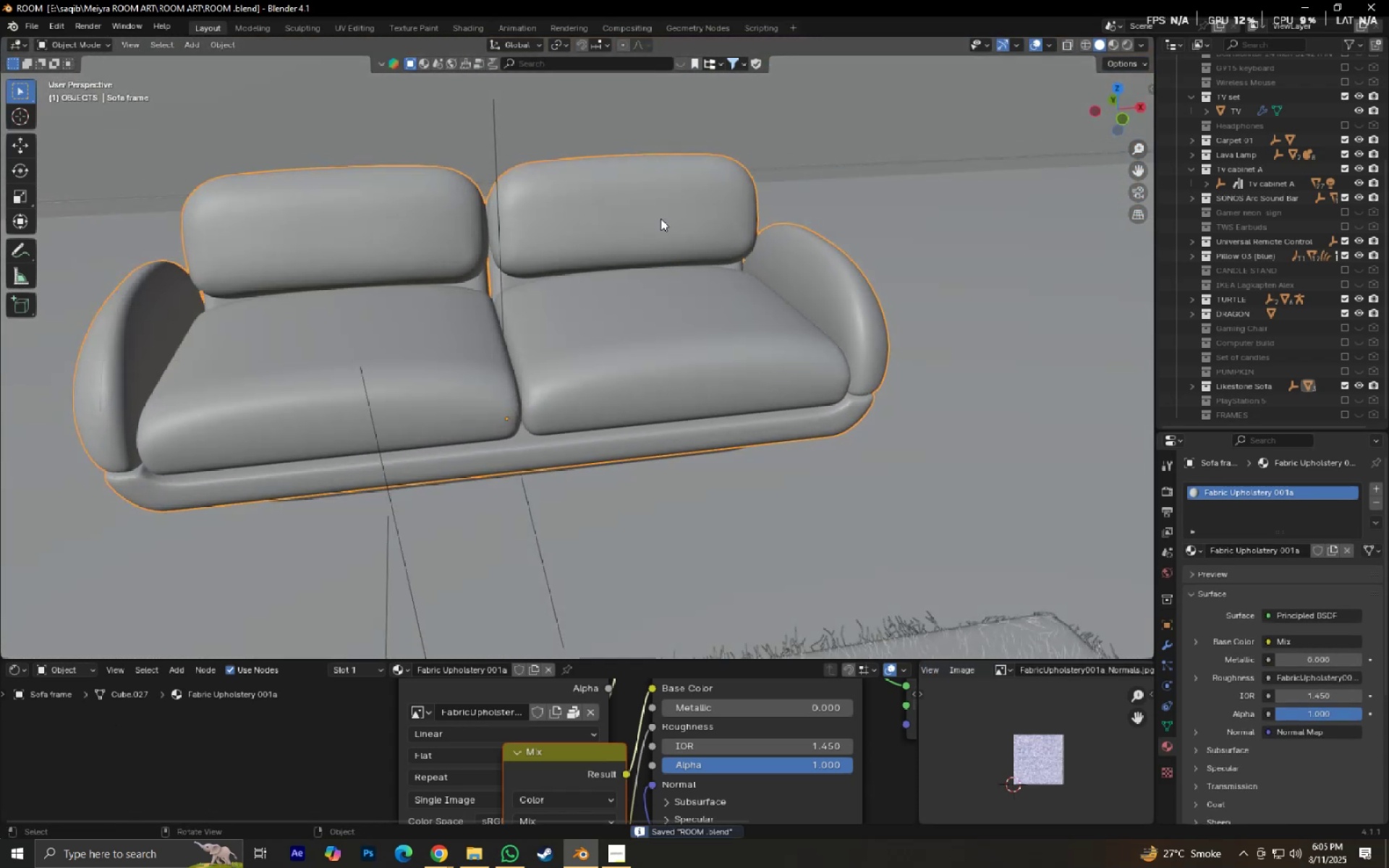 
scroll: coordinate [623, 170], scroll_direction: down, amount: 3.0
 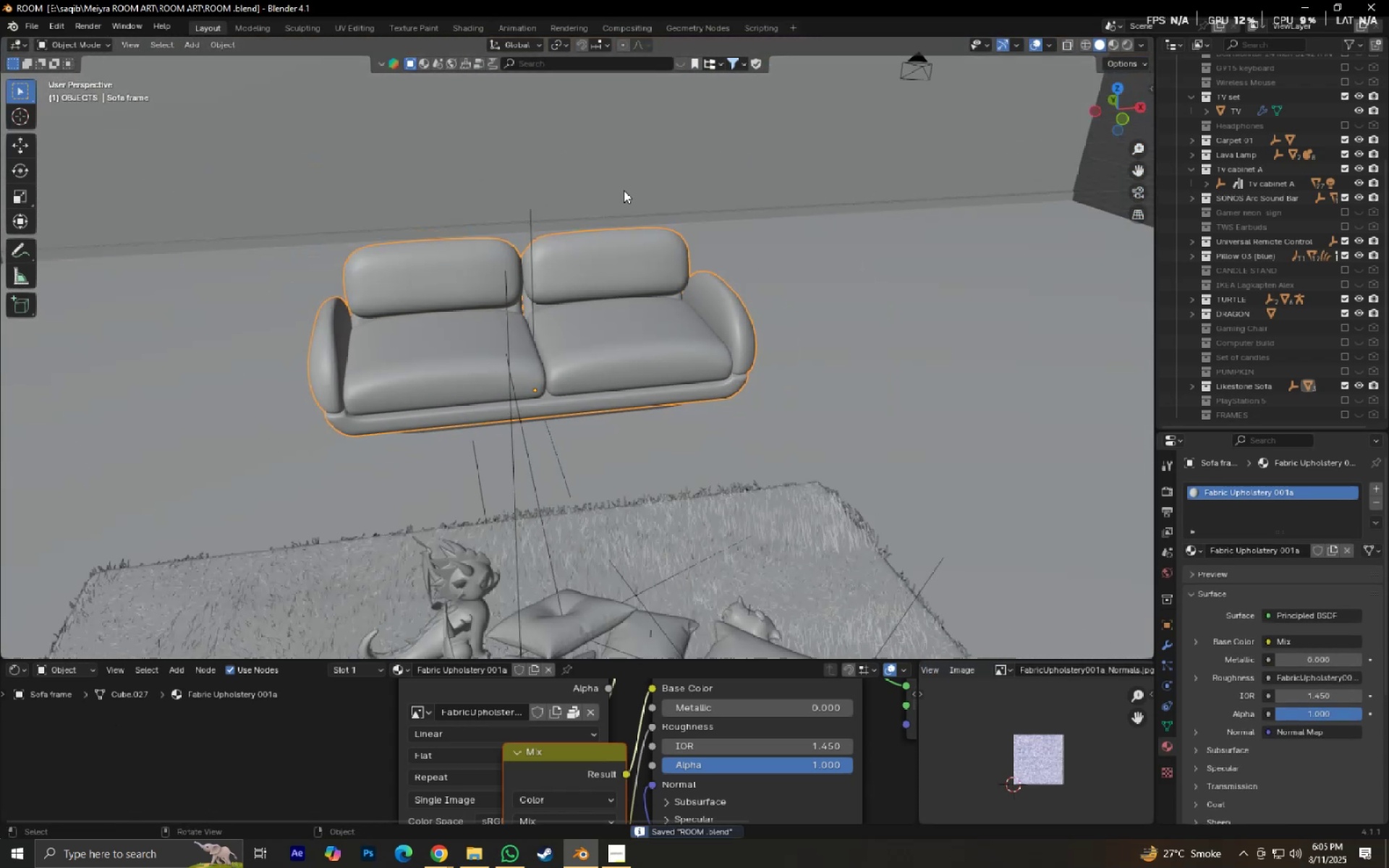 
hold_key(key=ShiftLeft, duration=0.33)
 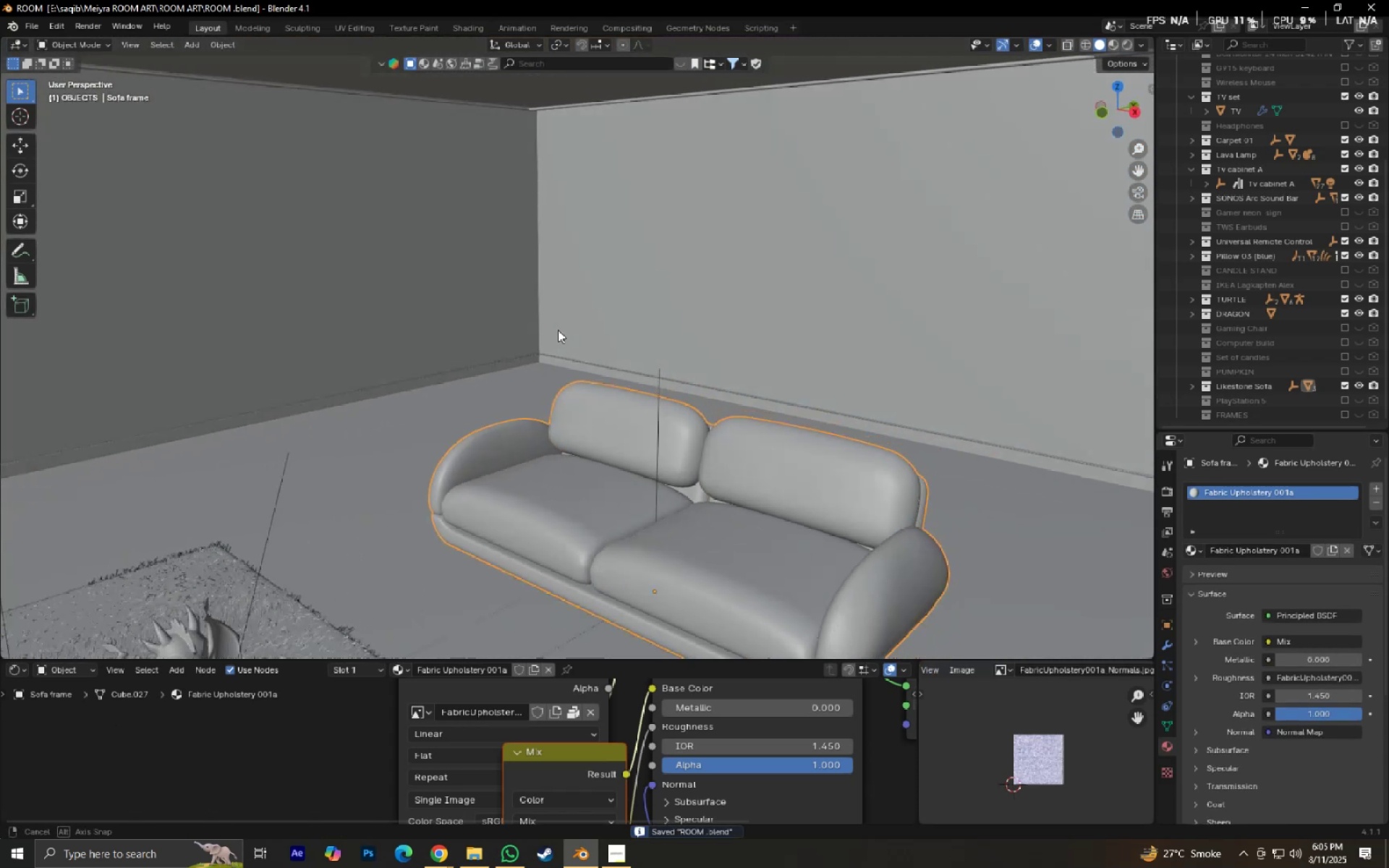 
hold_key(key=ShiftLeft, duration=0.8)
 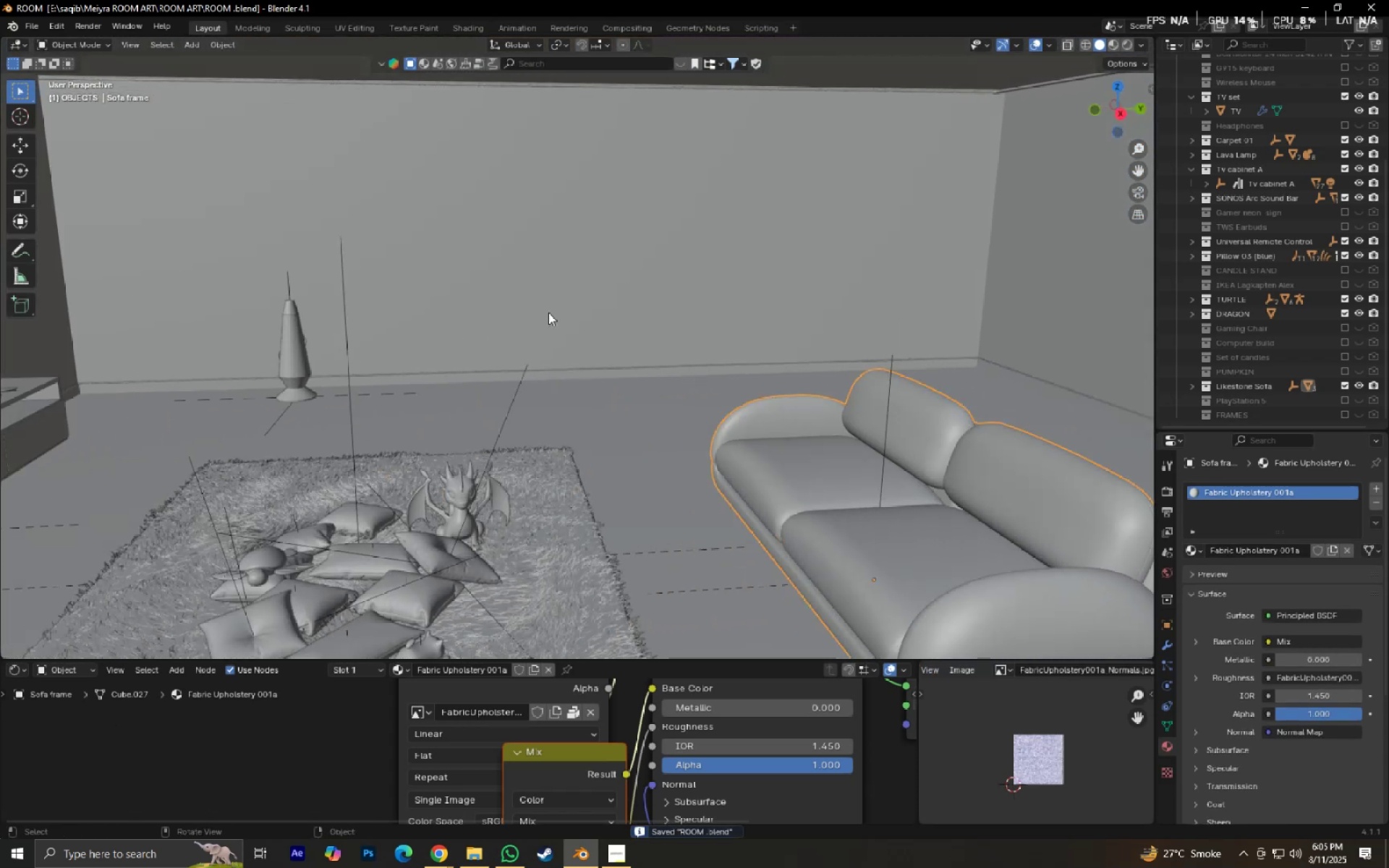 
key(Numpad0)
 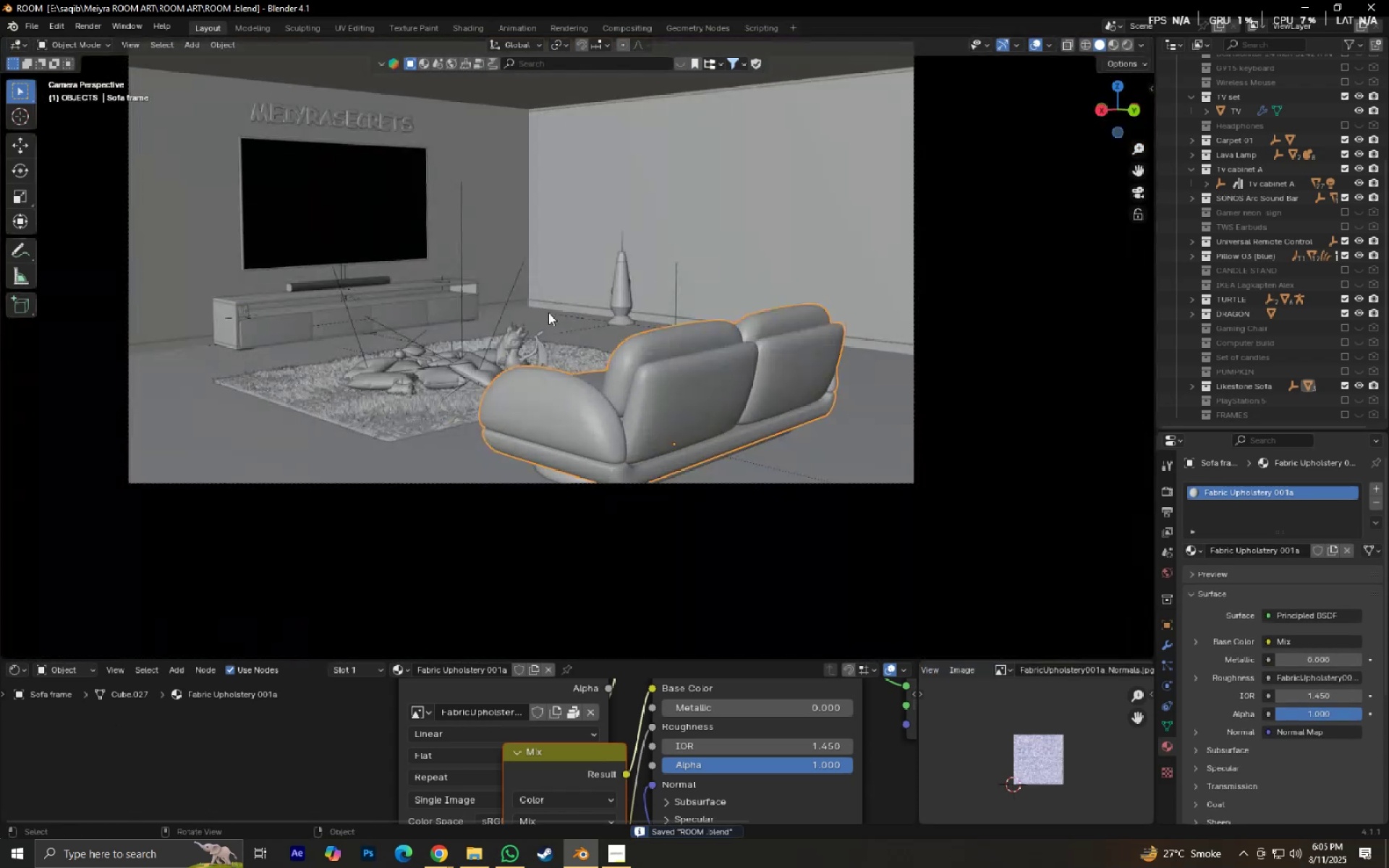 
scroll: coordinate [585, 362], scroll_direction: none, amount: 0.0
 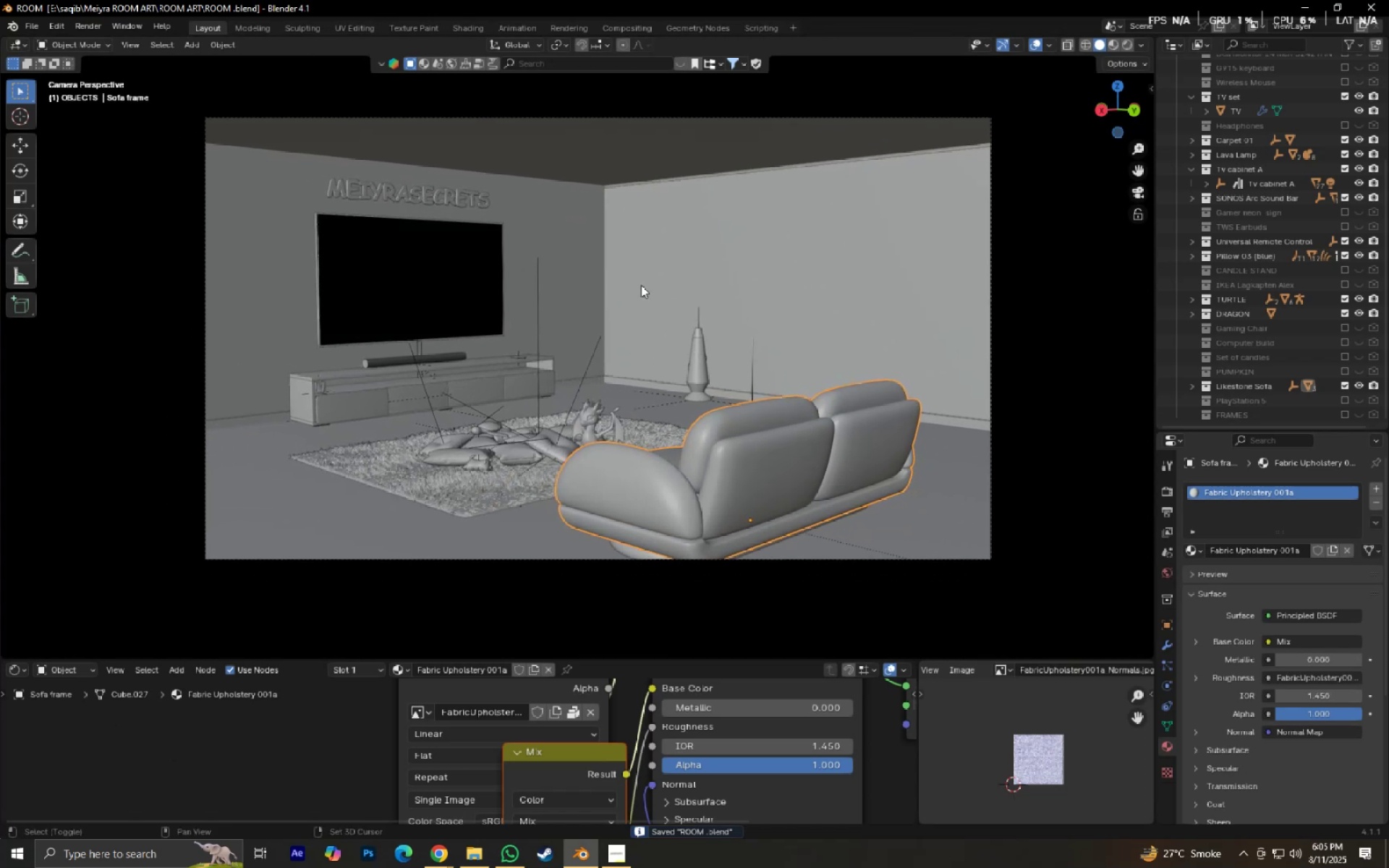 
hold_key(key=ShiftLeft, duration=0.33)
 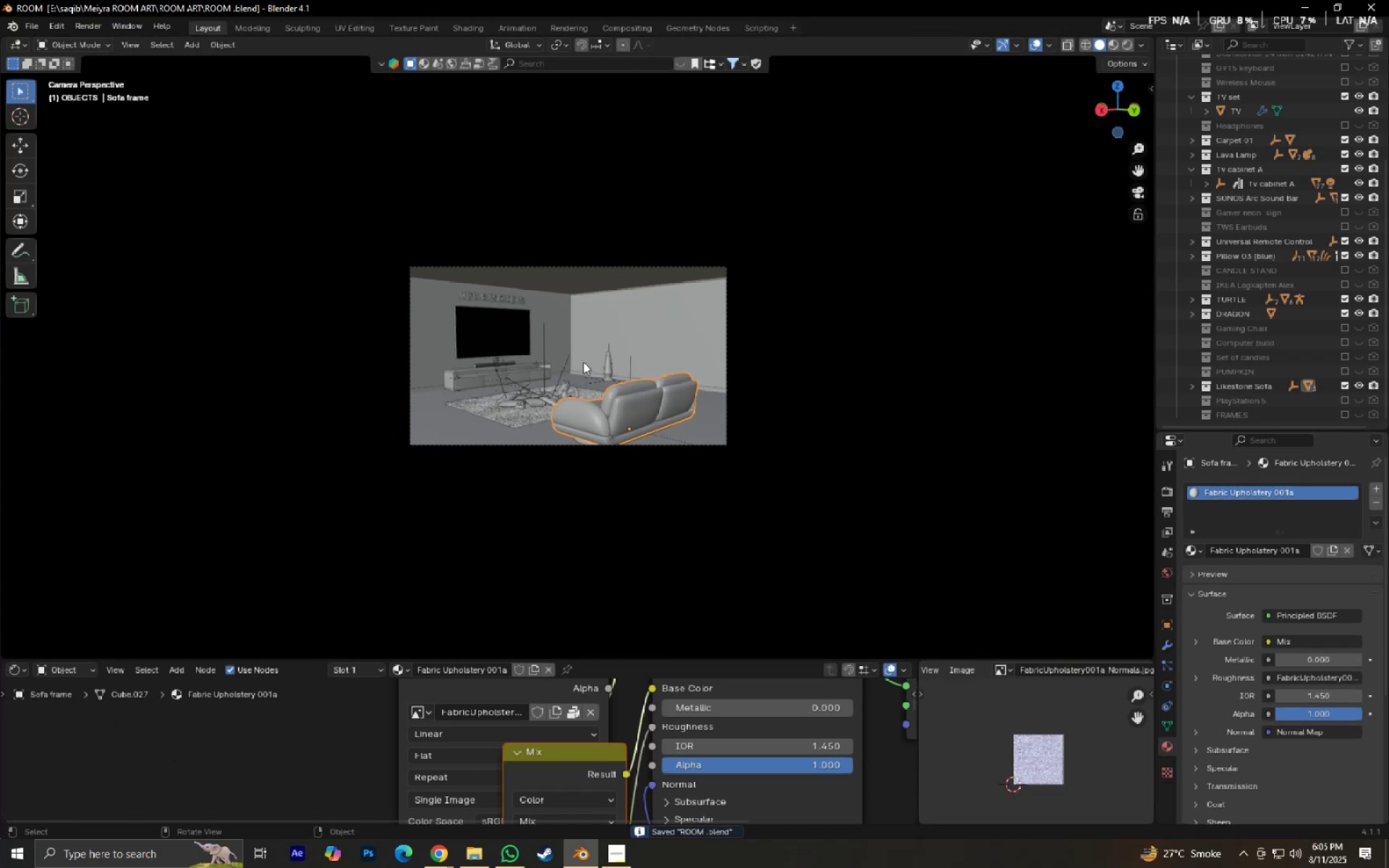 
hold_key(key=ShiftLeft, duration=0.42)
 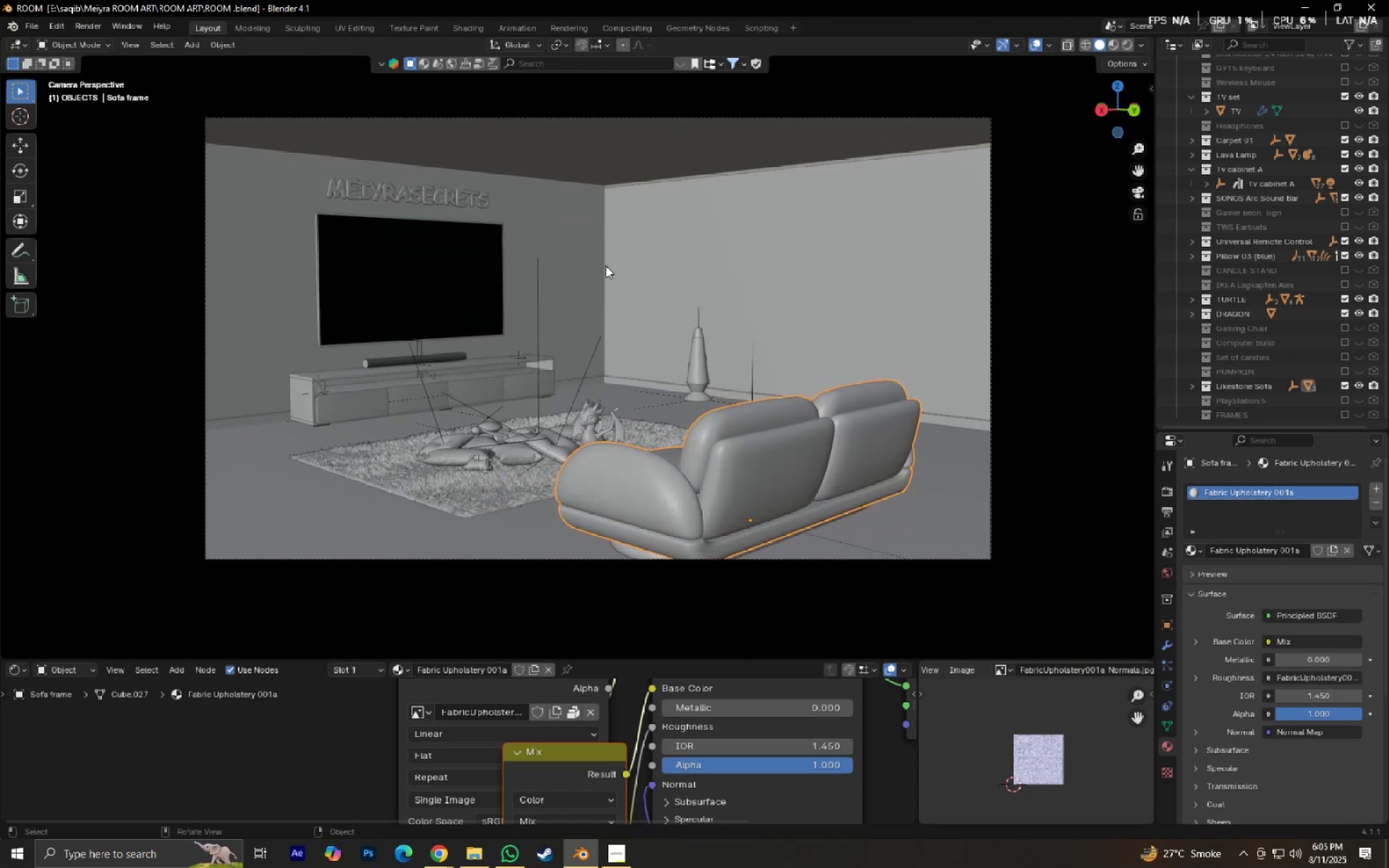 
key(Shift+ShiftLeft)
 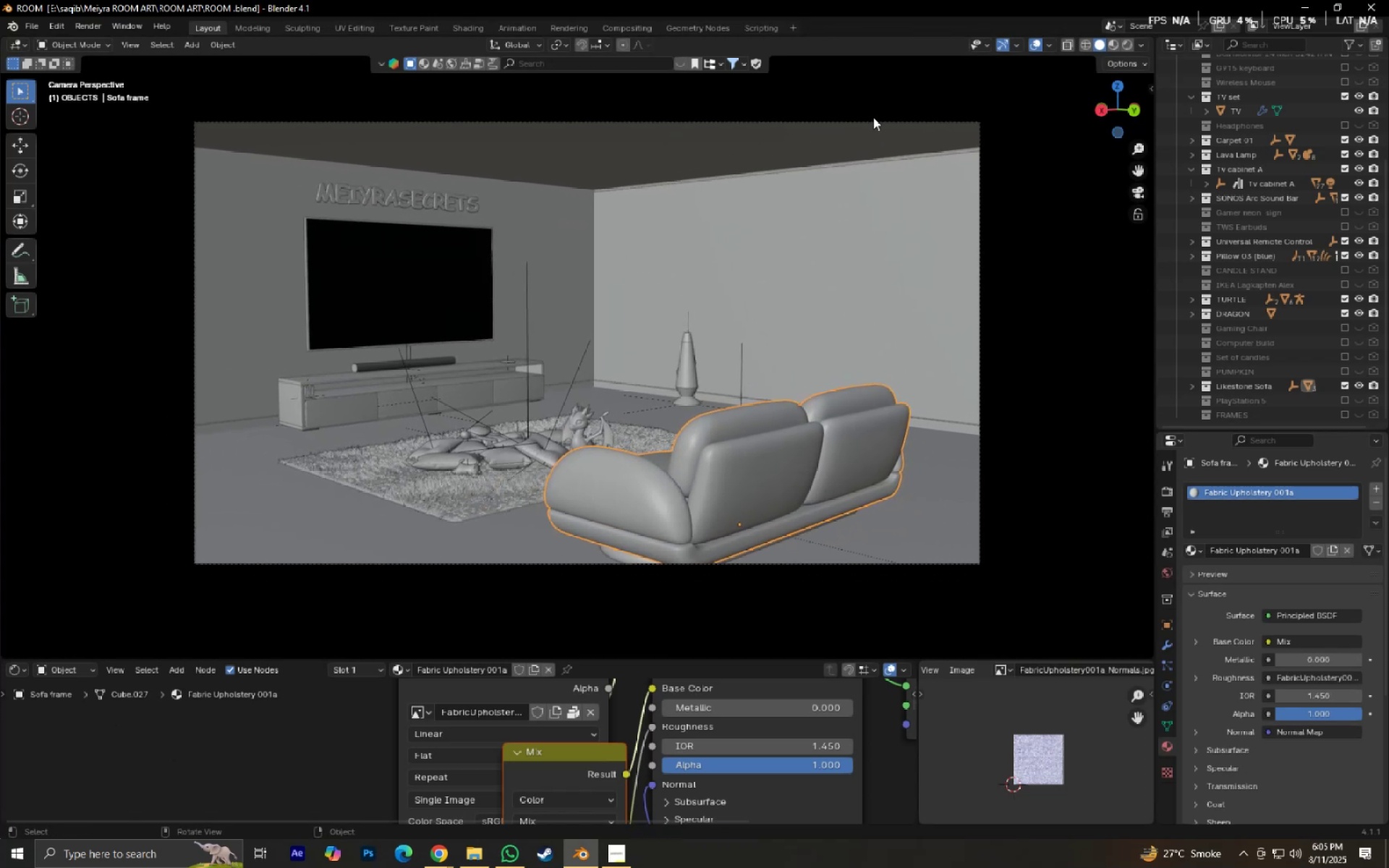 
left_click([866, 120])
 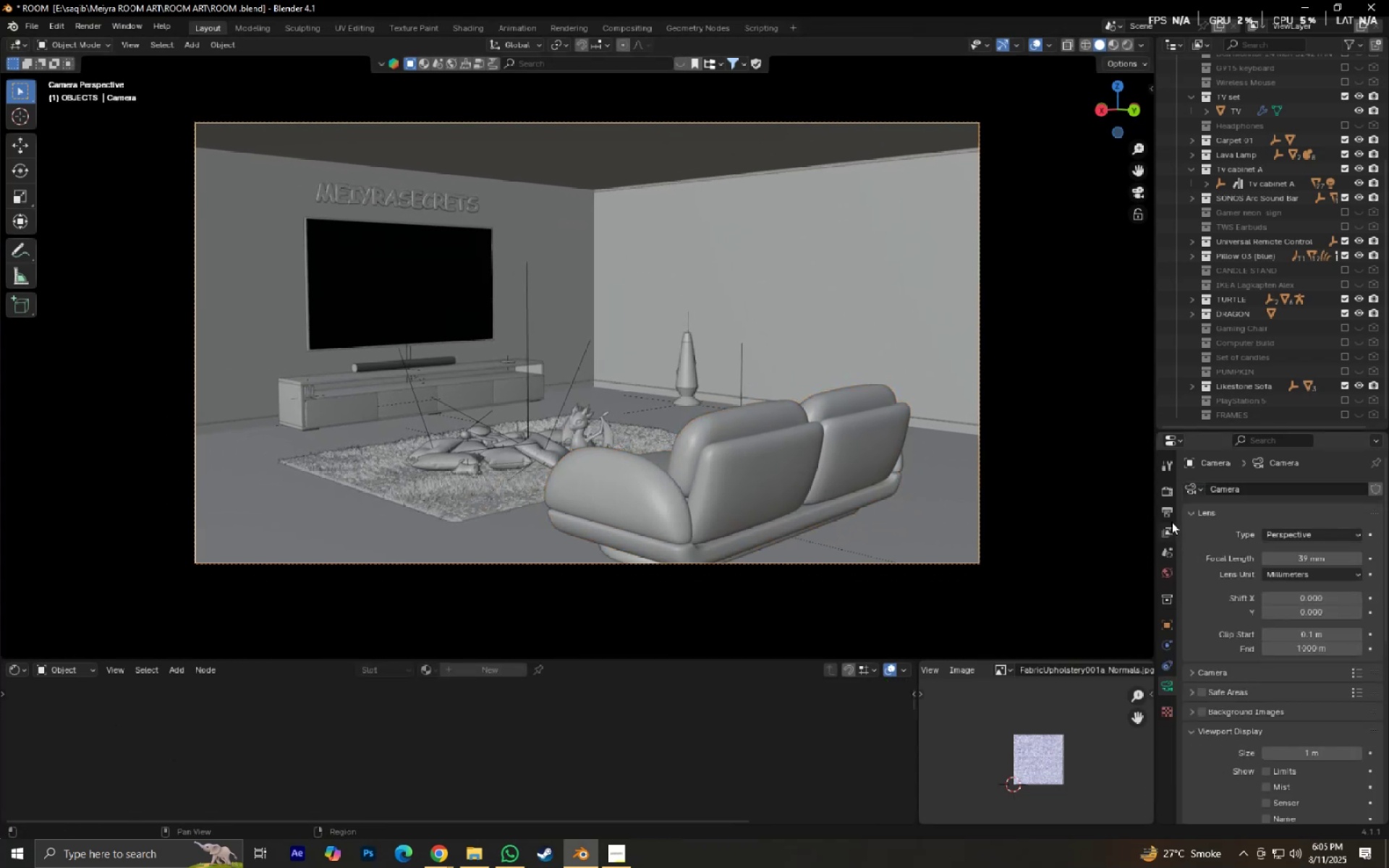 
left_click([1166, 516])
 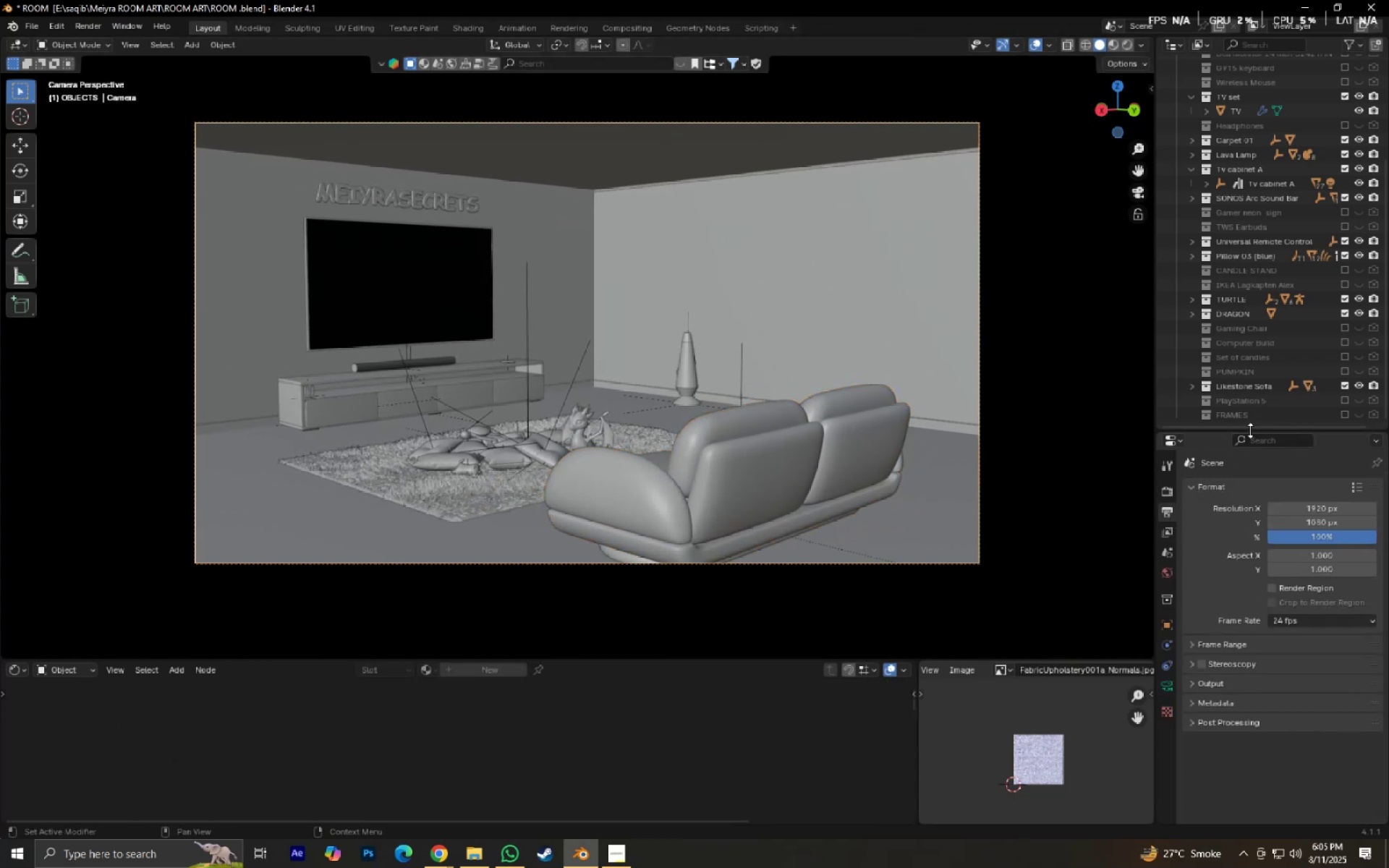 
left_click_drag(start_coordinate=[1250, 430], to_coordinate=[1252, 404])
 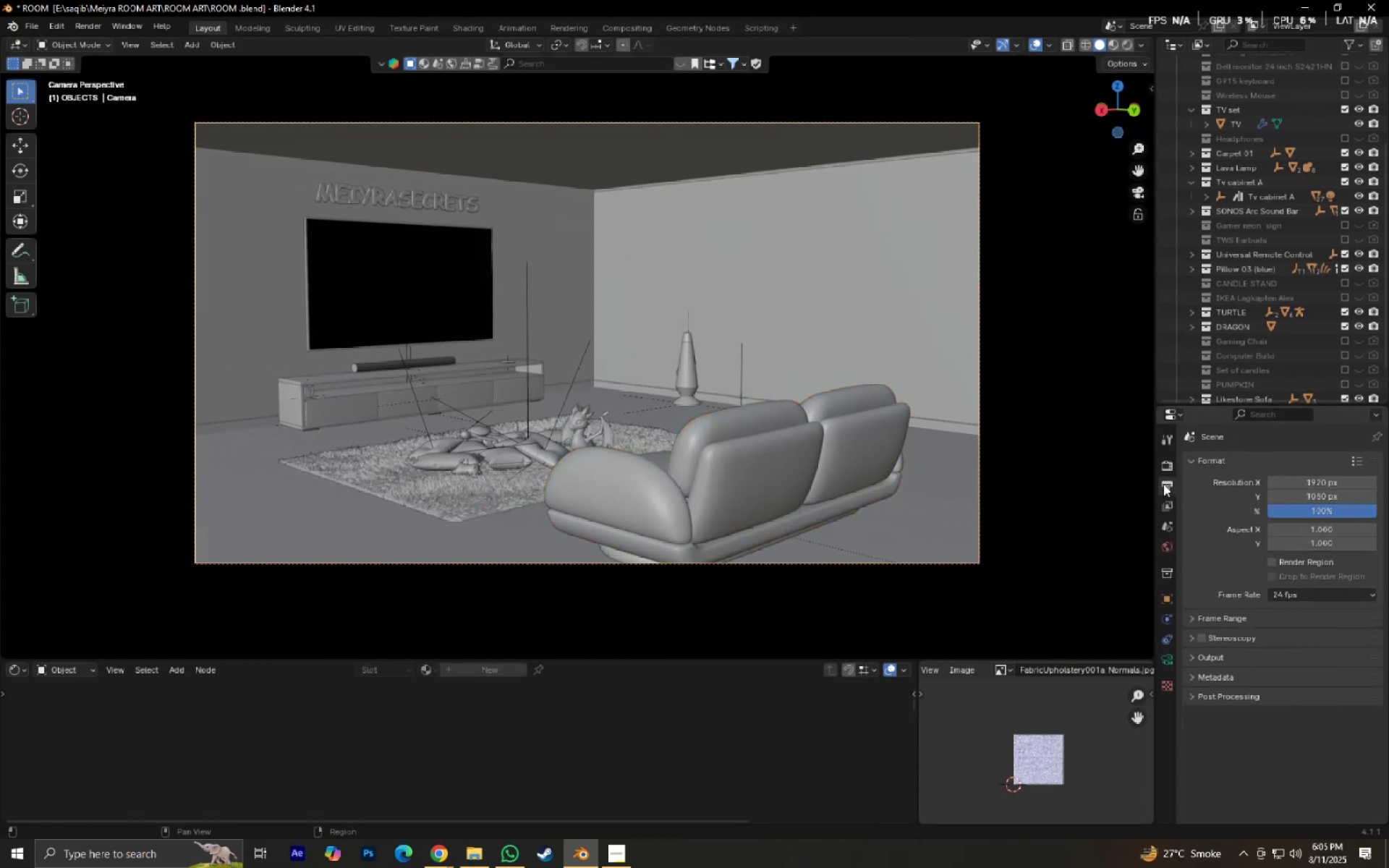 
left_click([1162, 461])
 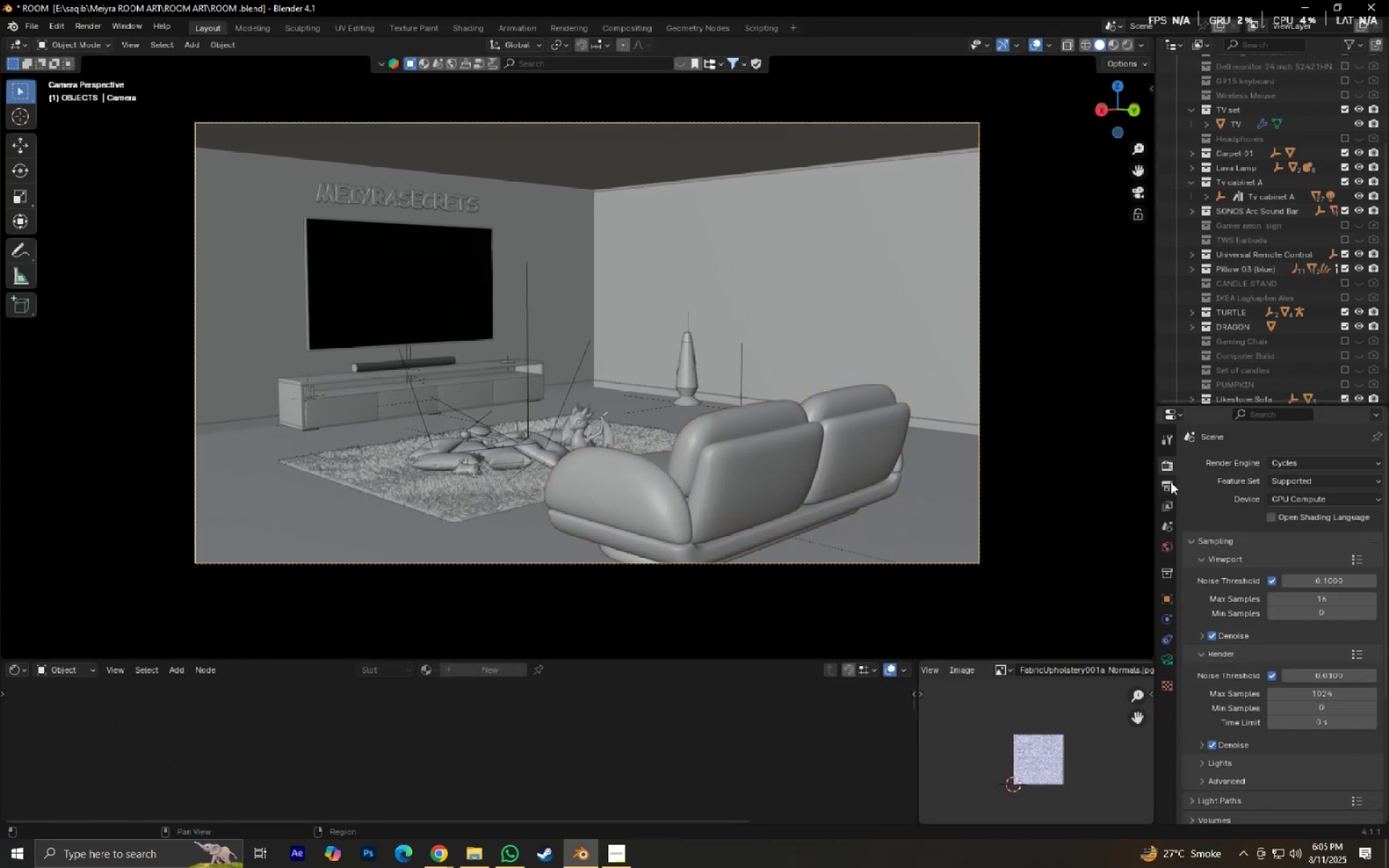 
left_click([1171, 486])
 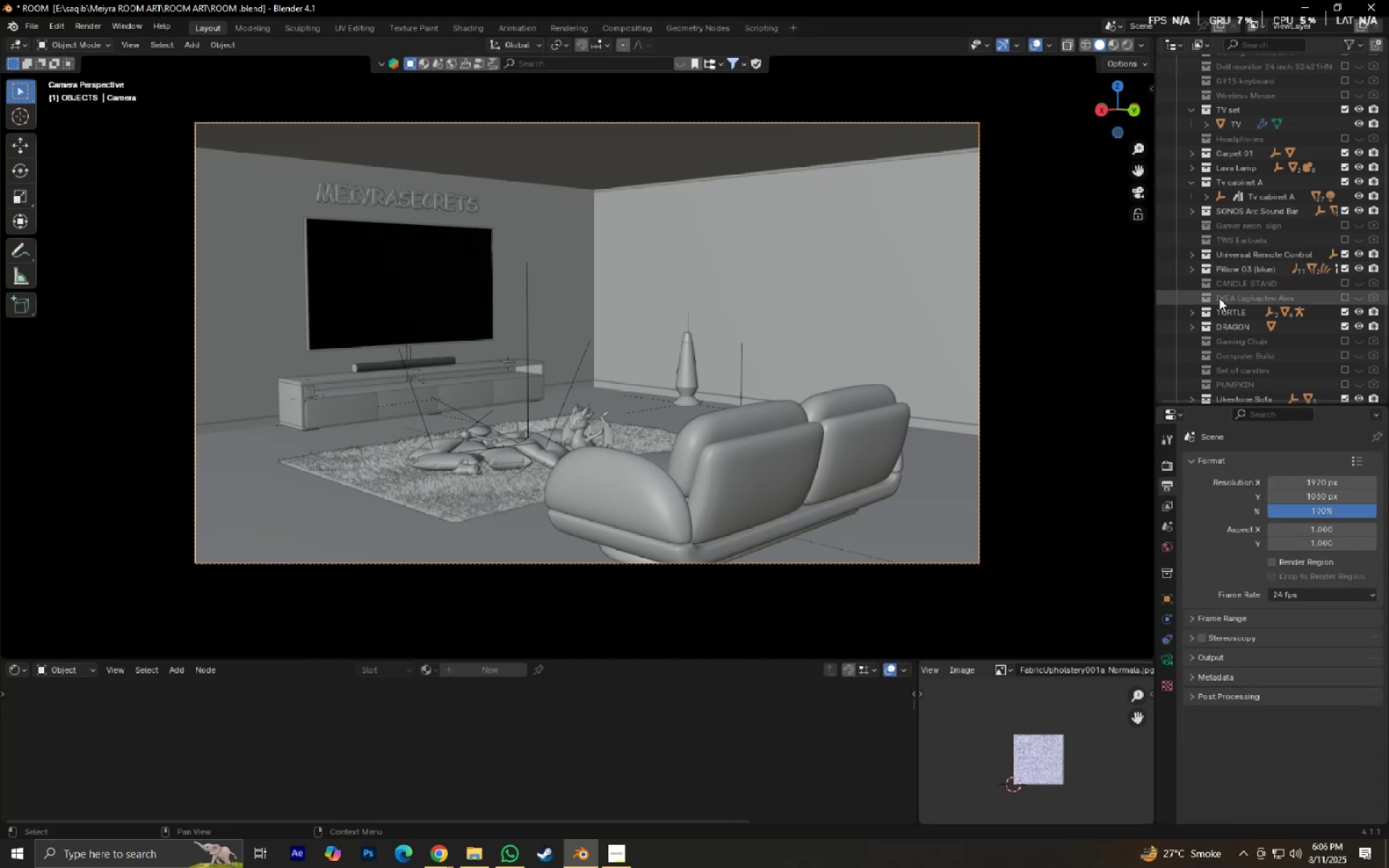 
wait(13.53)
 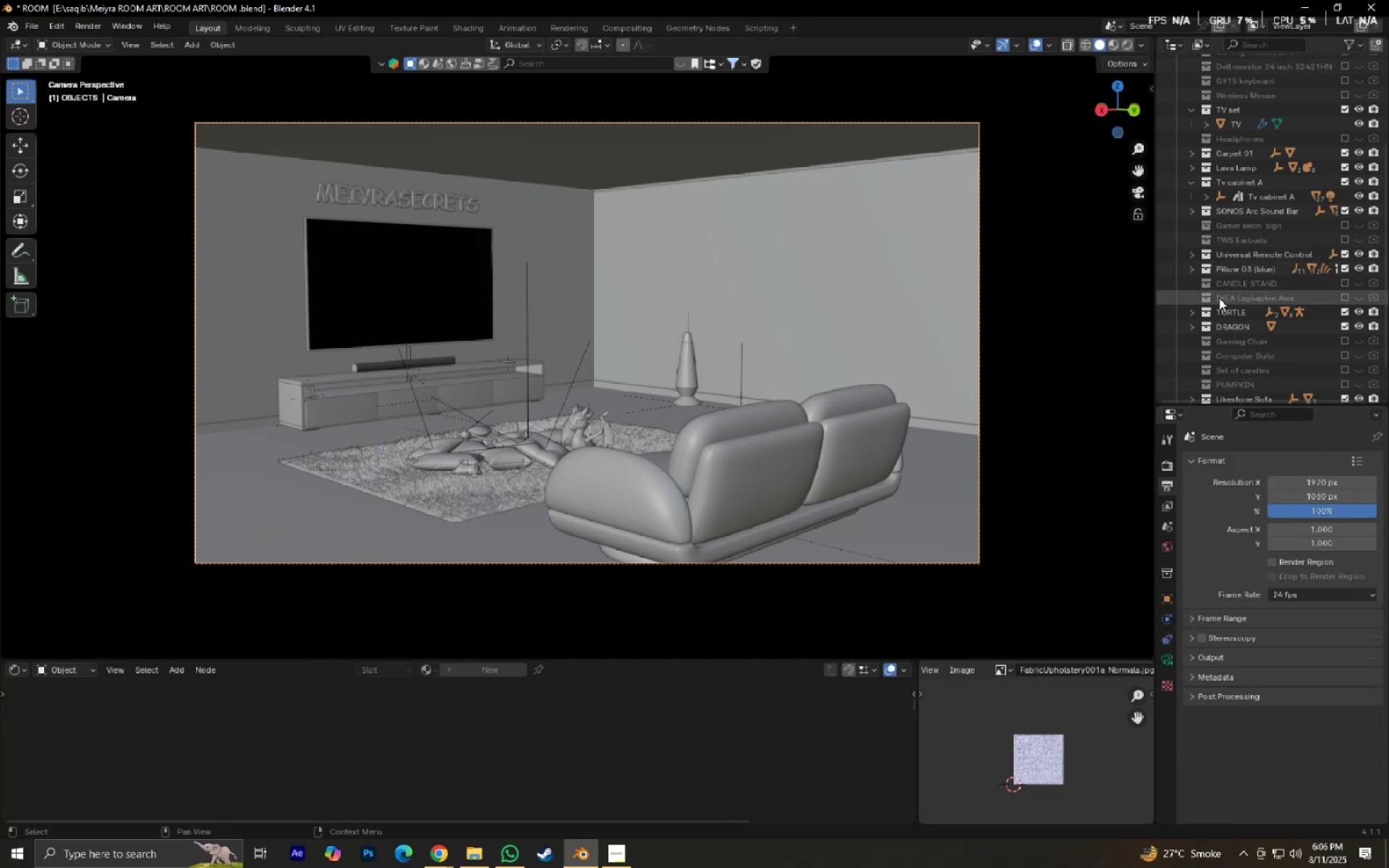 
double_click([1228, 224])
 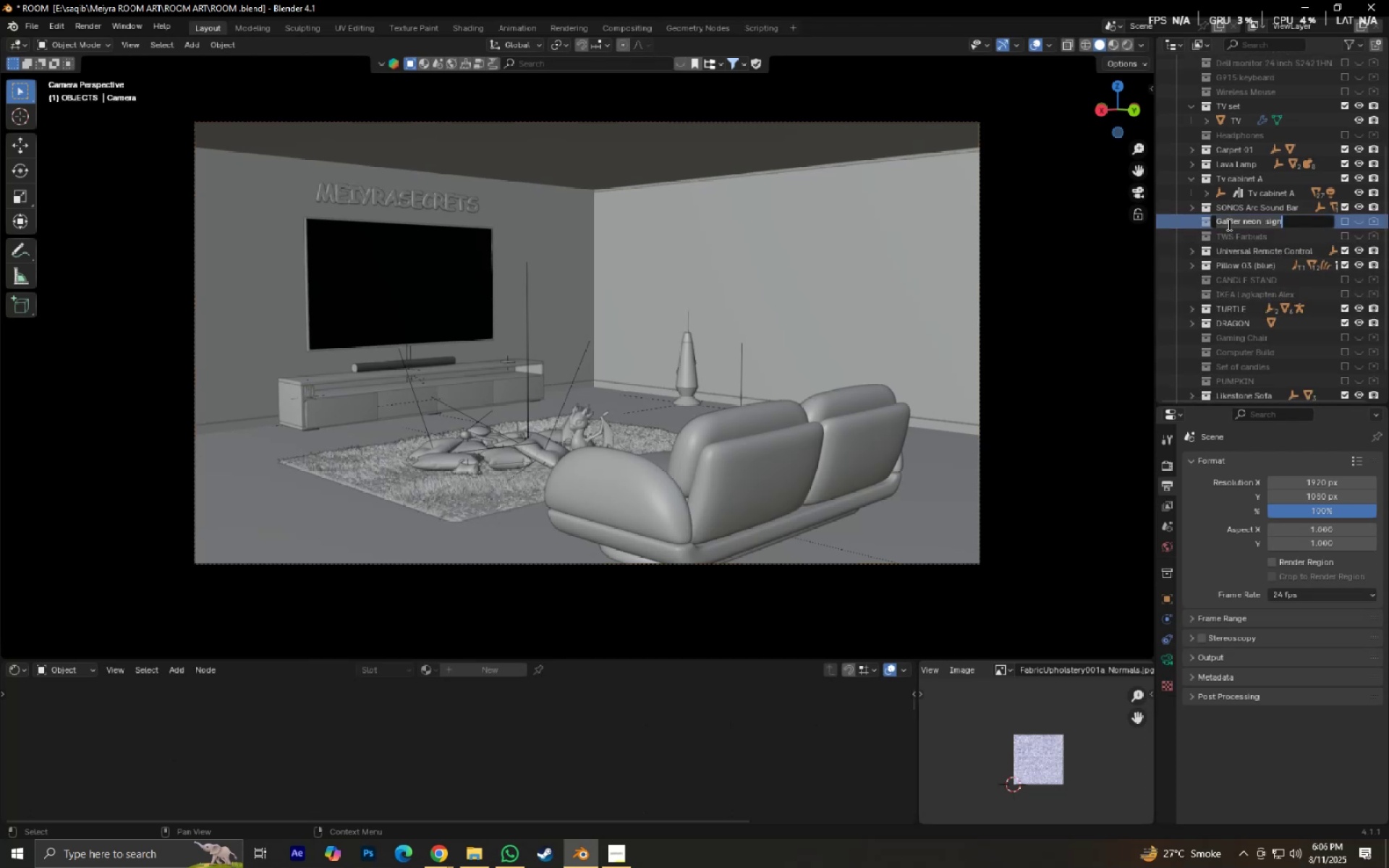 
type(NEON SIGN )
 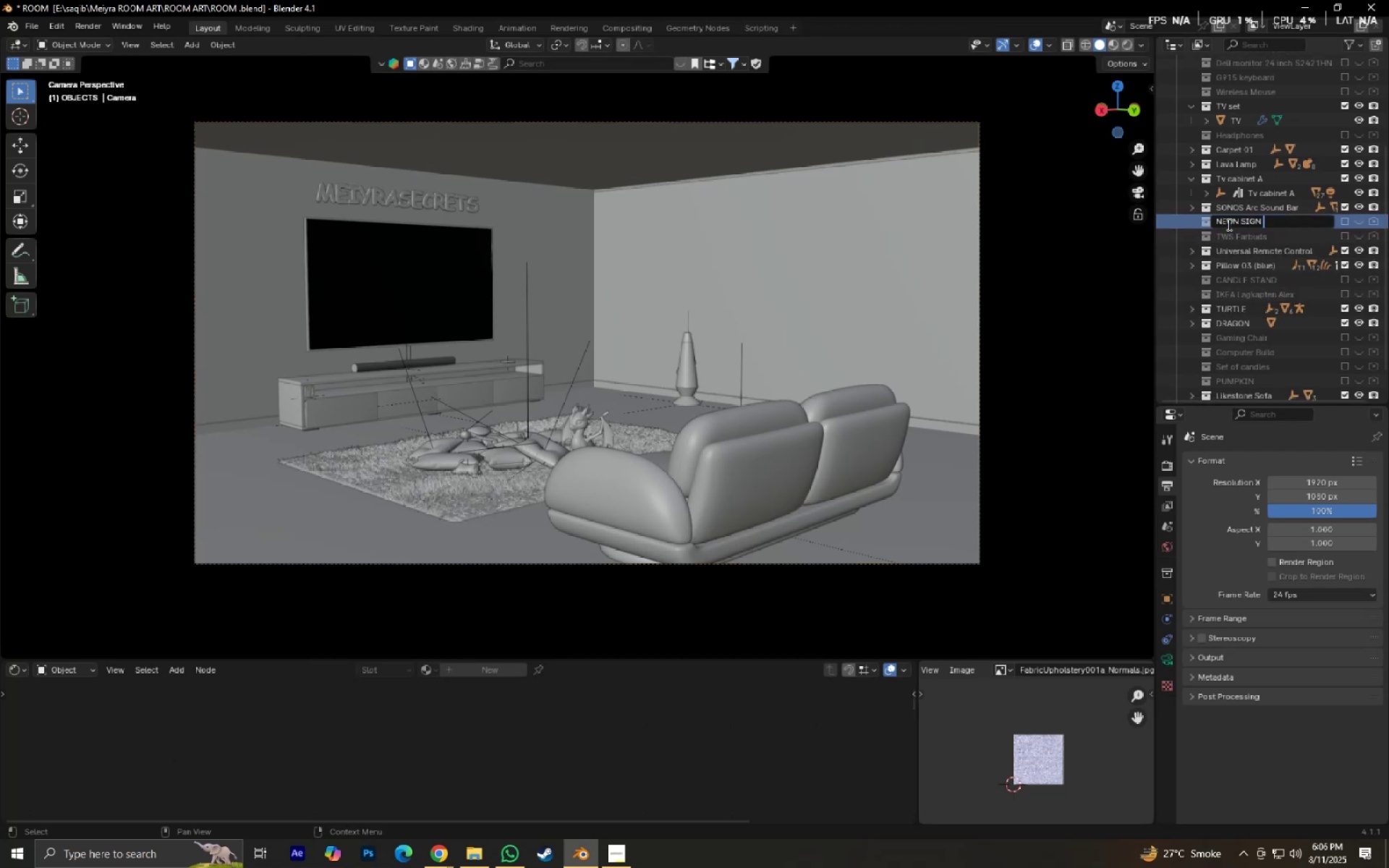 
key(Enter)
 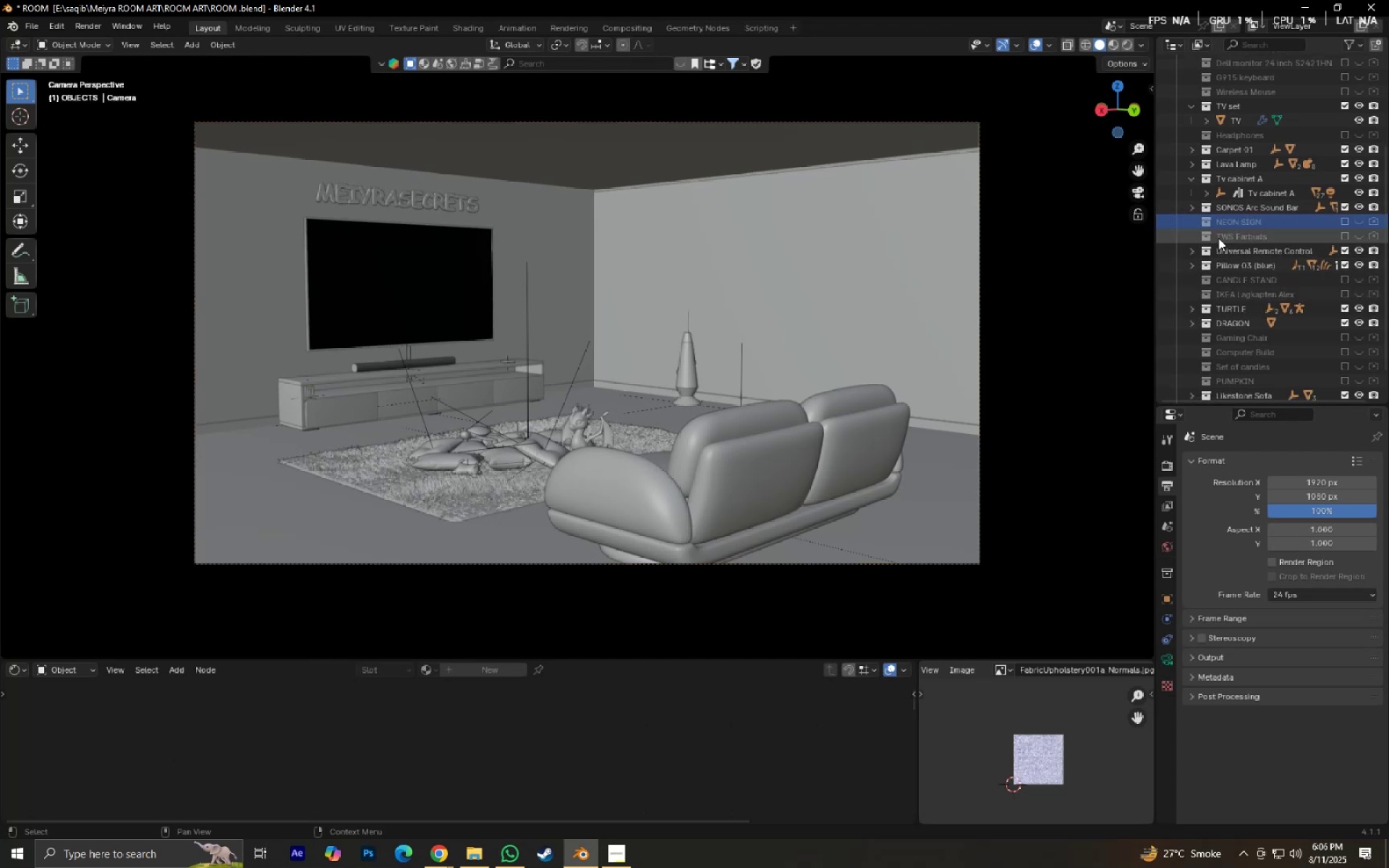 
double_click([1218, 238])
 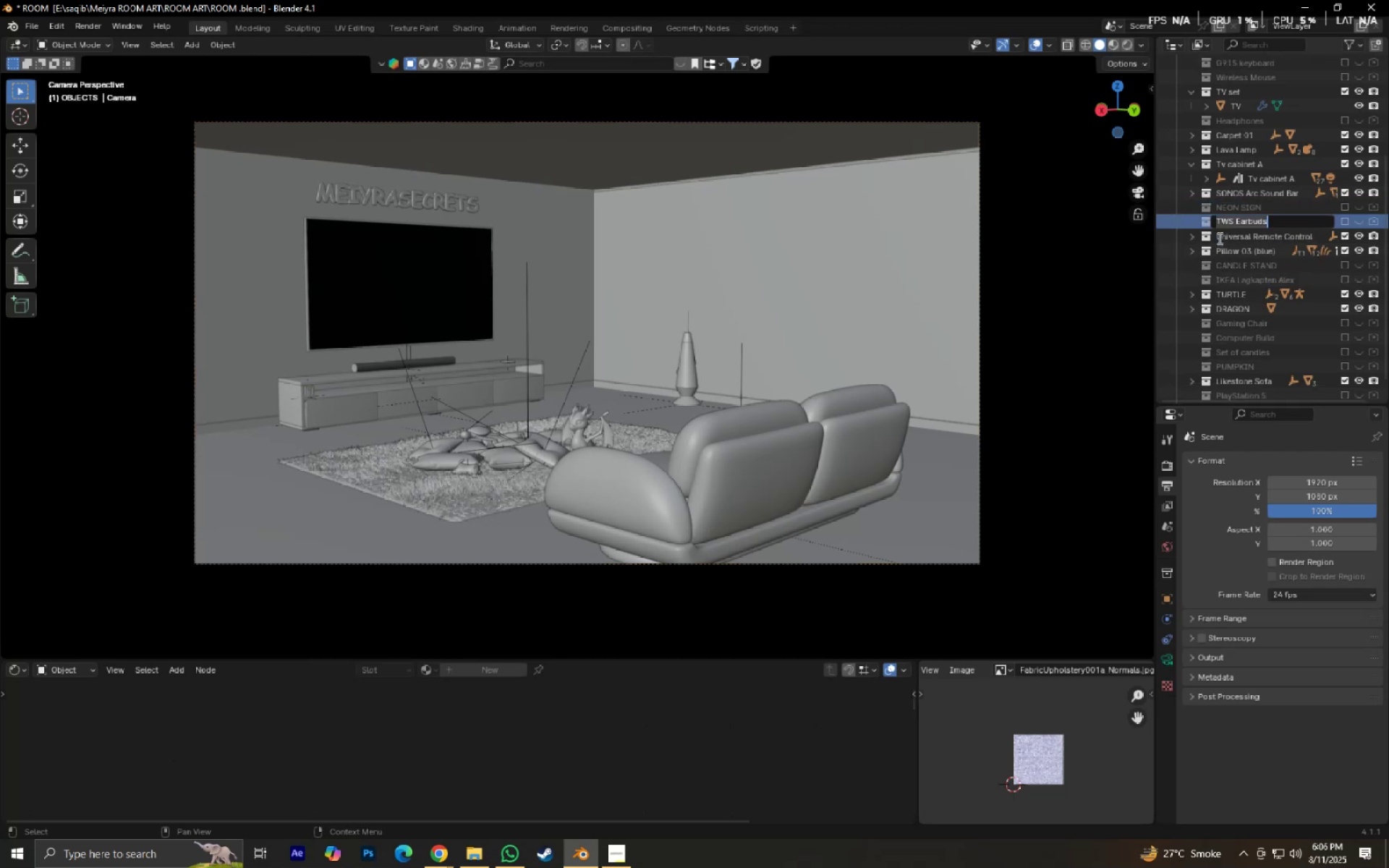 
type(EARO)
key(Backspace)
type(POD)
 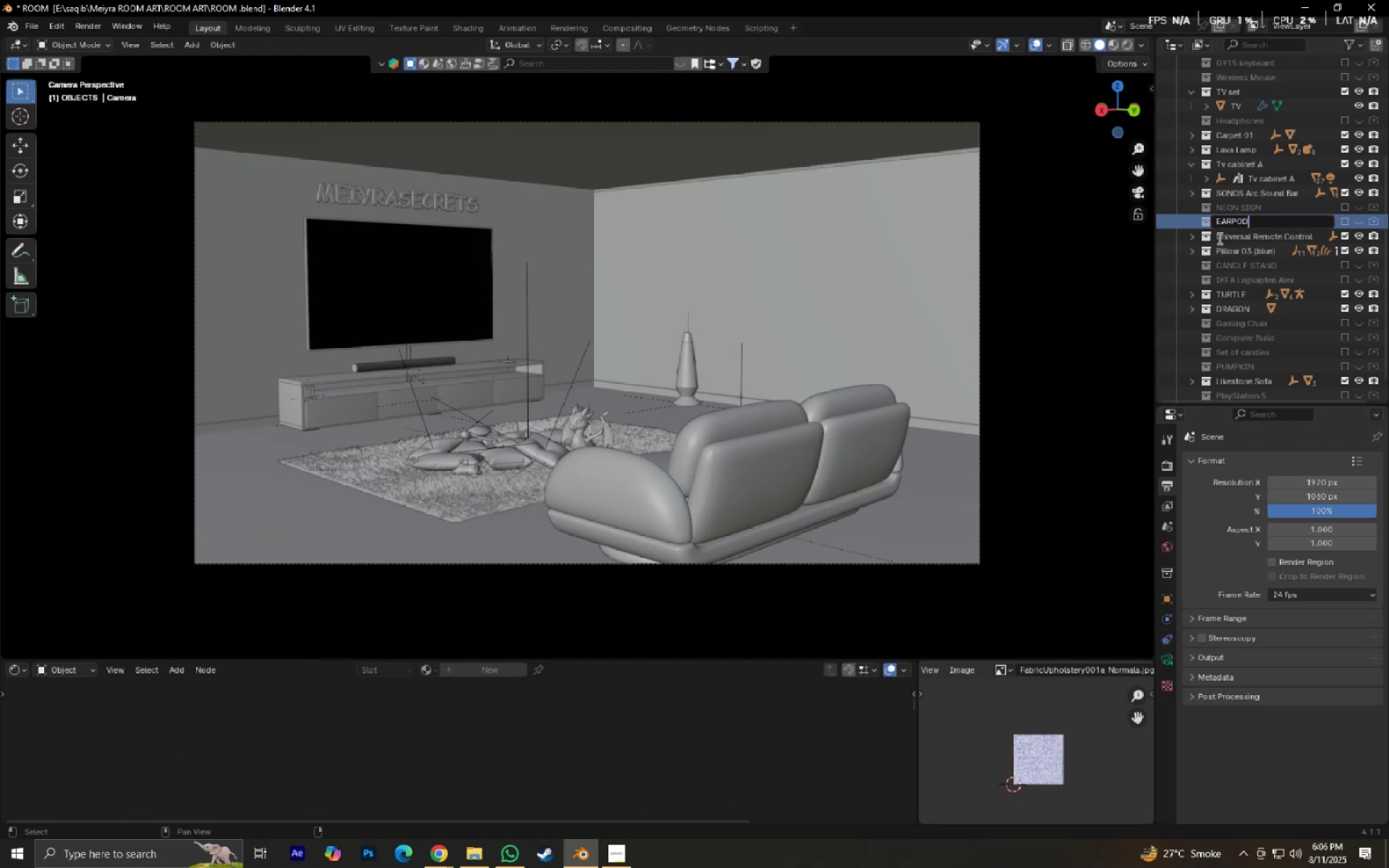 
key(Enter)
 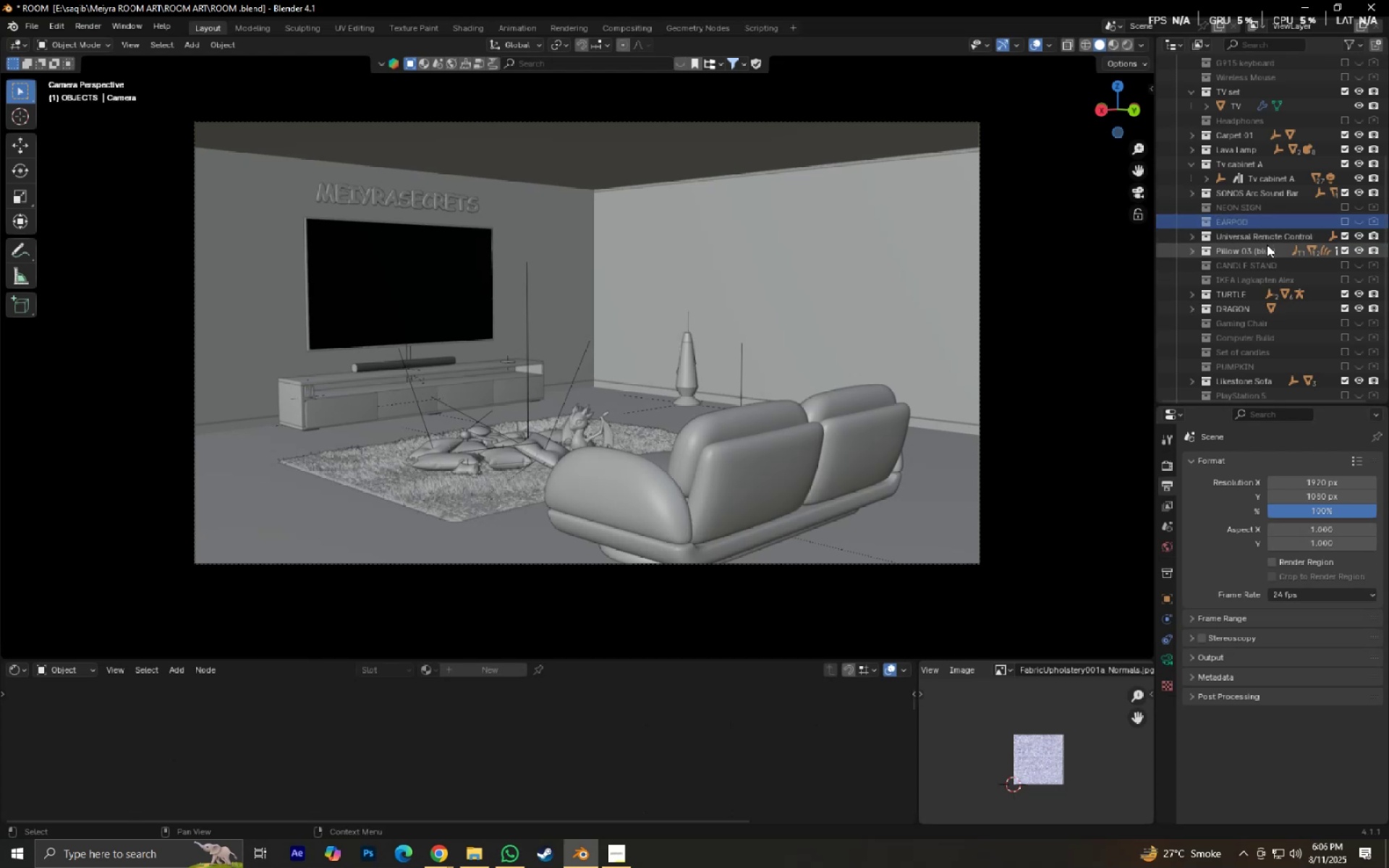 
double_click([1269, 239])
 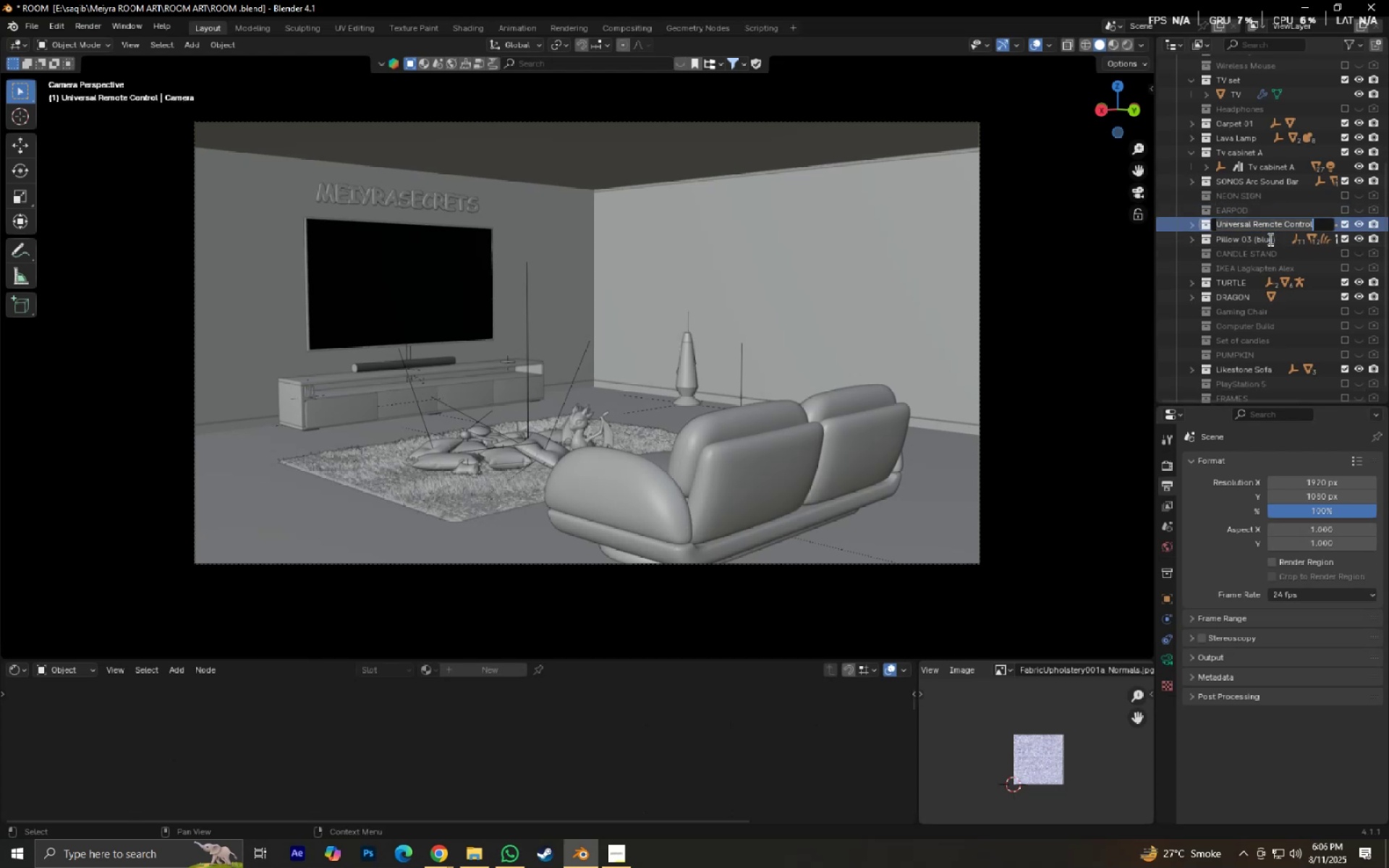 
type(REMOTE)
 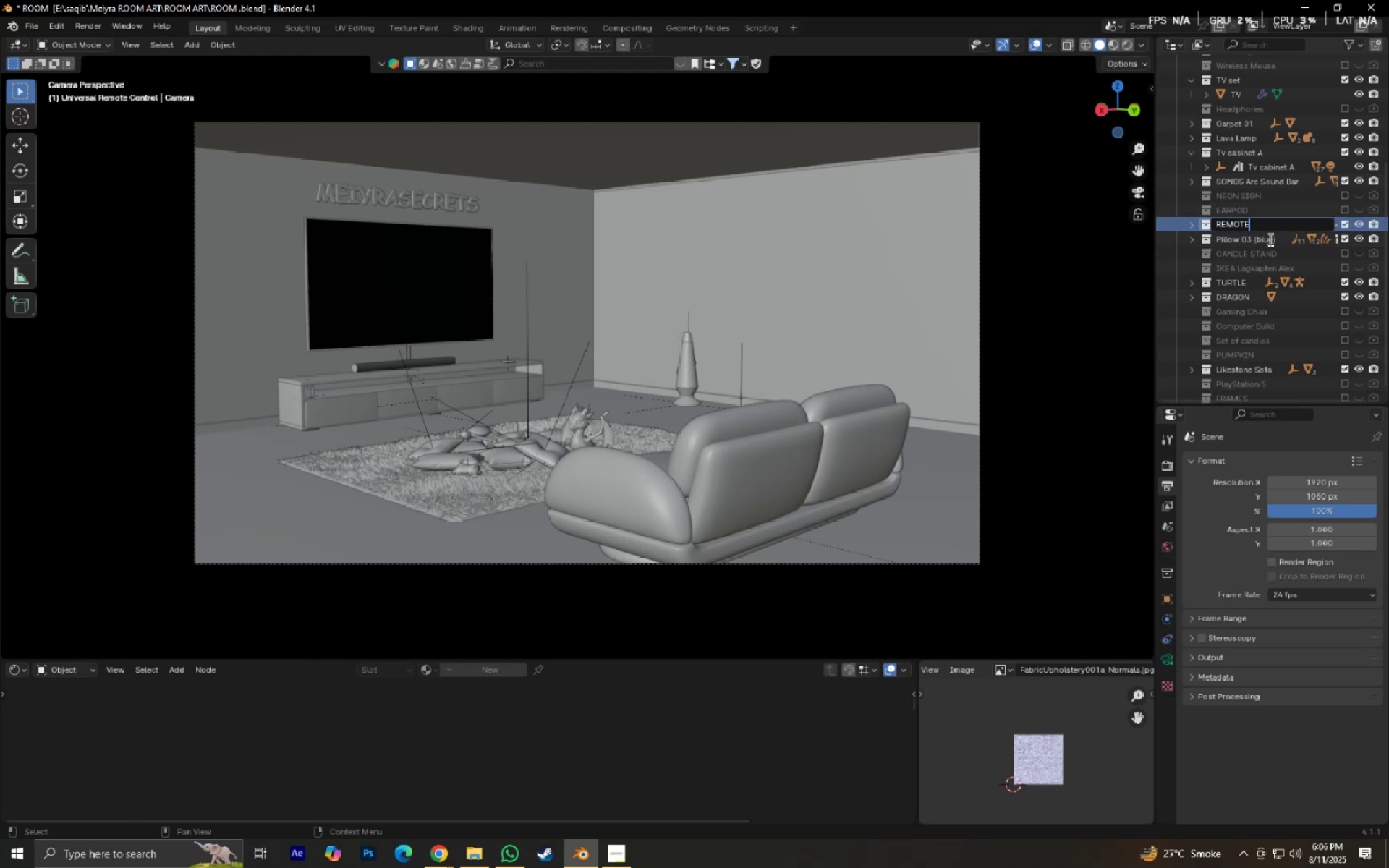 
key(Enter)
 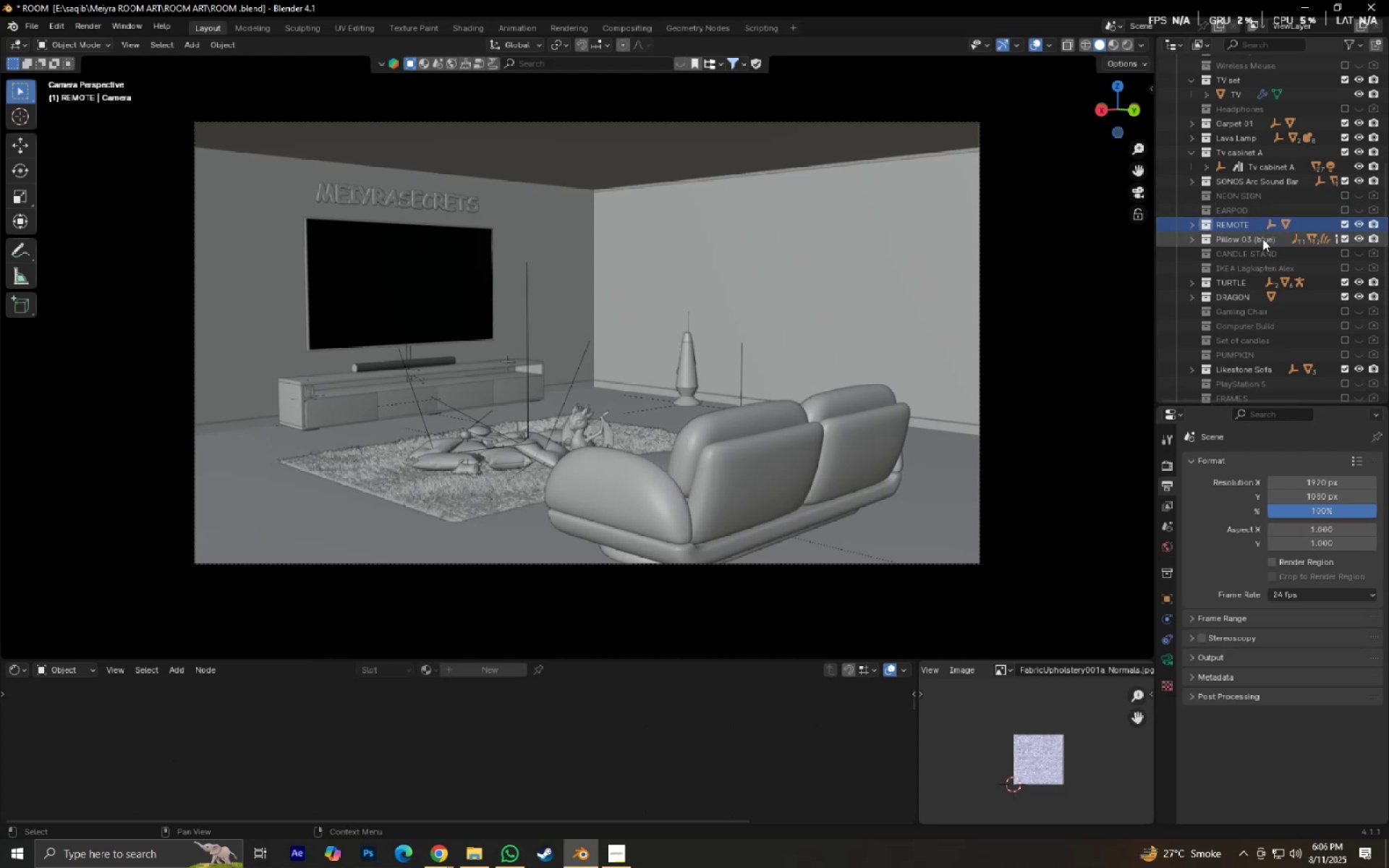 
double_click([1261, 238])
 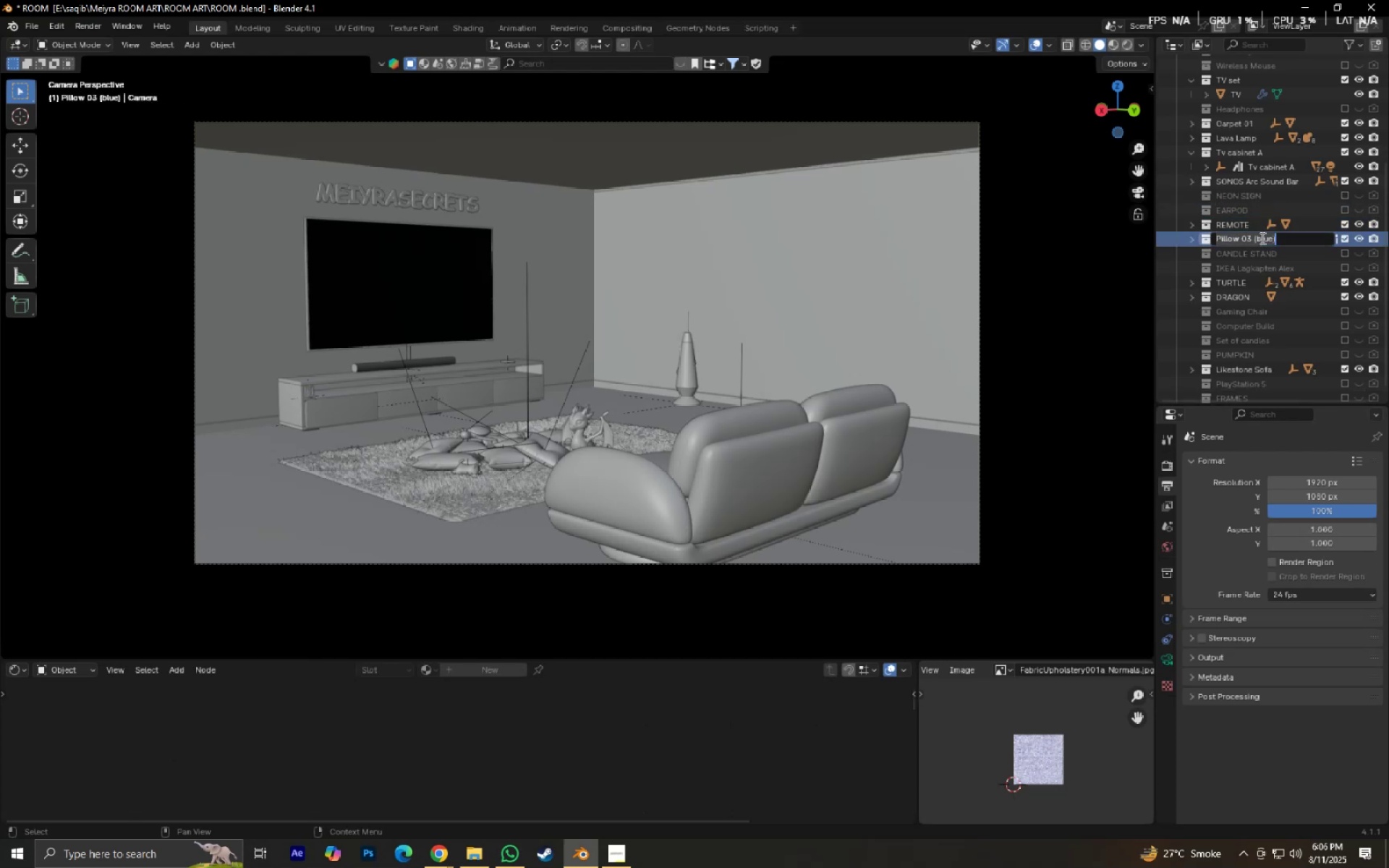 
type(PILLOWAS)
key(Backspace)
key(Backspace)
type(S)
key(NumpadEnter)
 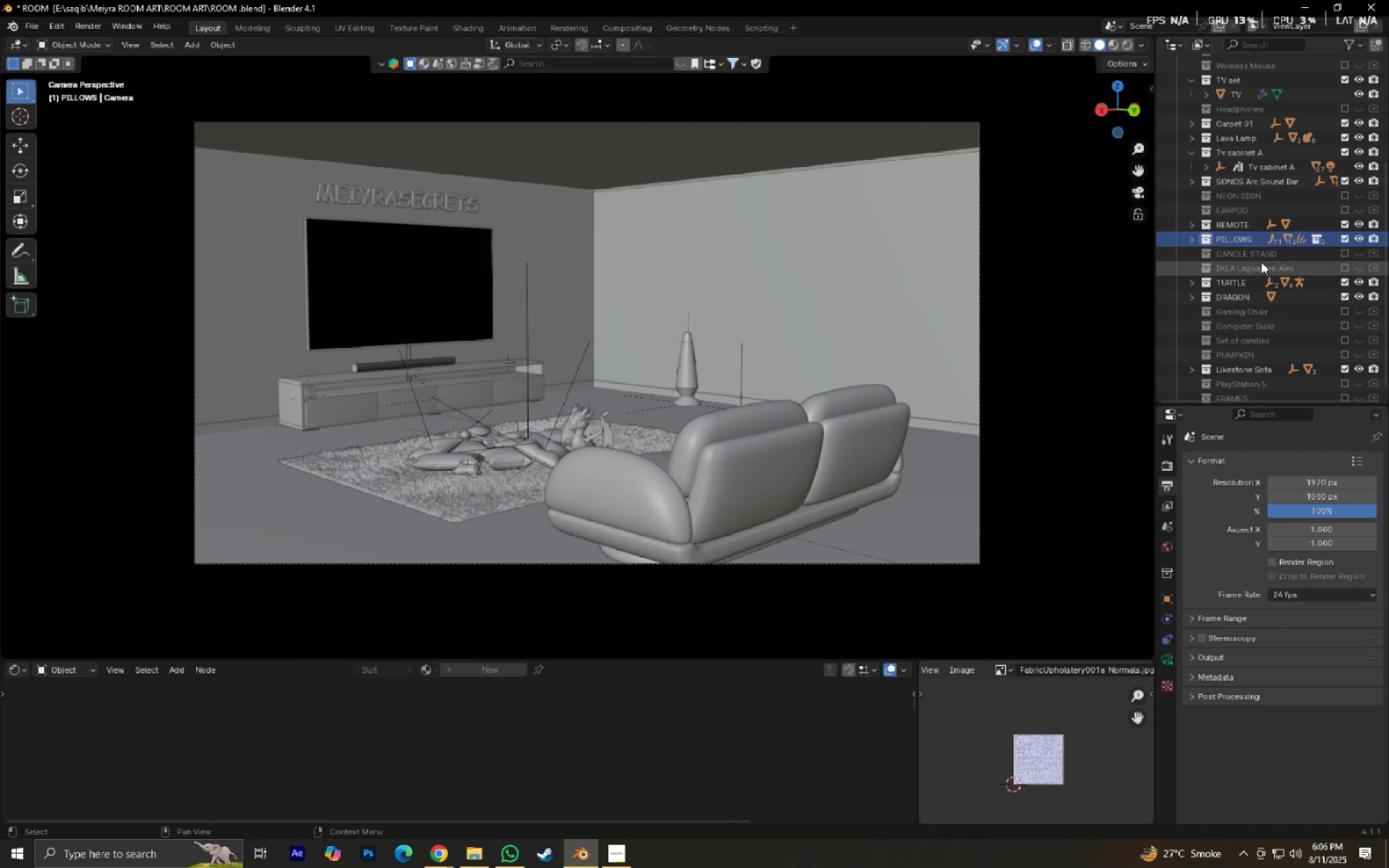 
left_click([1262, 267])
 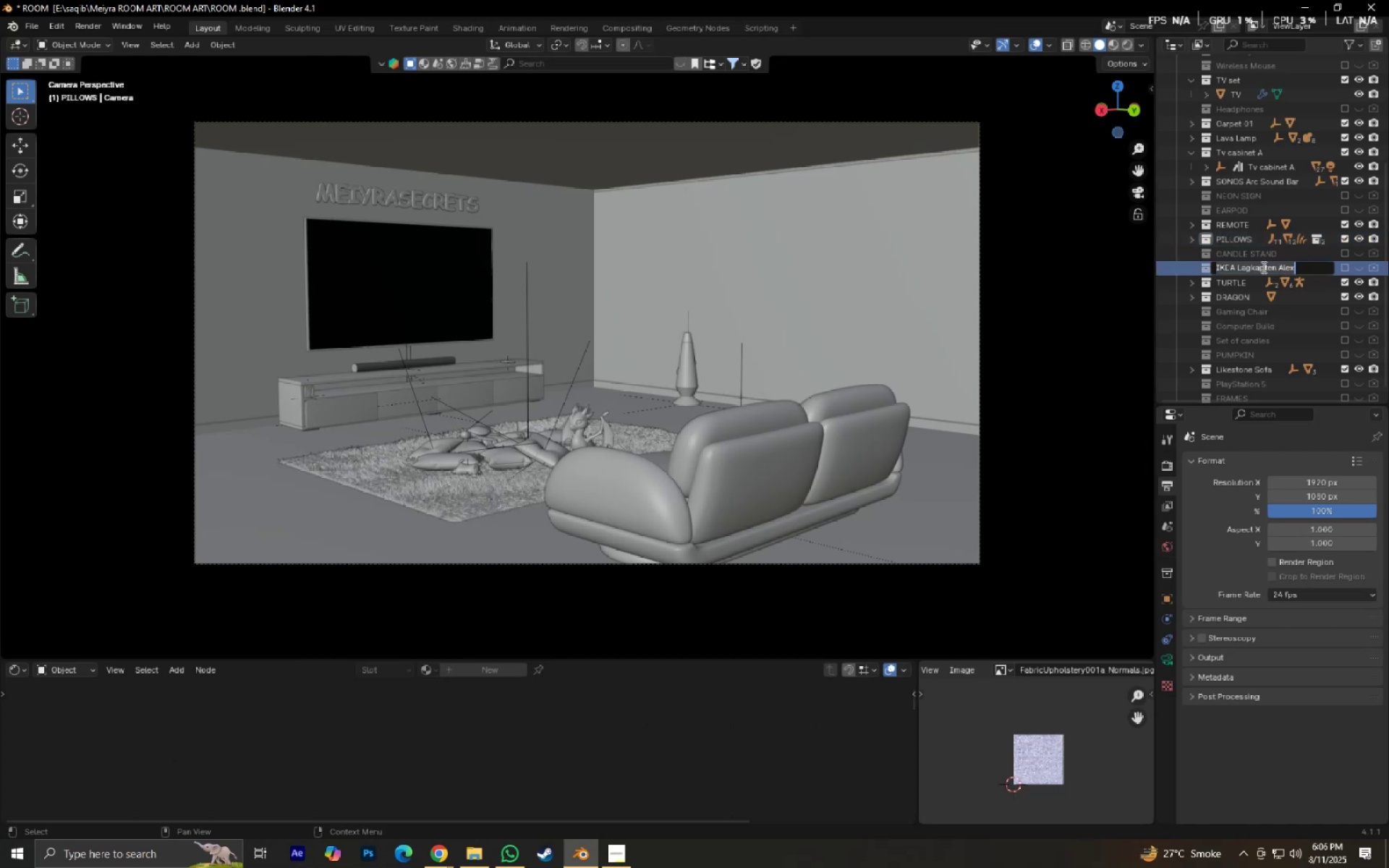 
type(TABLE )
 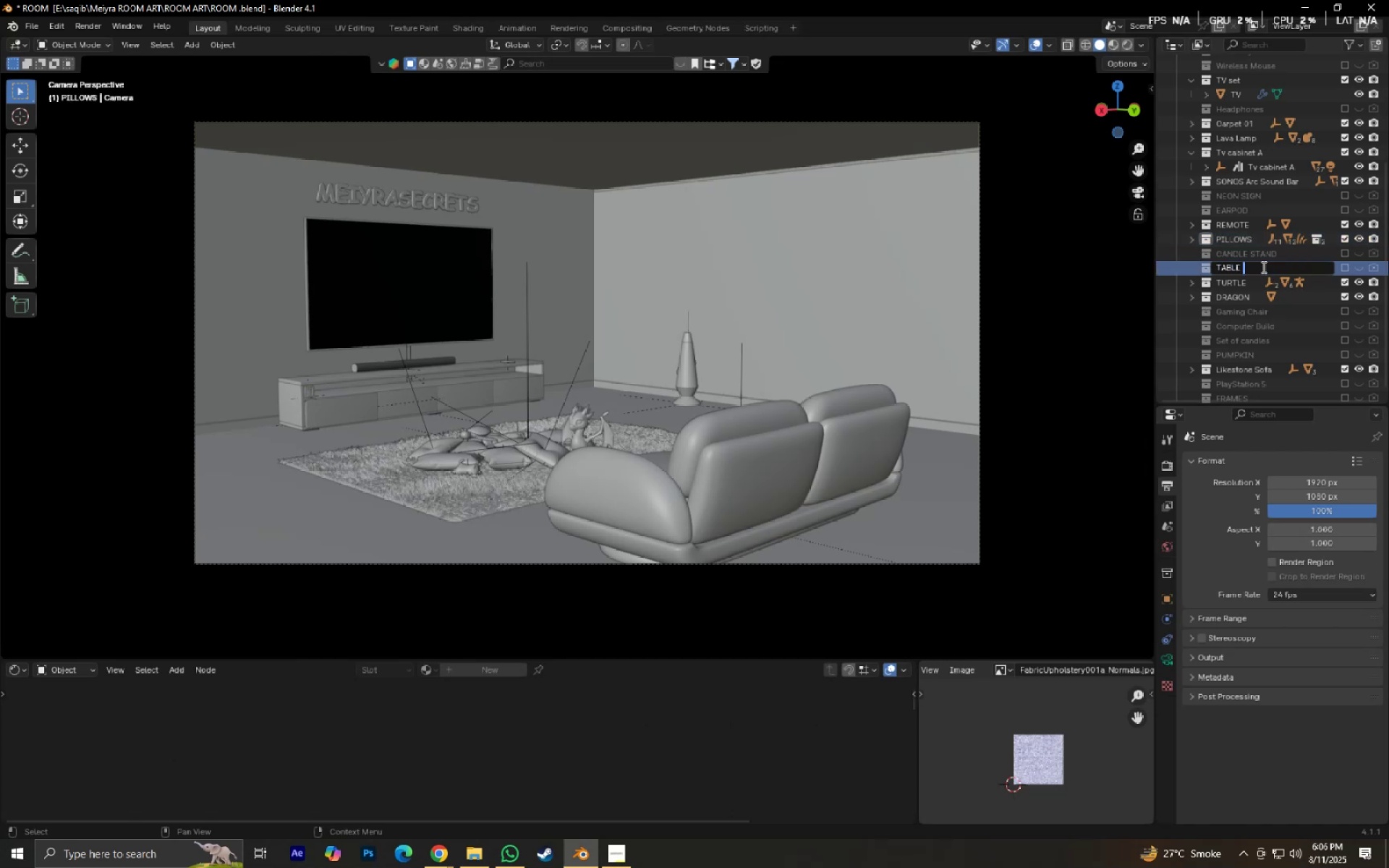 
key(Enter)
 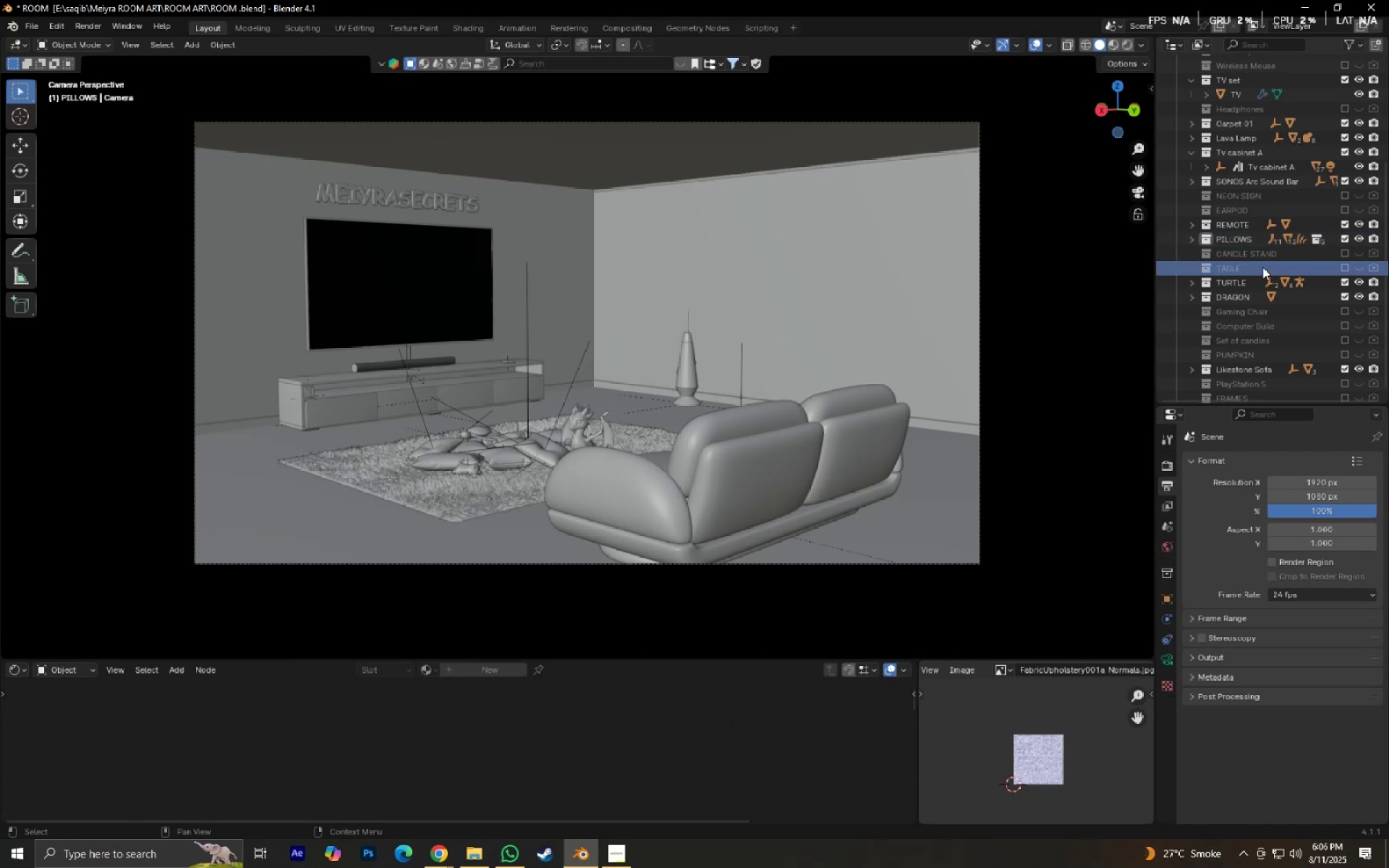 
key(Control+S)
 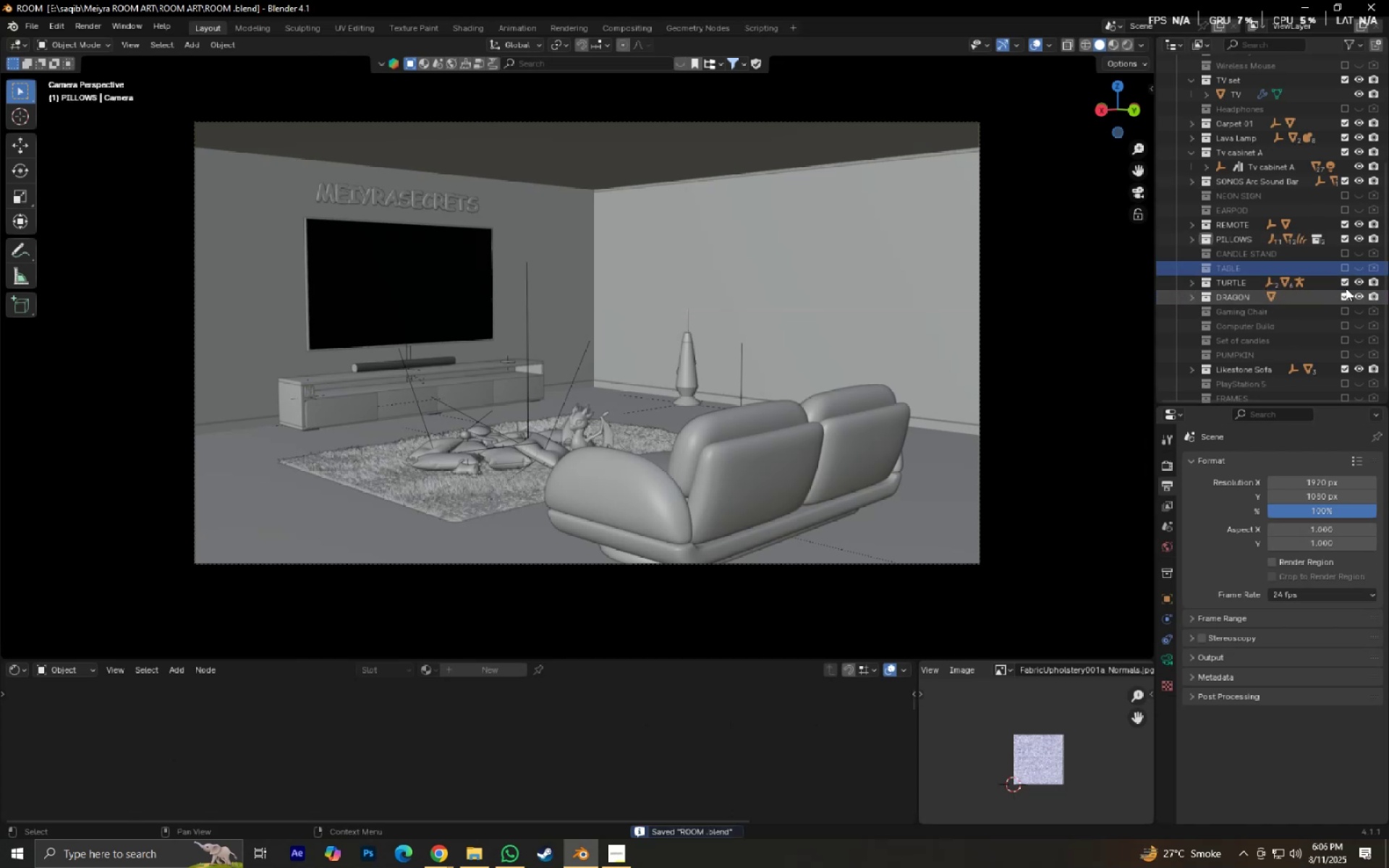 
left_click_drag(start_coordinate=[1348, 268], to_coordinate=[1372, 268])
 